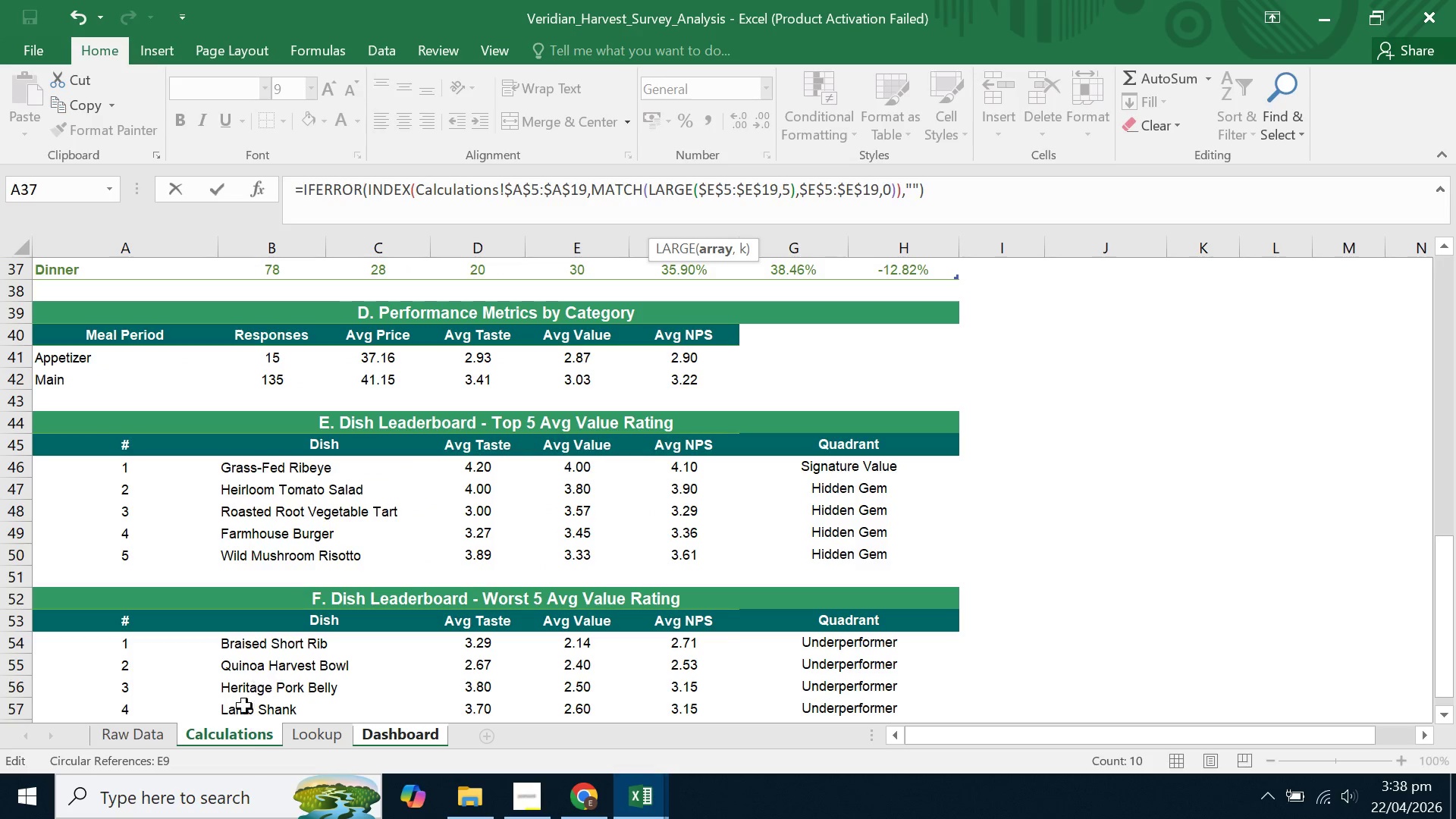 
left_click([240, 739])
 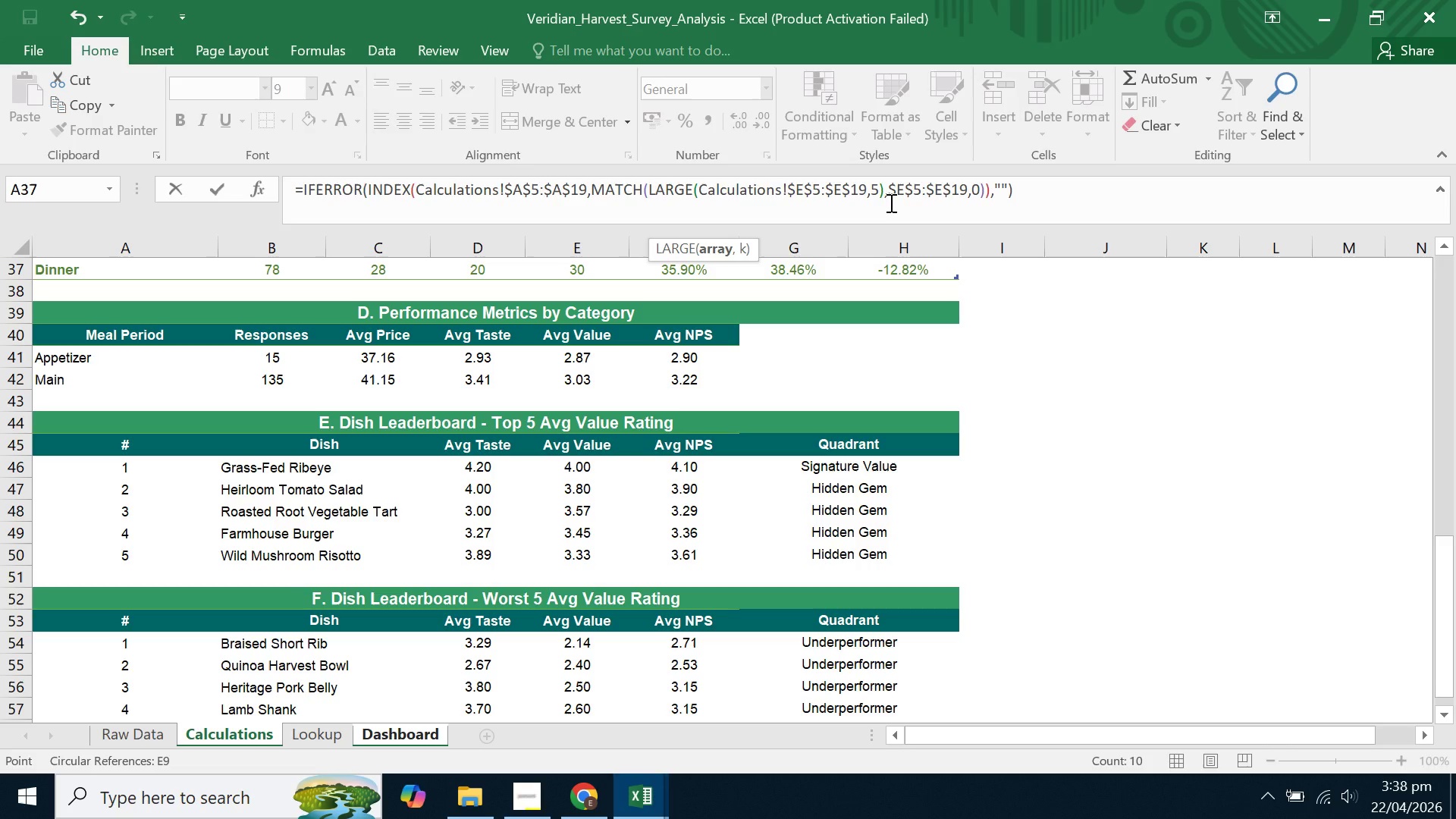 
left_click([892, 191])
 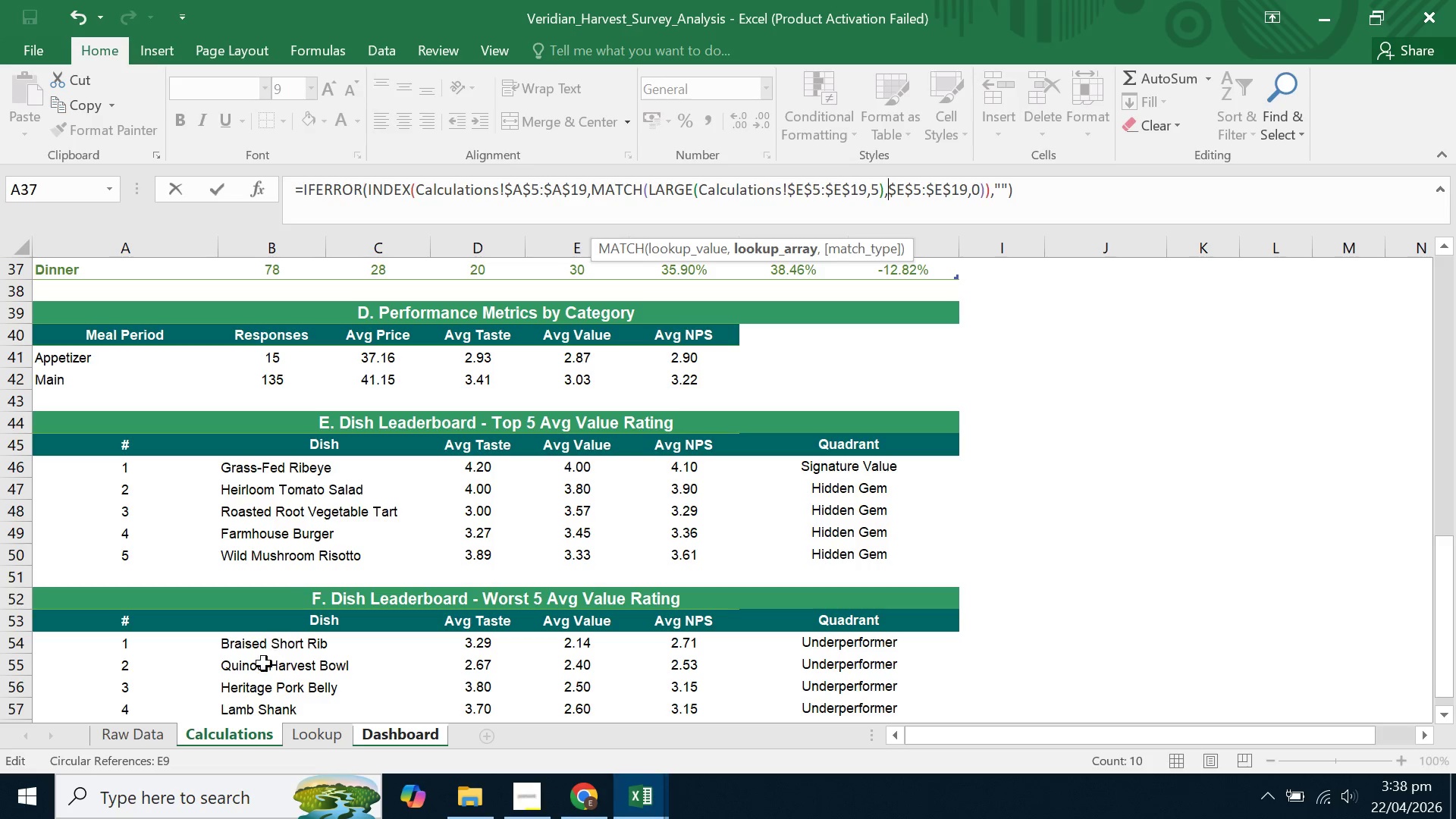 
left_click([230, 729])
 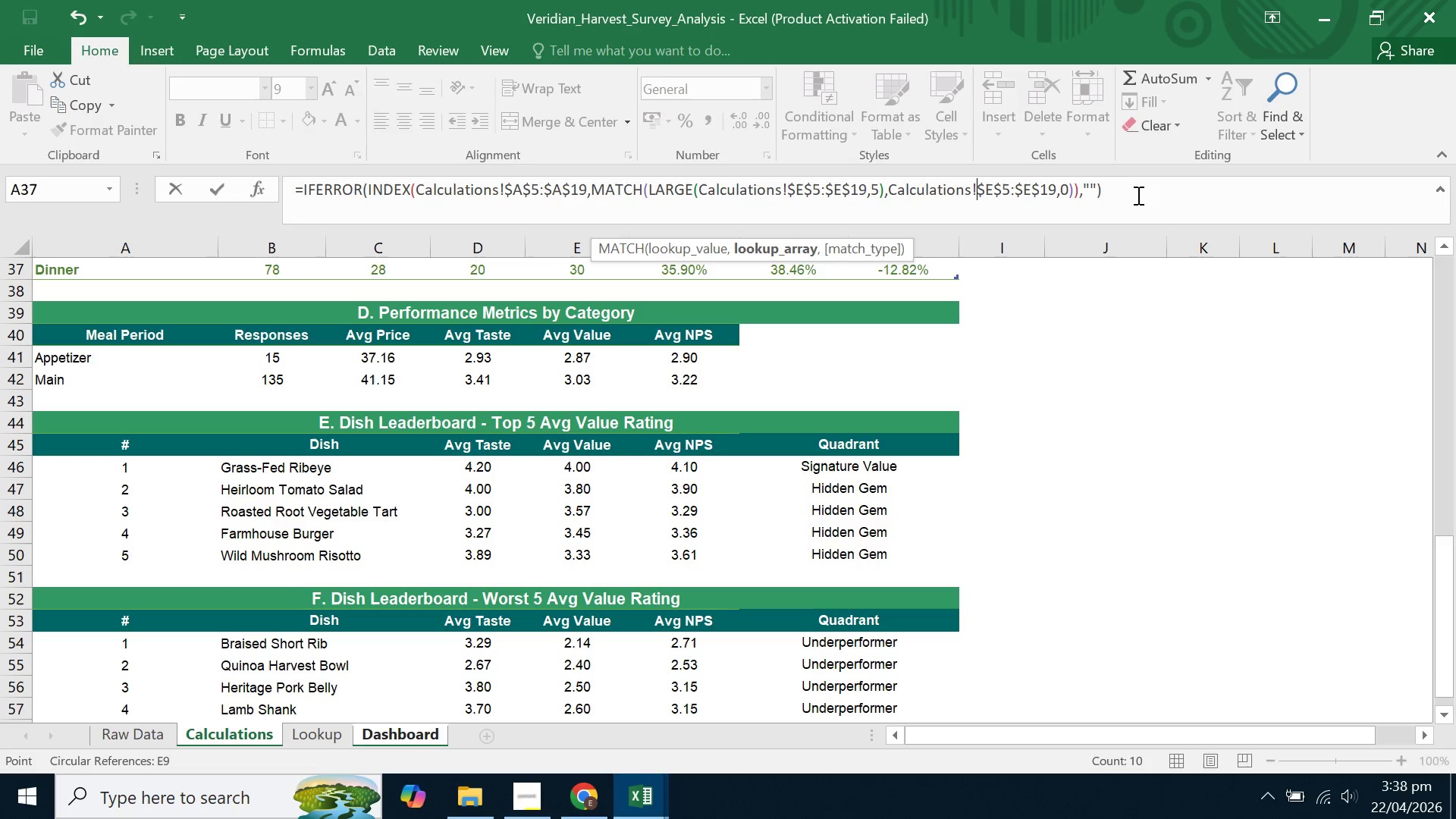 
left_click([1150, 194])
 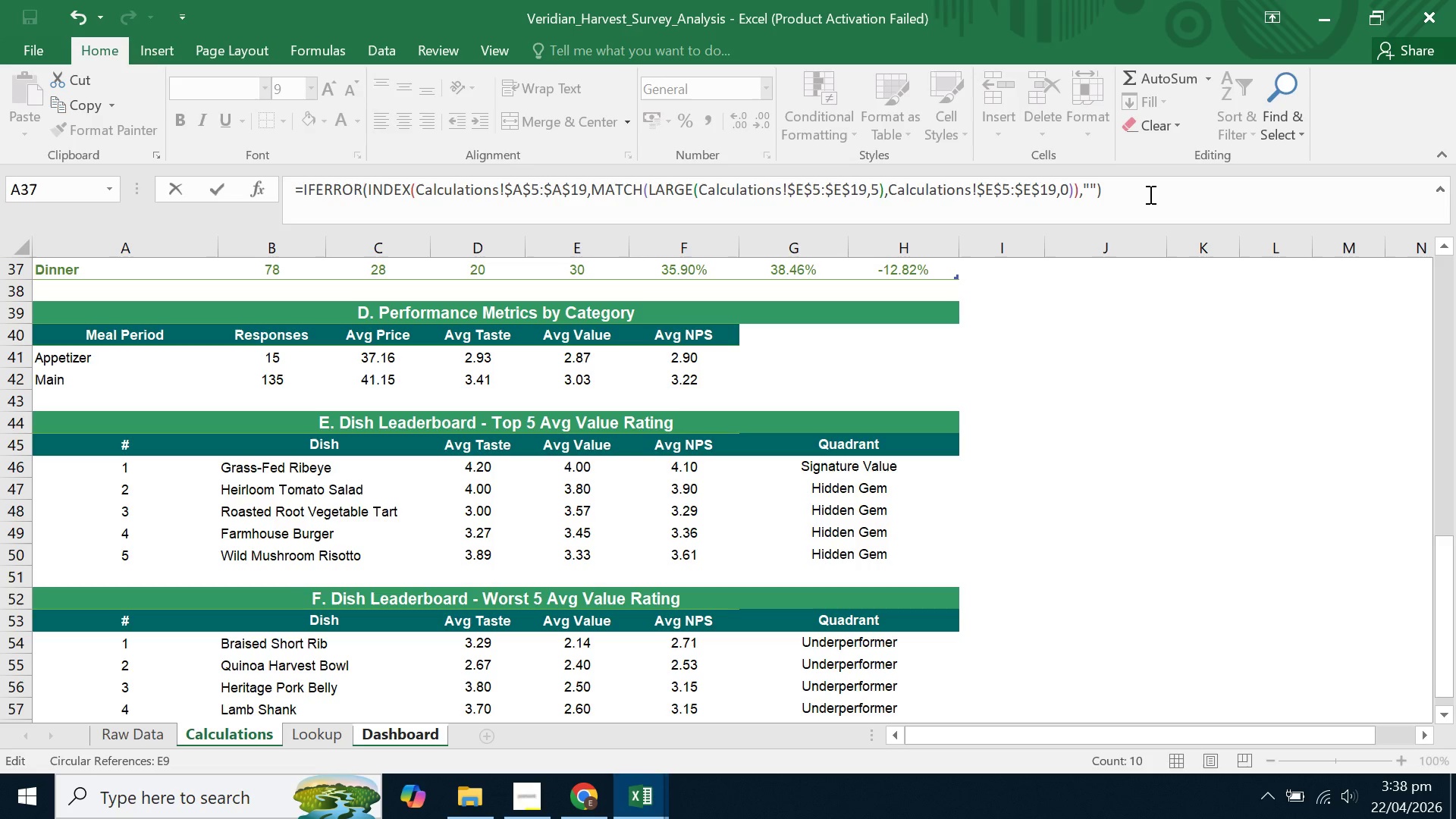 
wait(5.39)
 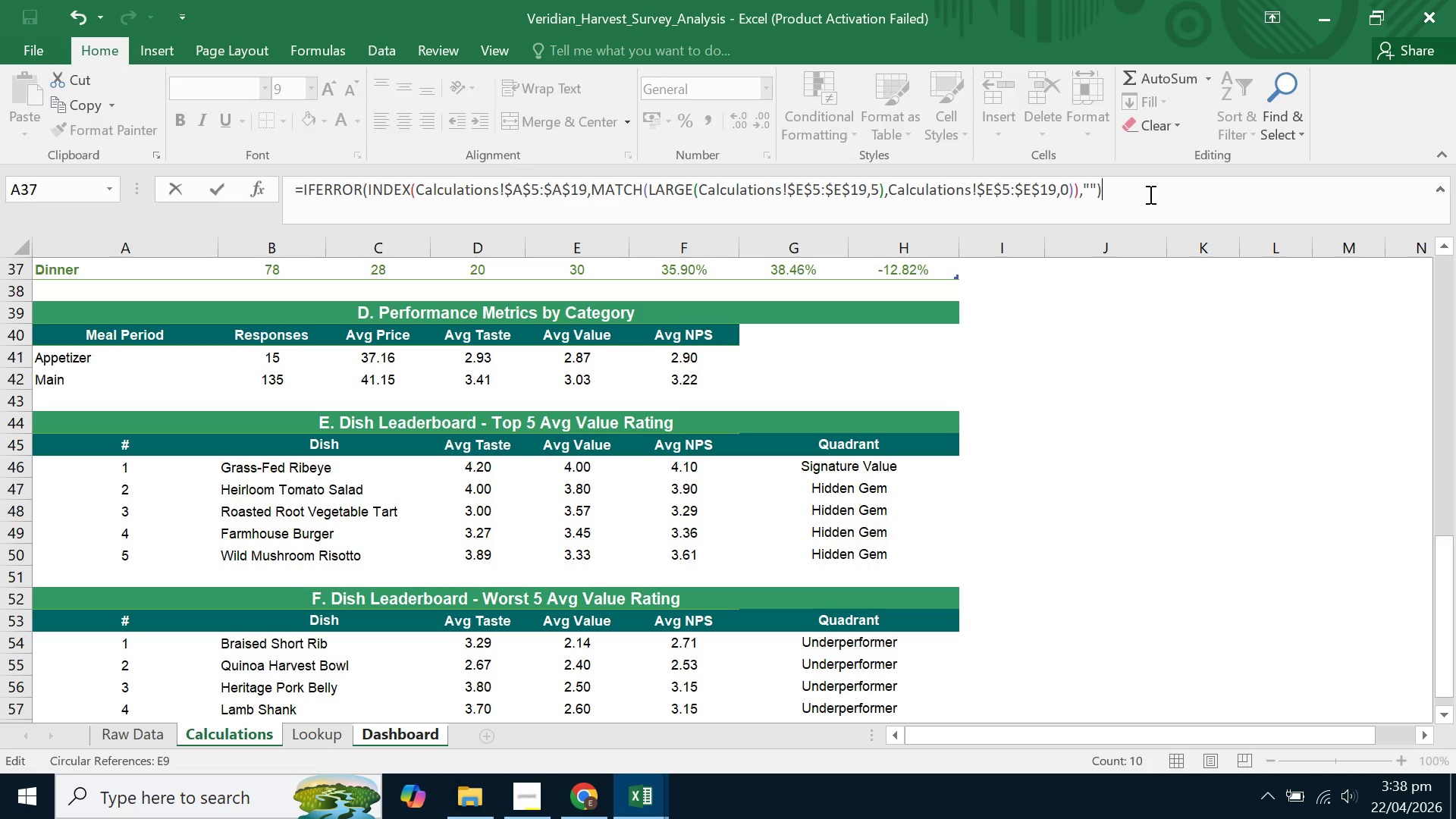 
key(Enter)
 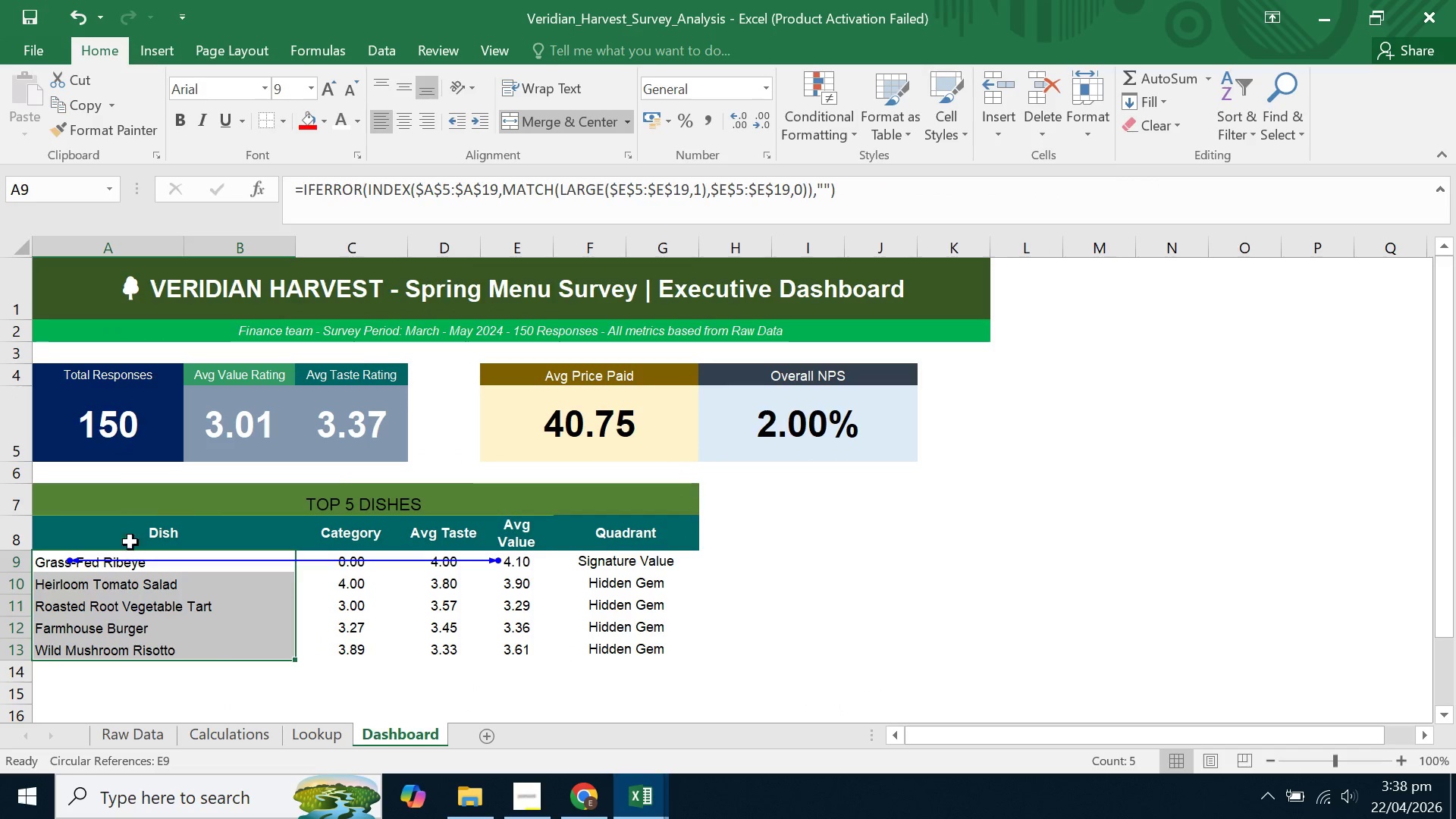 
left_click([133, 562])
 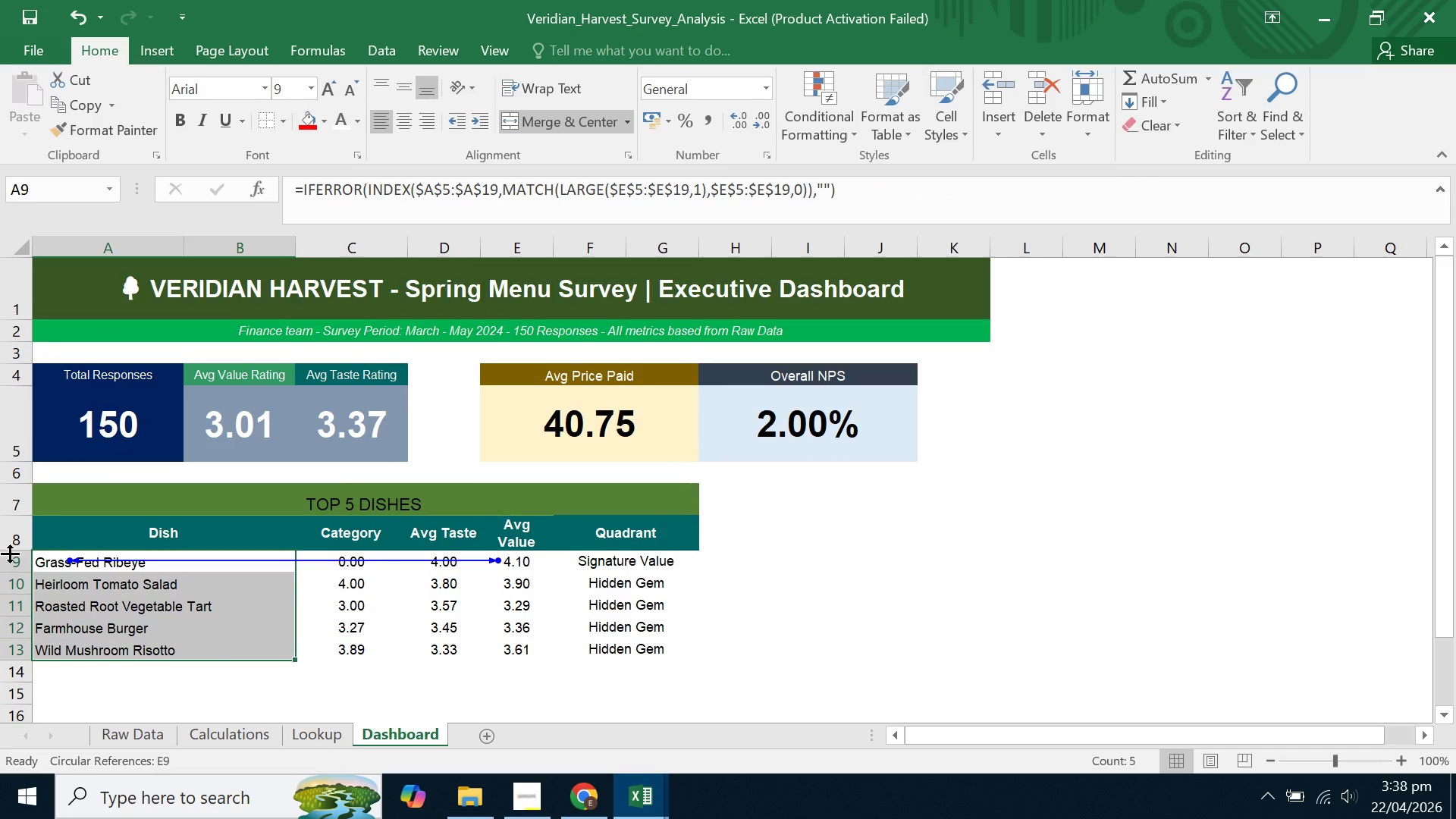 
left_click([15, 554])
 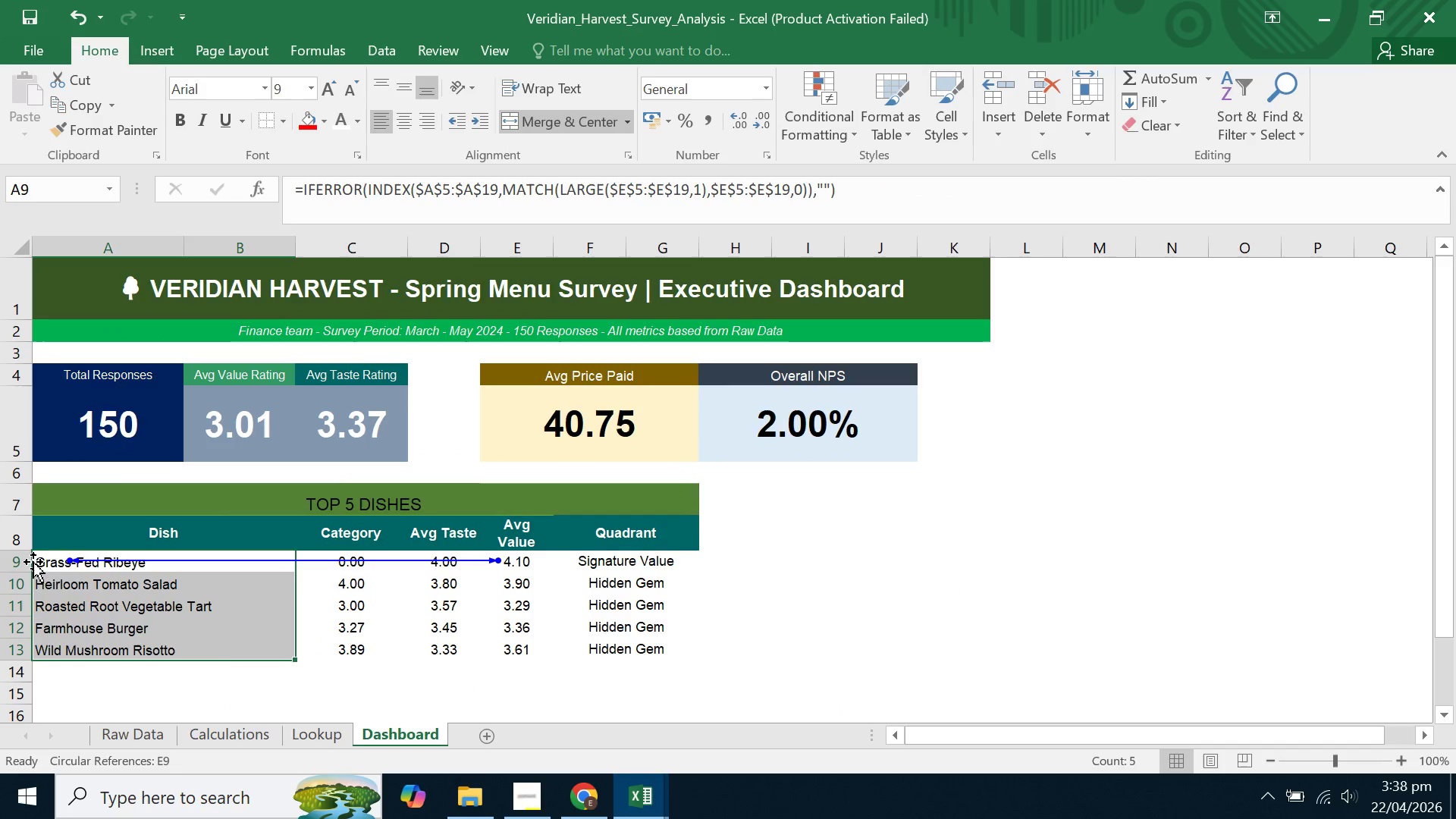 
double_click([45, 562])
 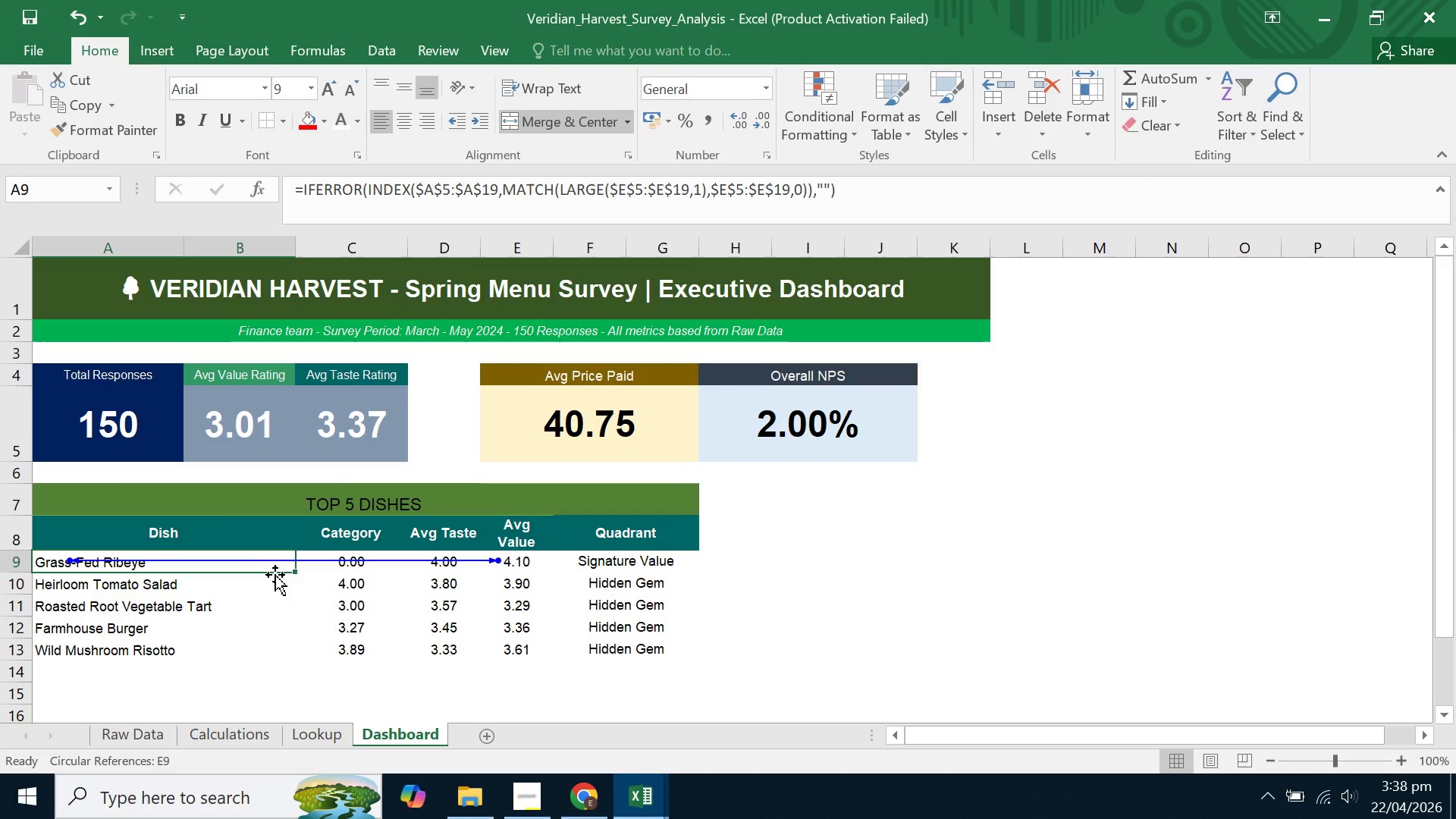 
left_click_drag(start_coordinate=[298, 572], to_coordinate=[289, 654])
 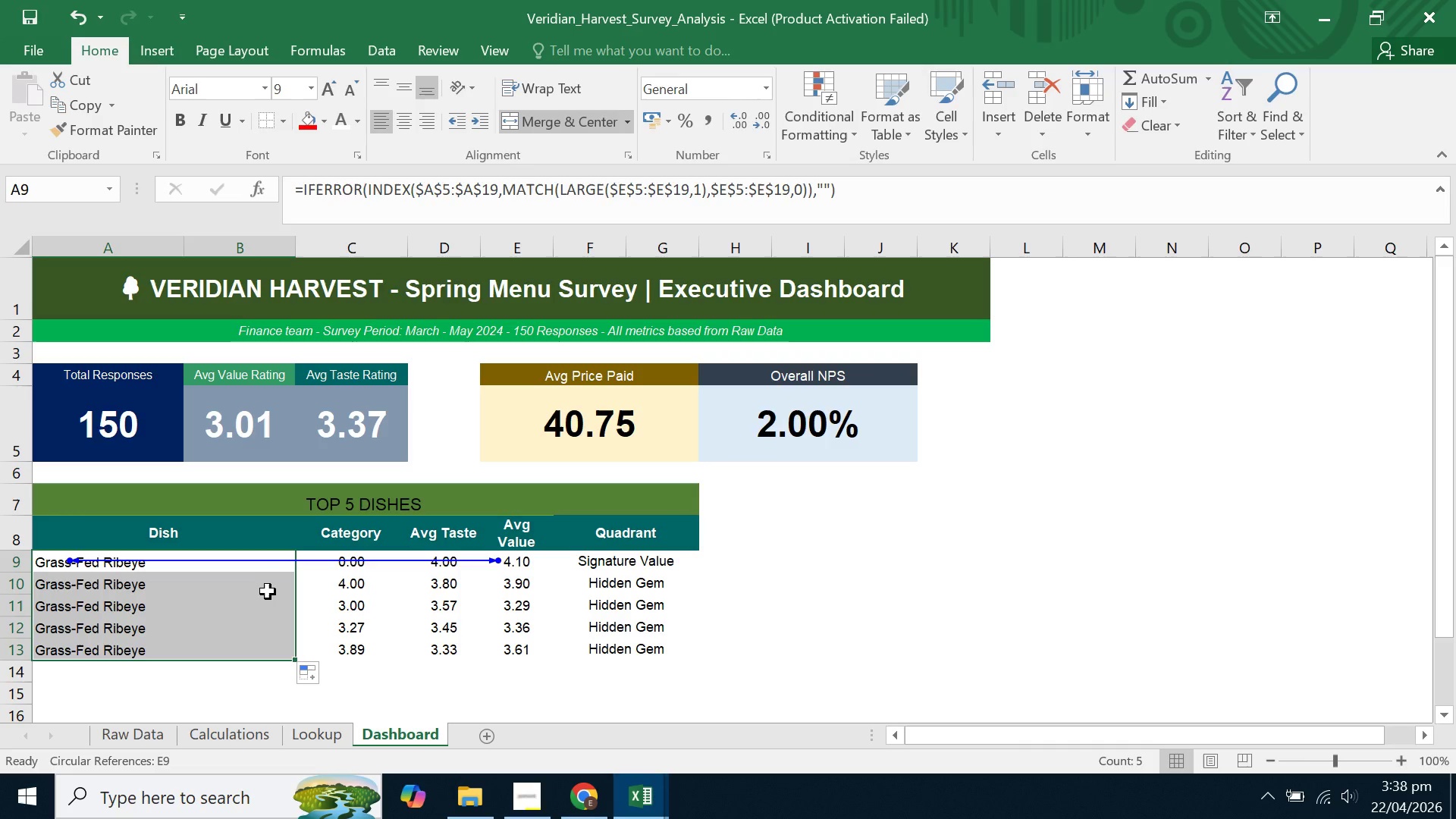 
left_click([263, 579])
 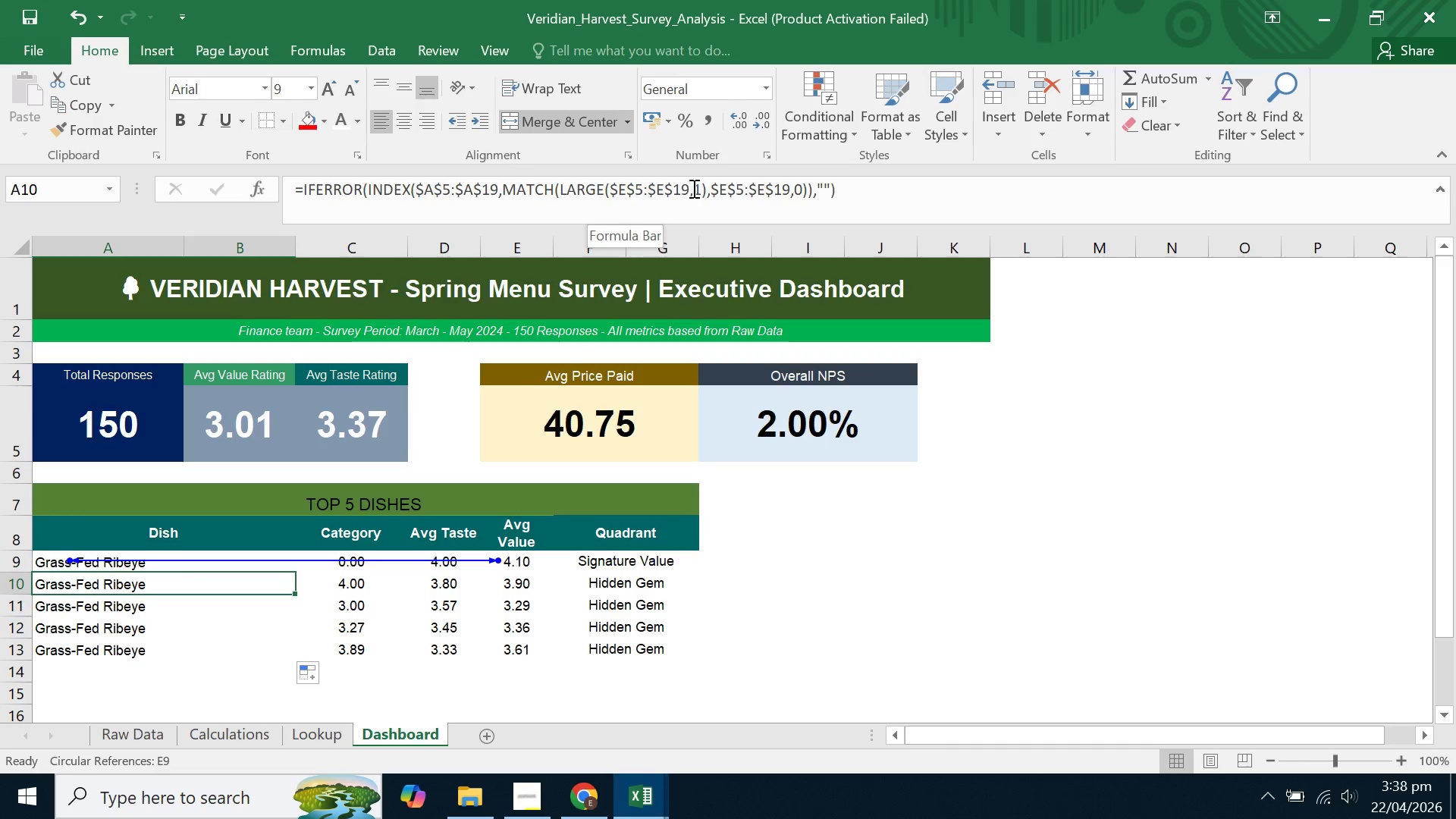 
left_click([698, 189])
 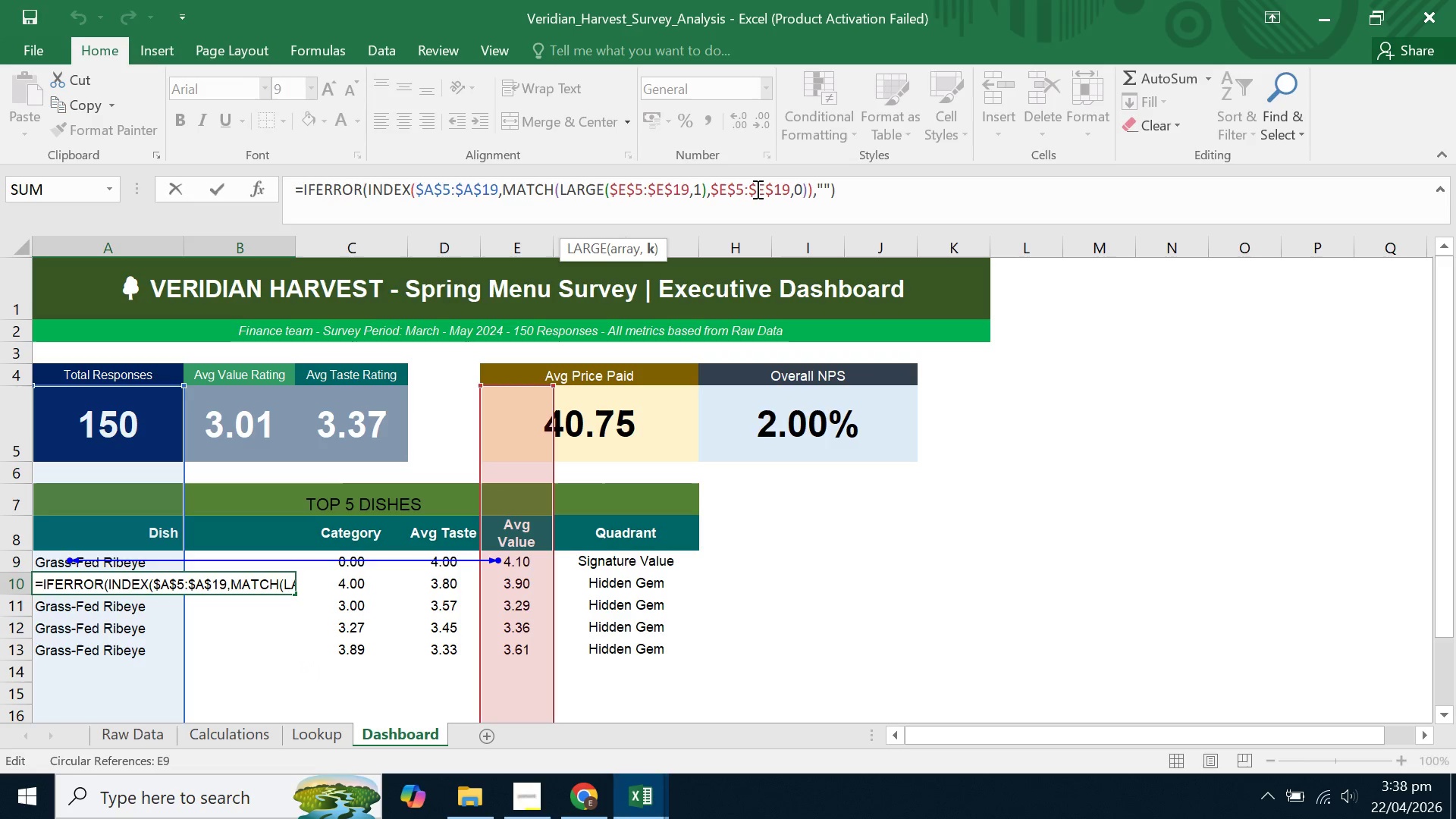 
key(Backspace)
 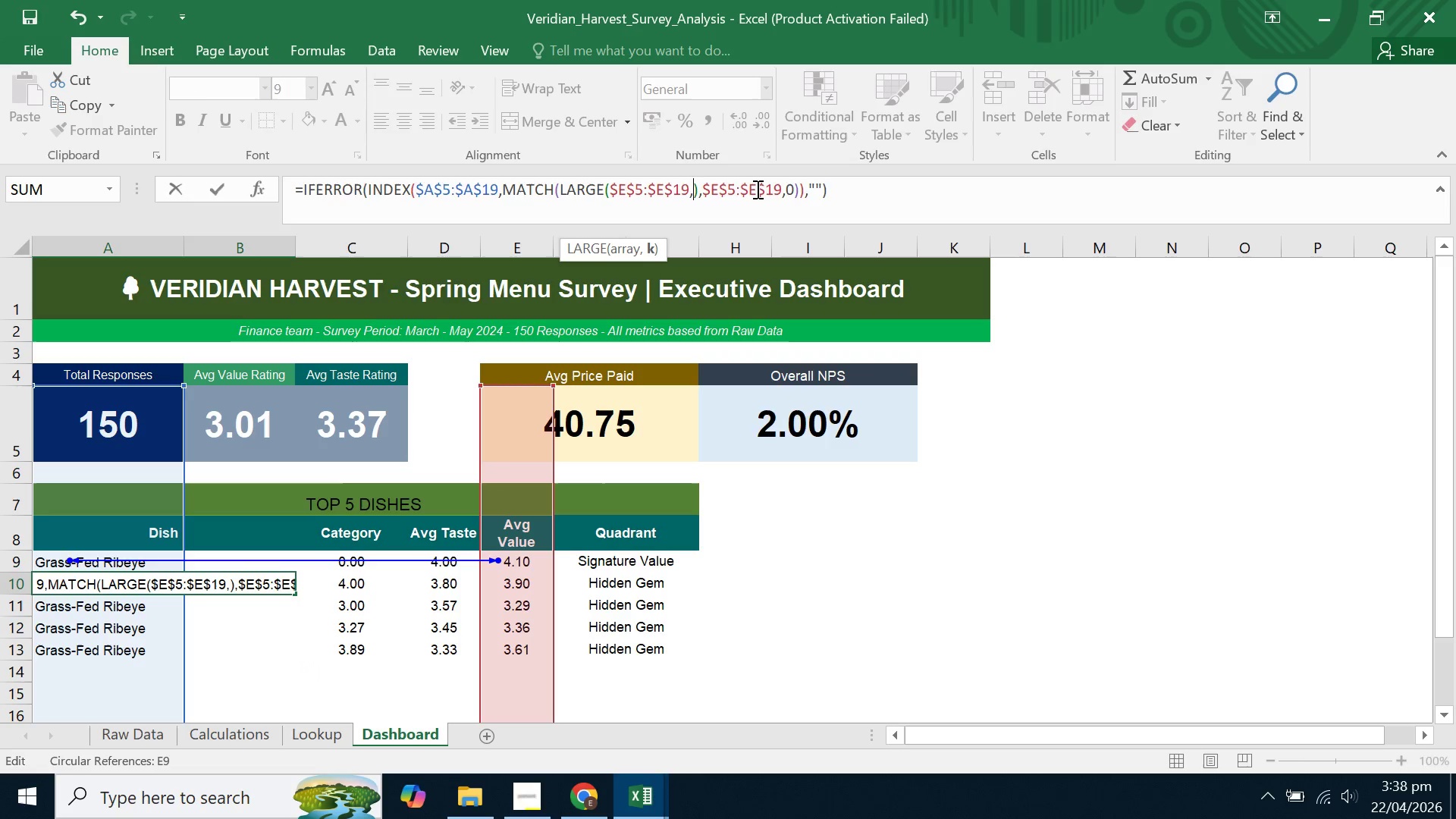 
key(2)
 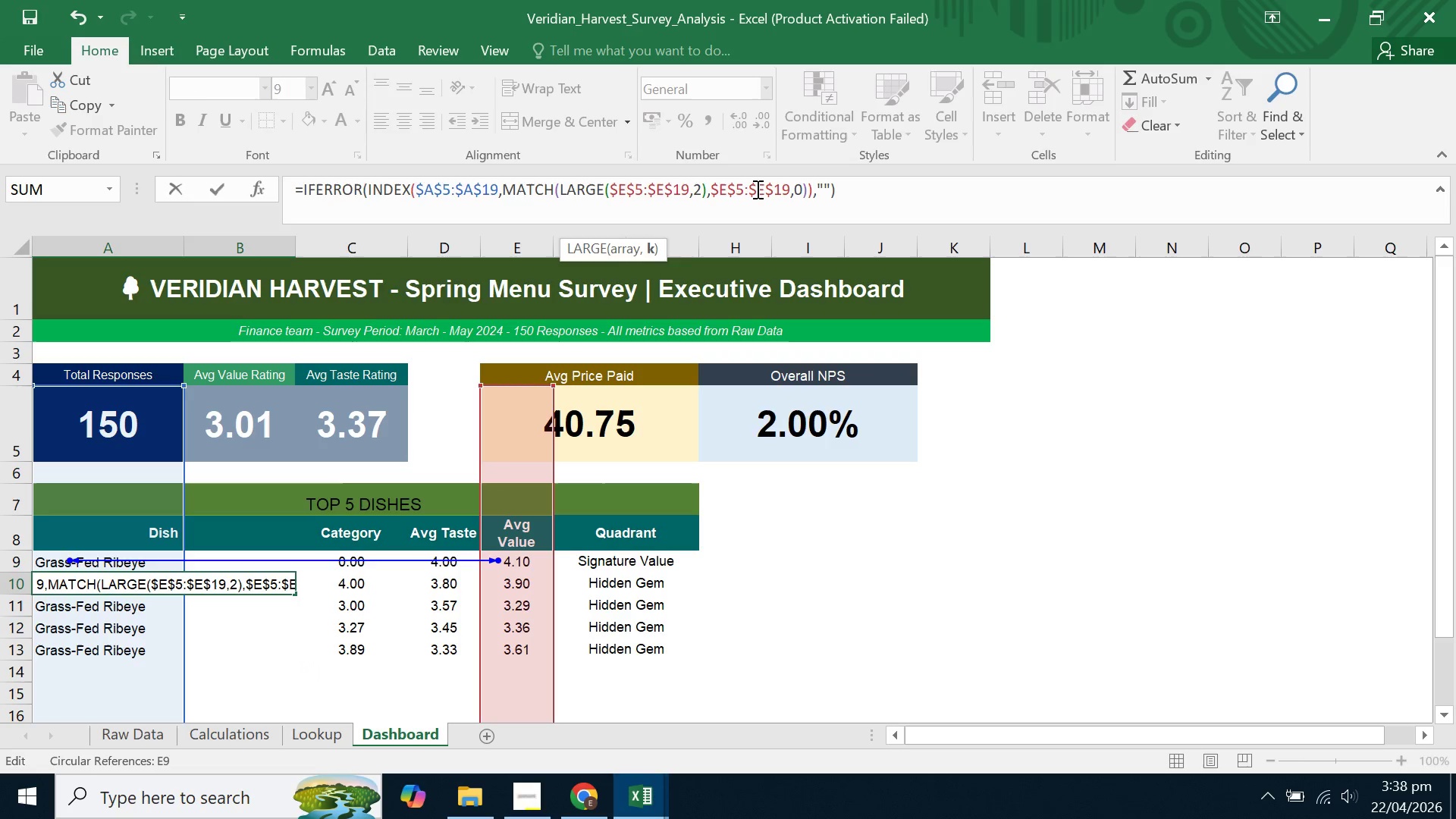 
key(Enter)
 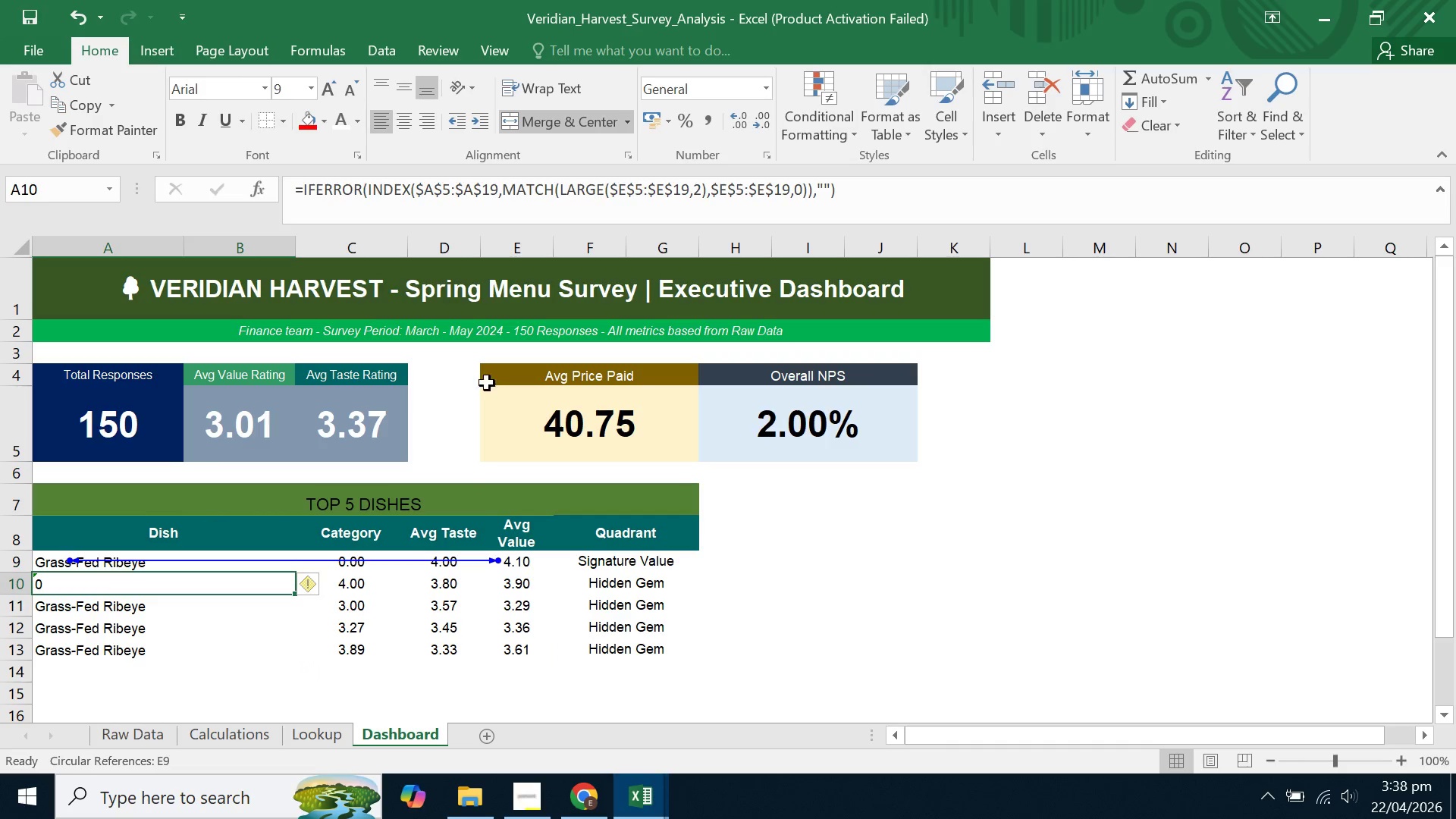 
mouse_move([695, 235])
 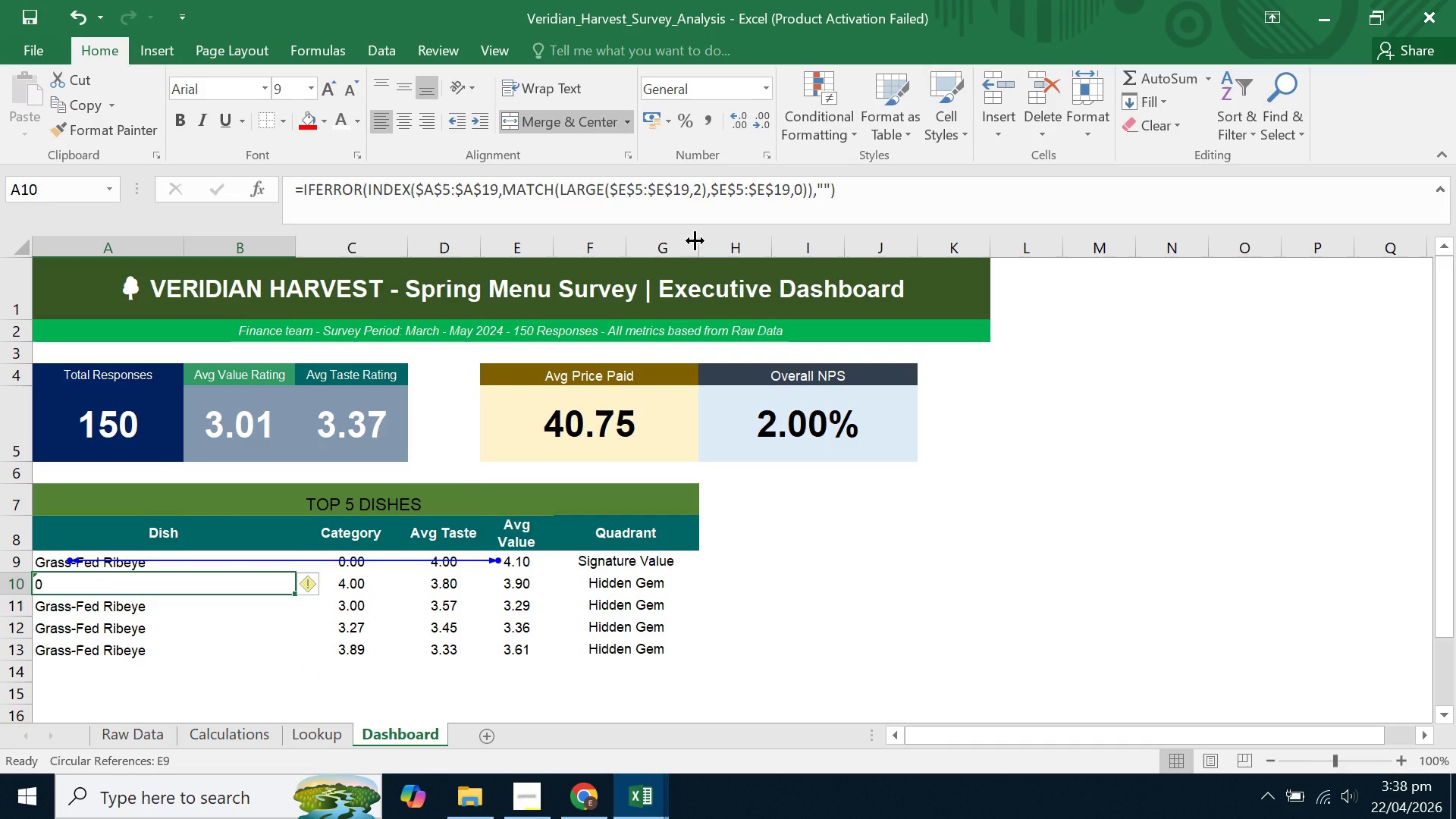 
key(Control+Z)
 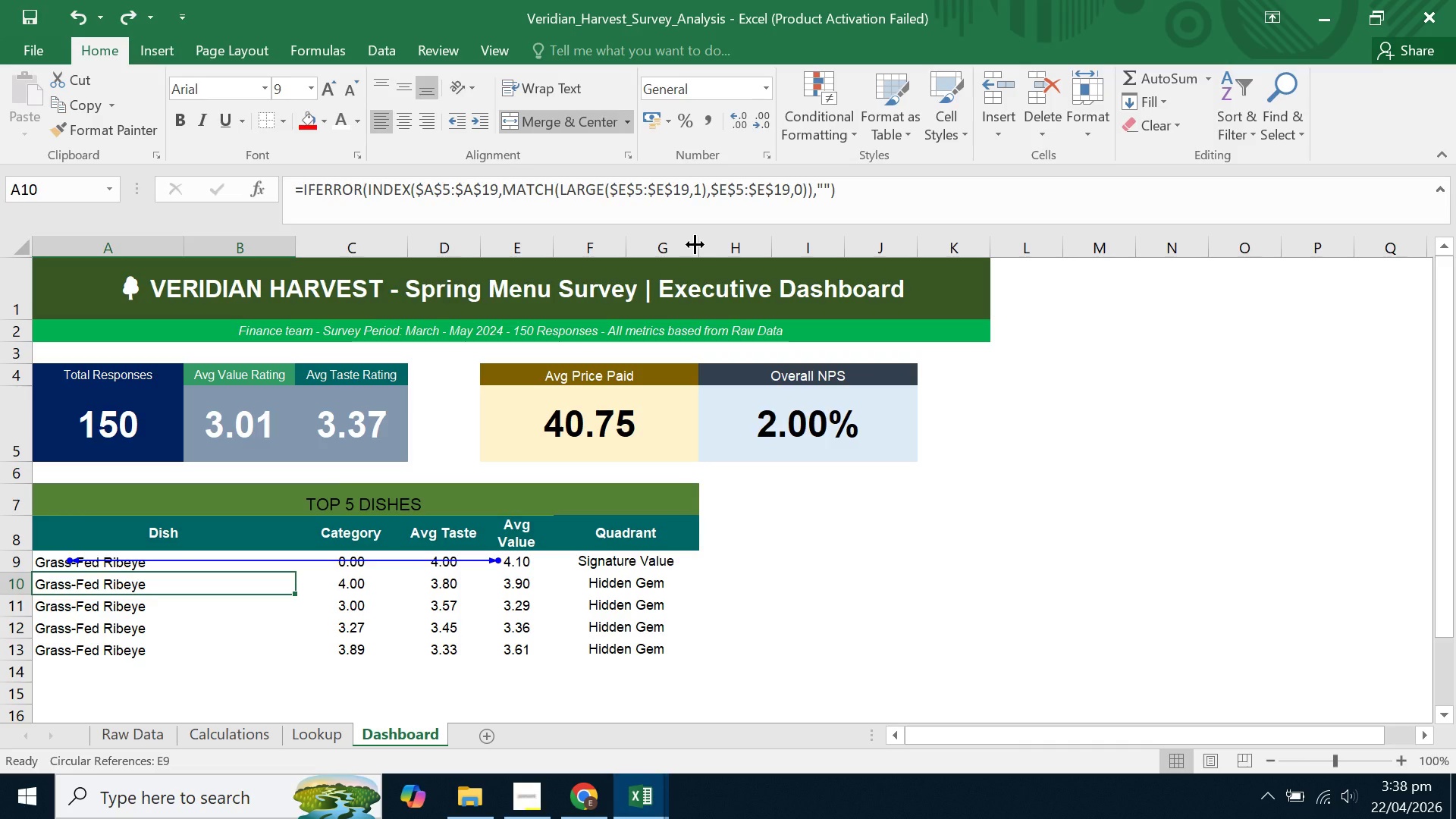 
key(Control+Z)
 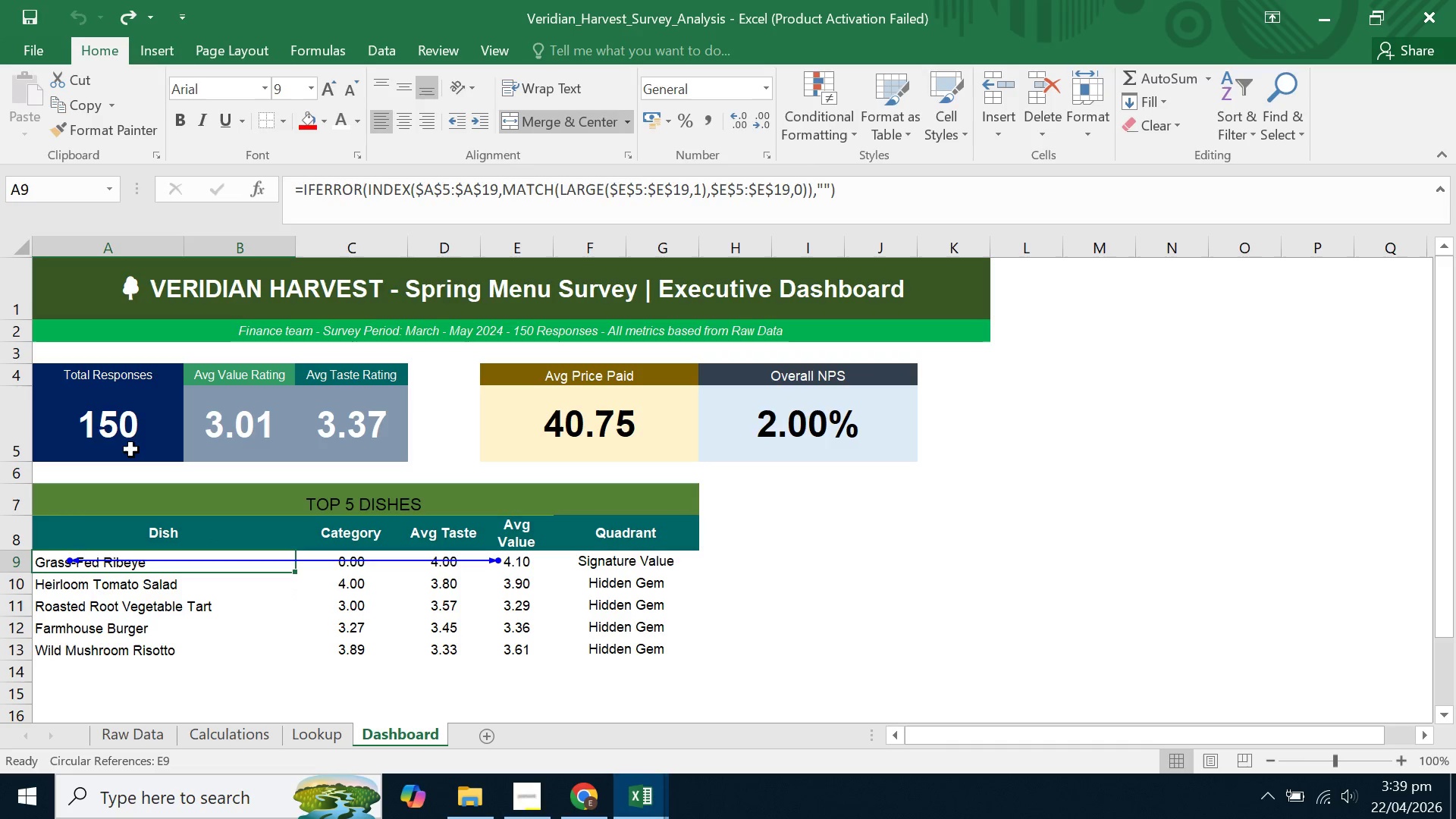 
left_click([898, 200])
 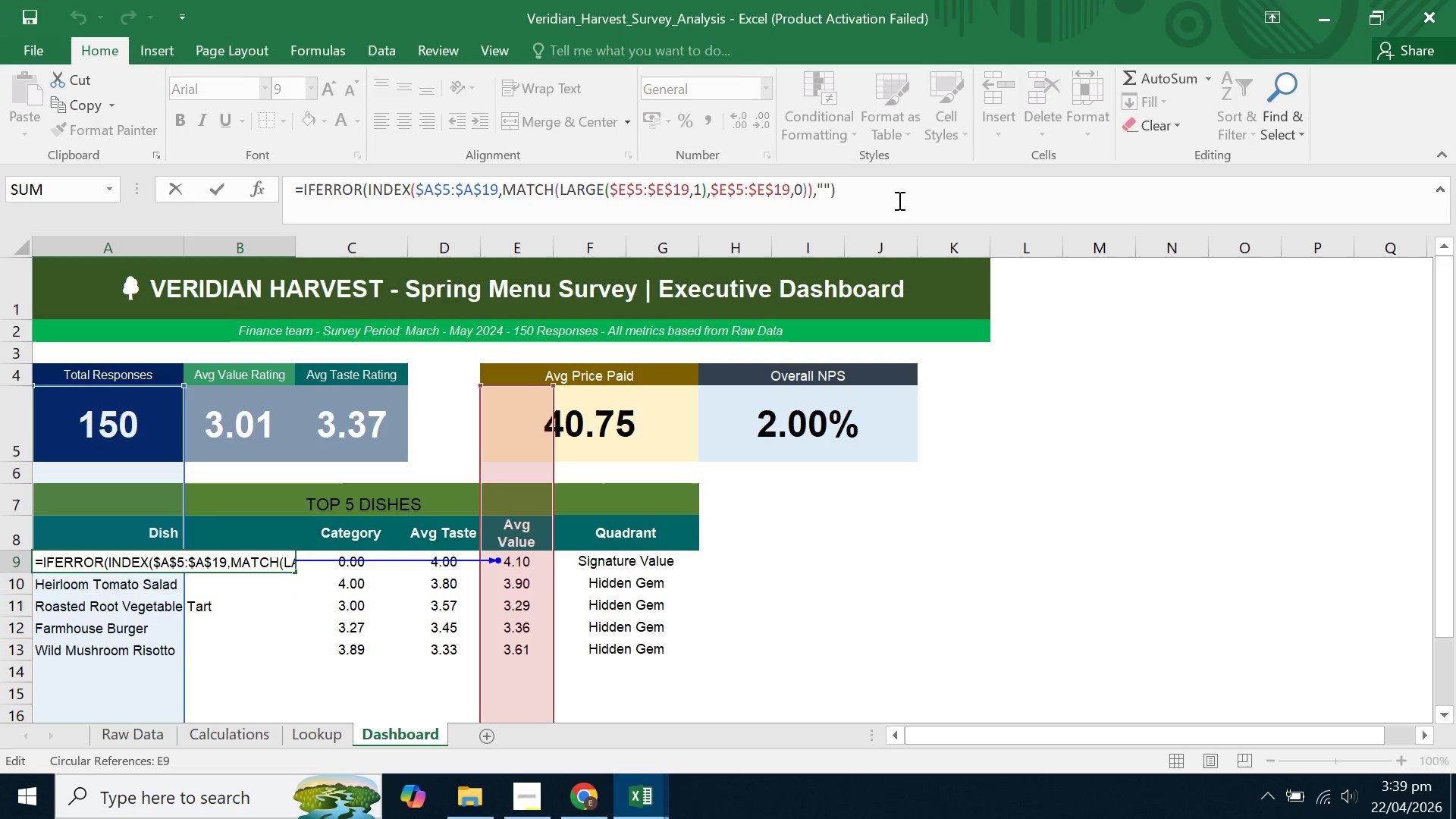 
wait(5.38)
 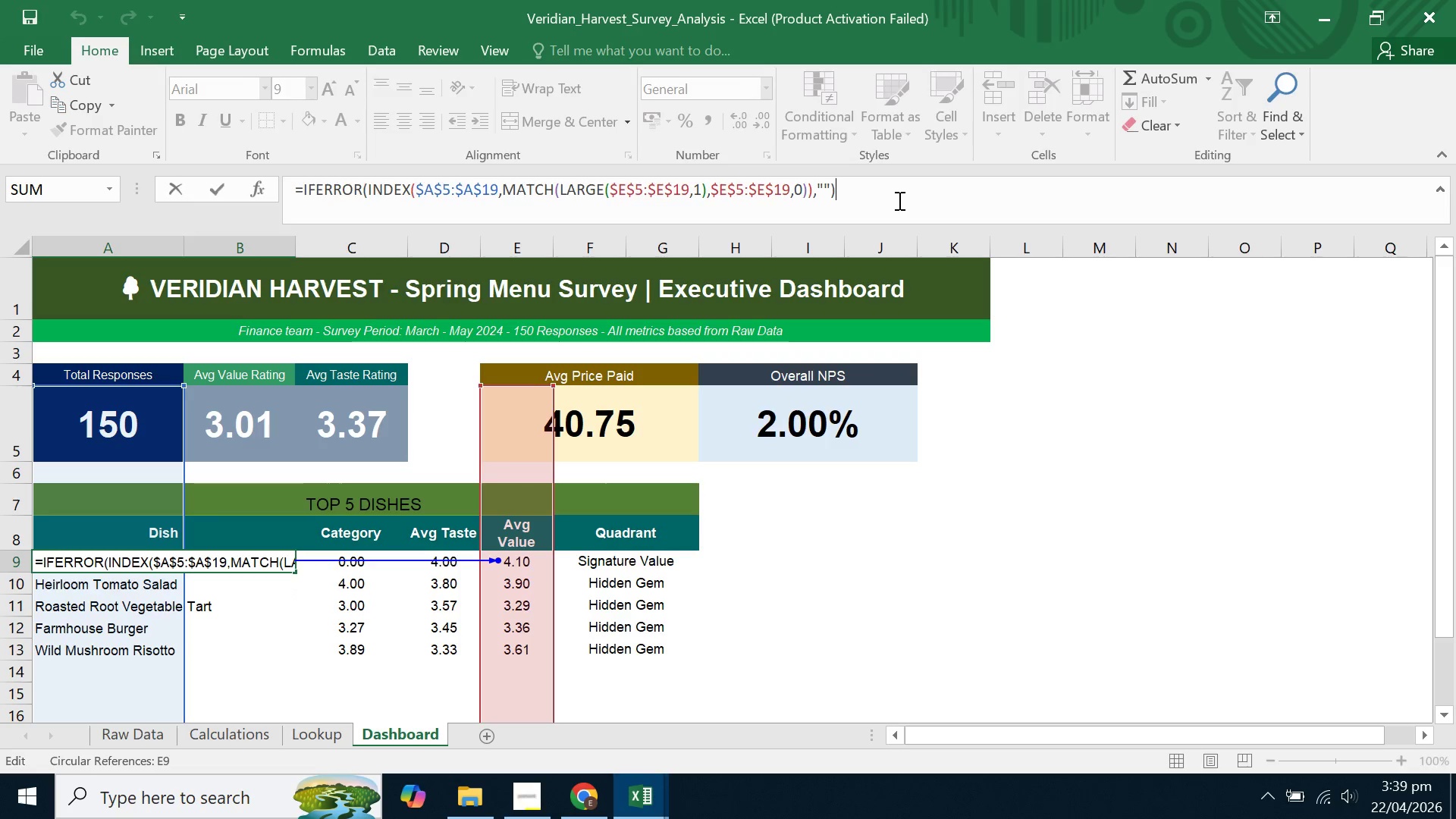 
left_click([416, 190])
 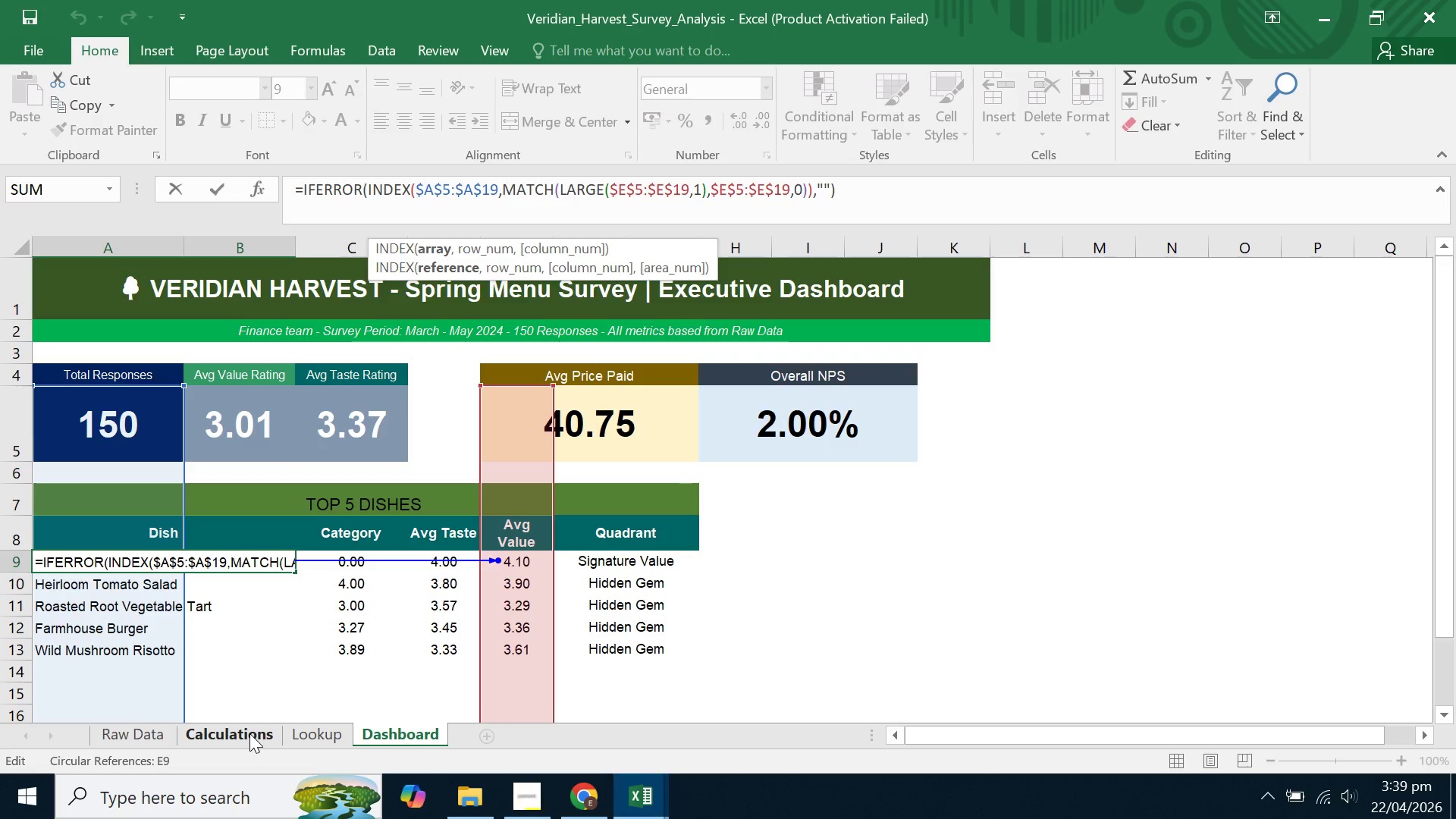 
left_click([249, 733])
 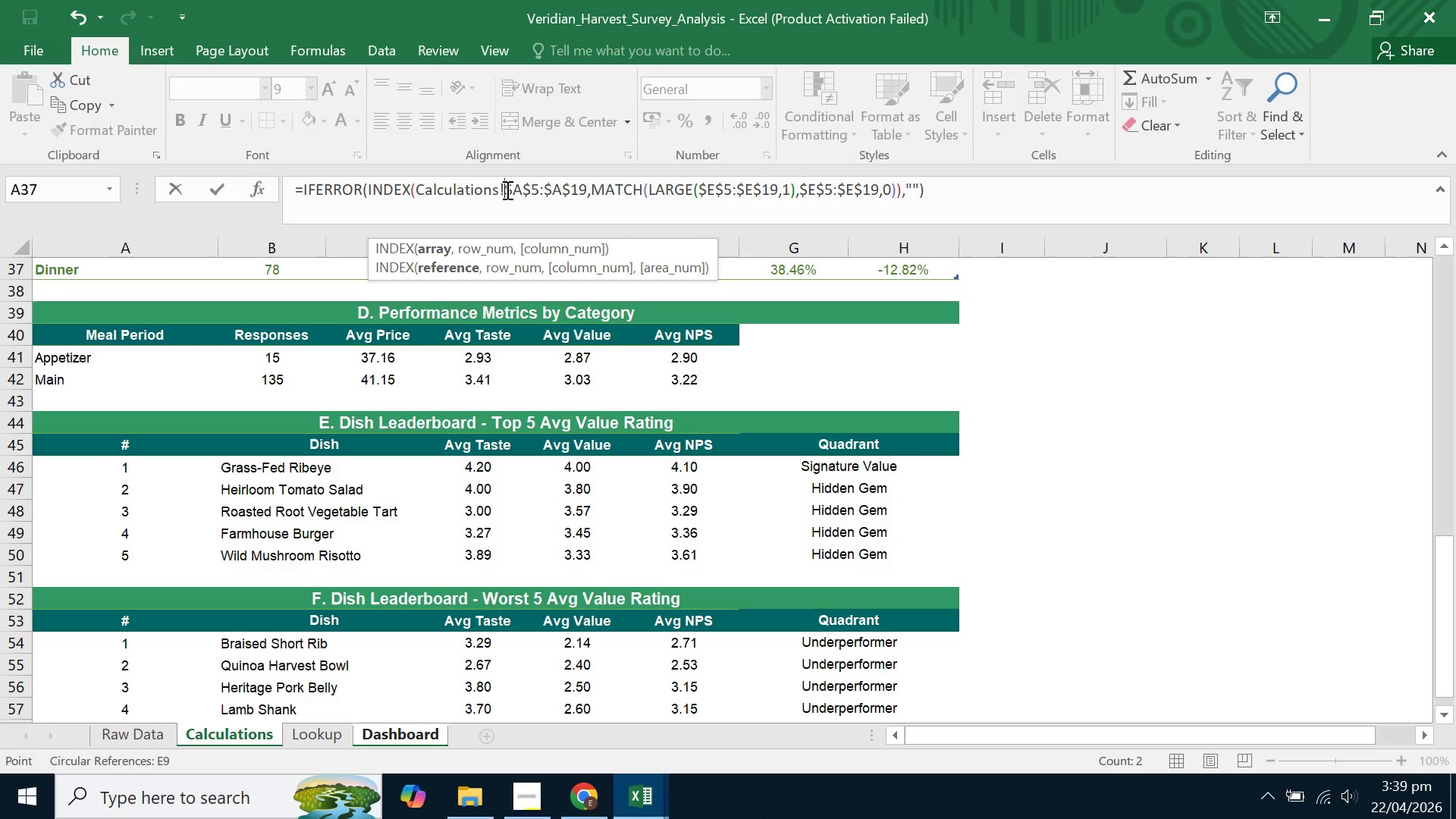 
left_click_drag(start_coordinate=[506, 192], to_coordinate=[415, 193])
 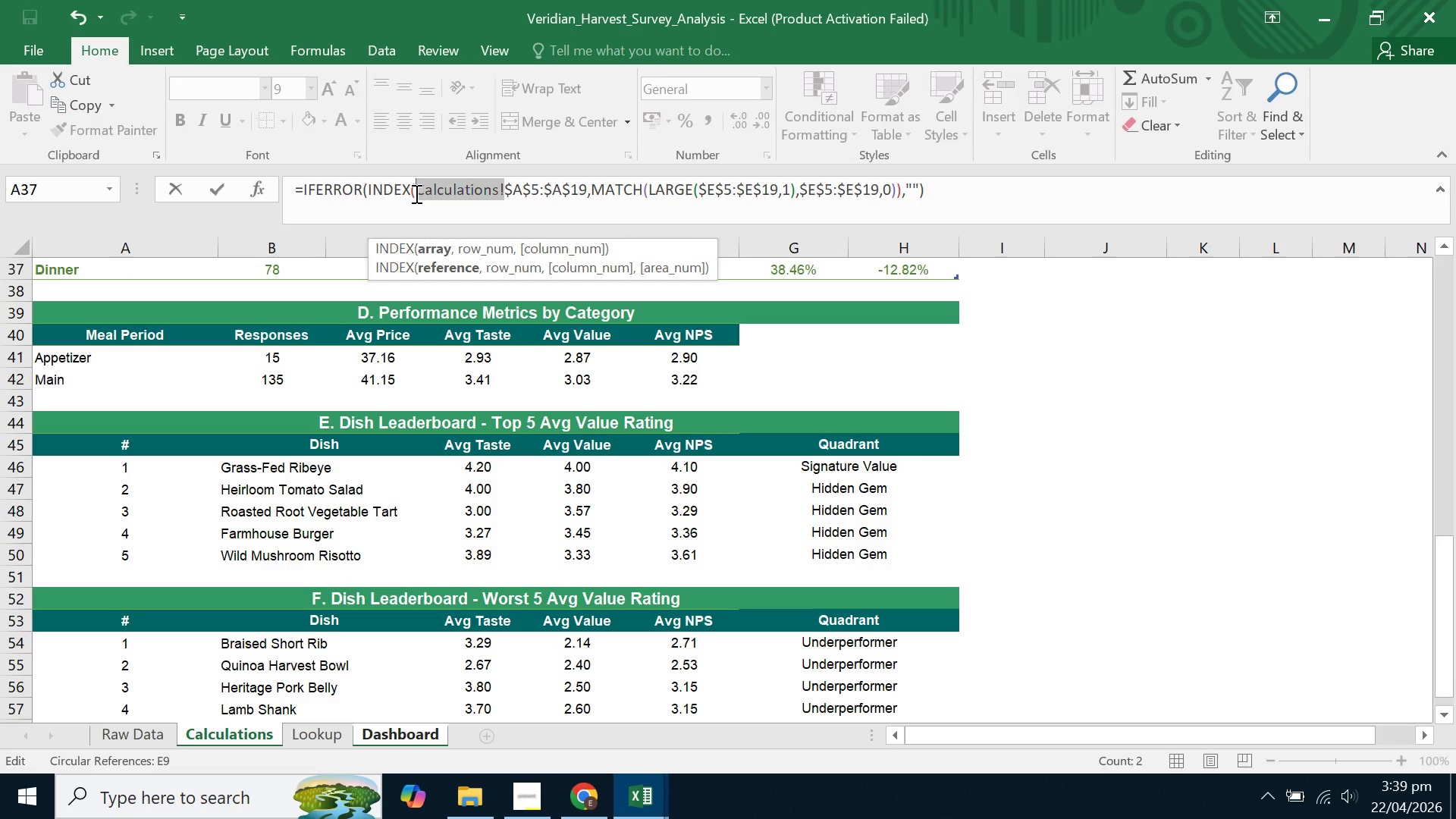 
key(Control+C)
 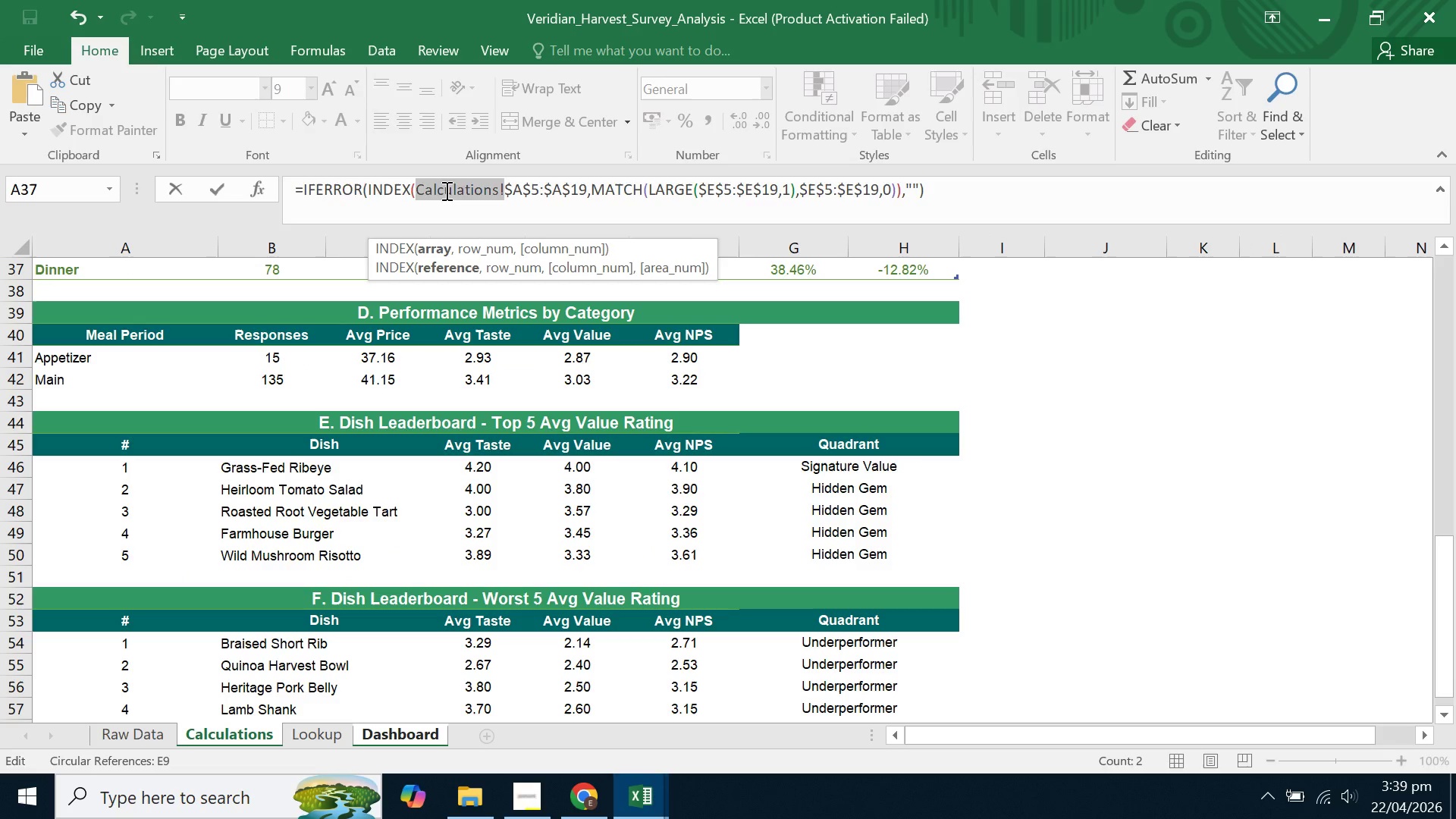 
left_click([445, 190])
 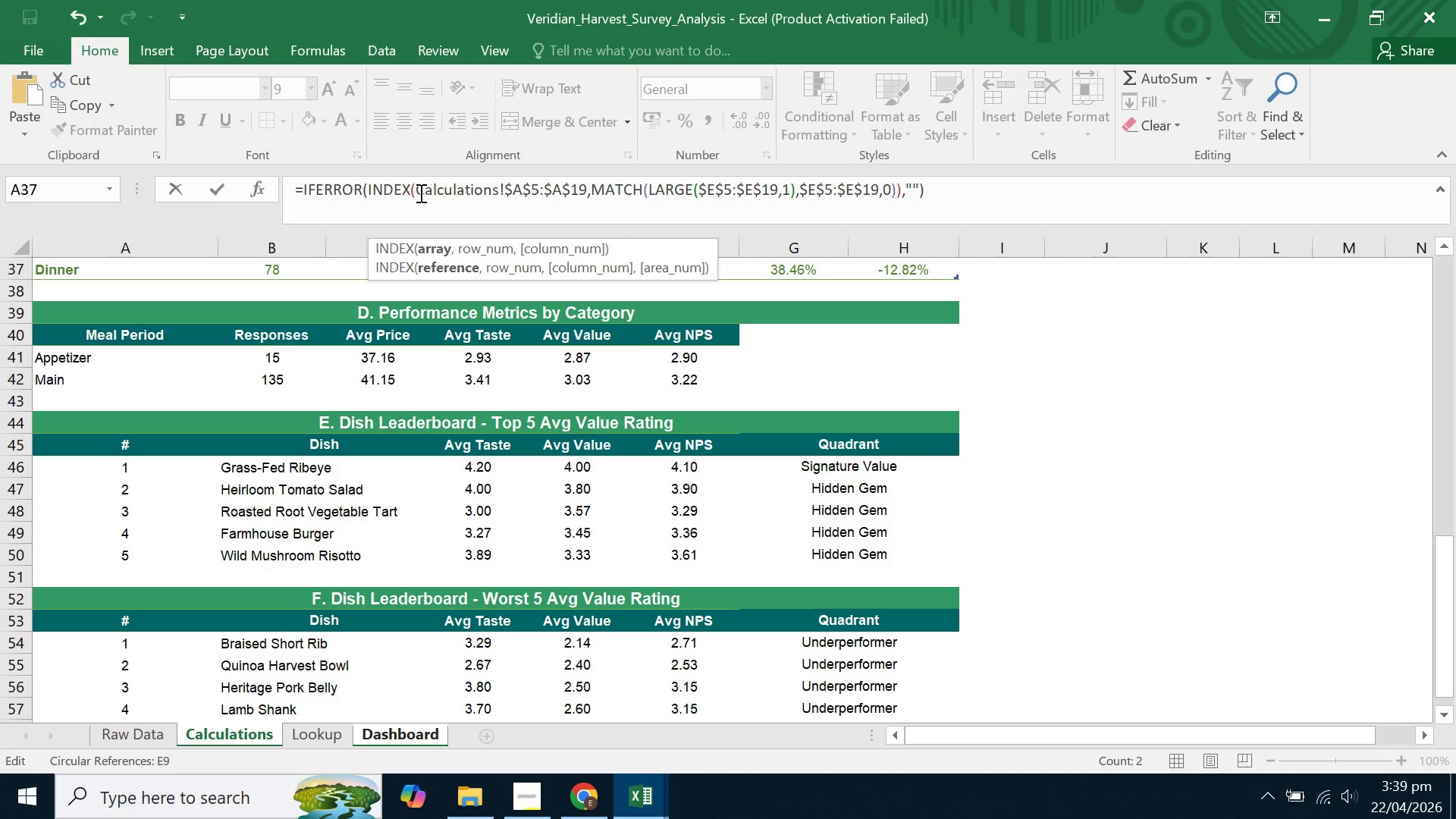 
left_click([417, 187])
 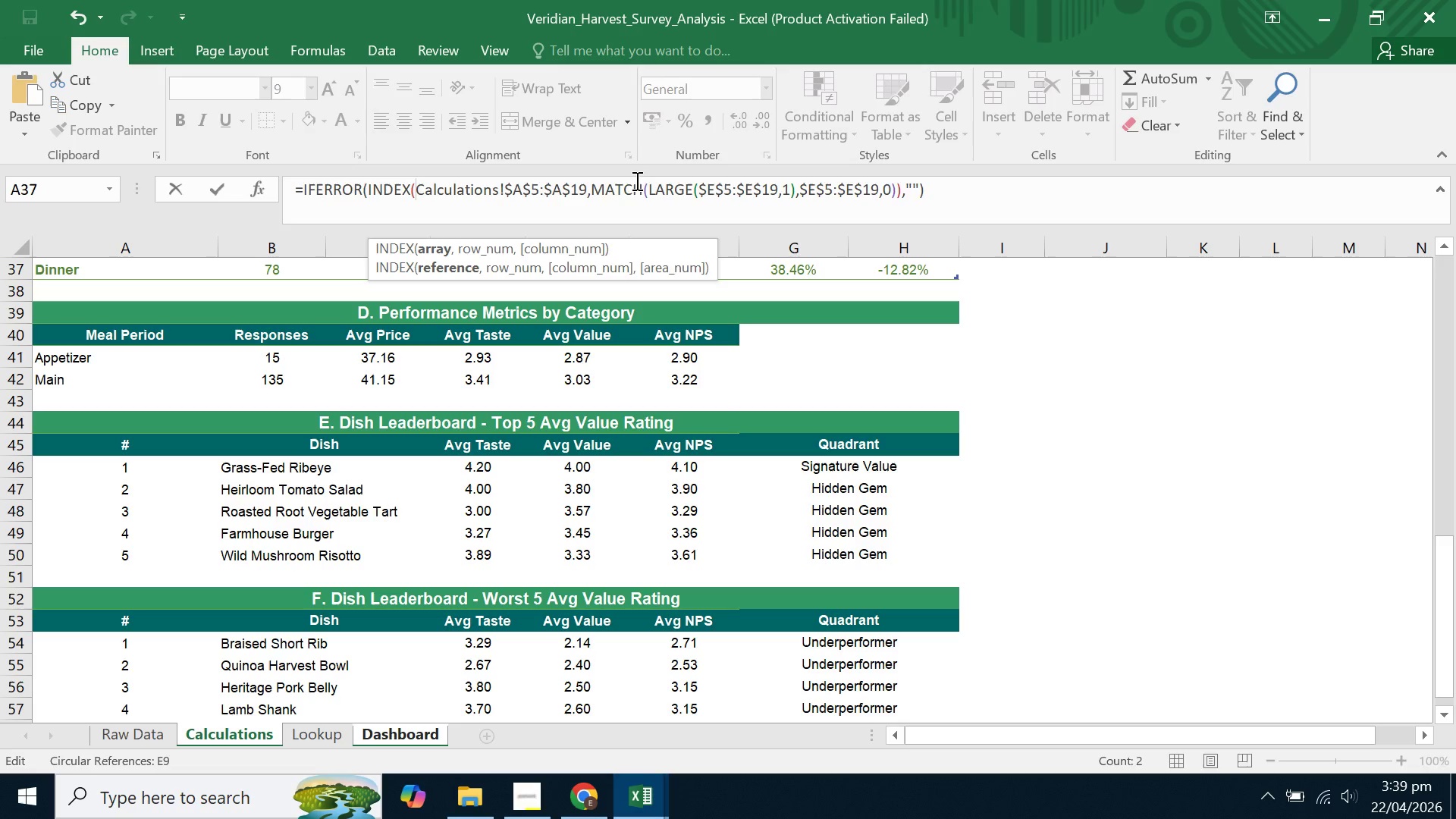 
key(Quote)
 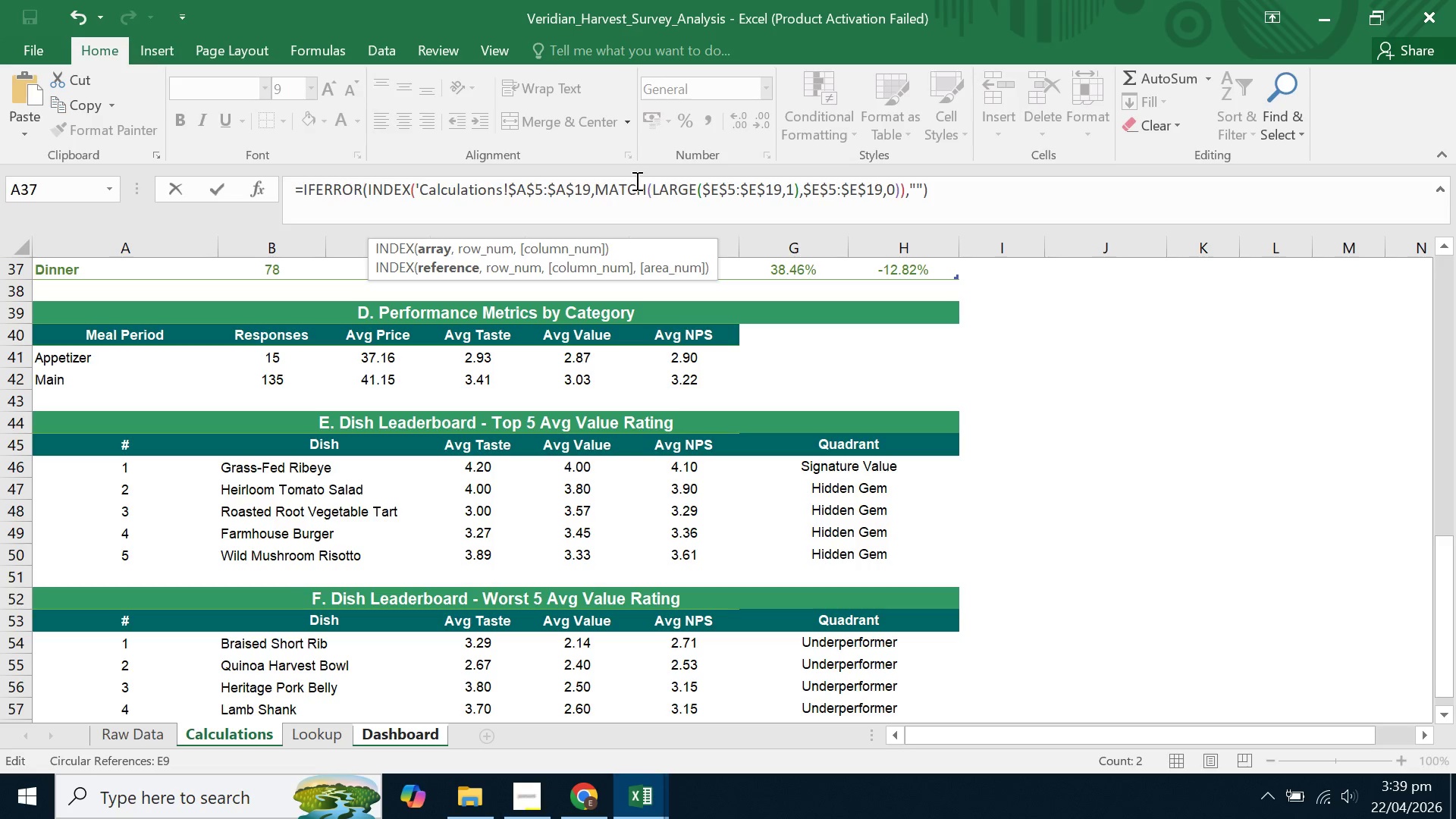 
hold_key(key=ArrowRight, duration=0.84)
 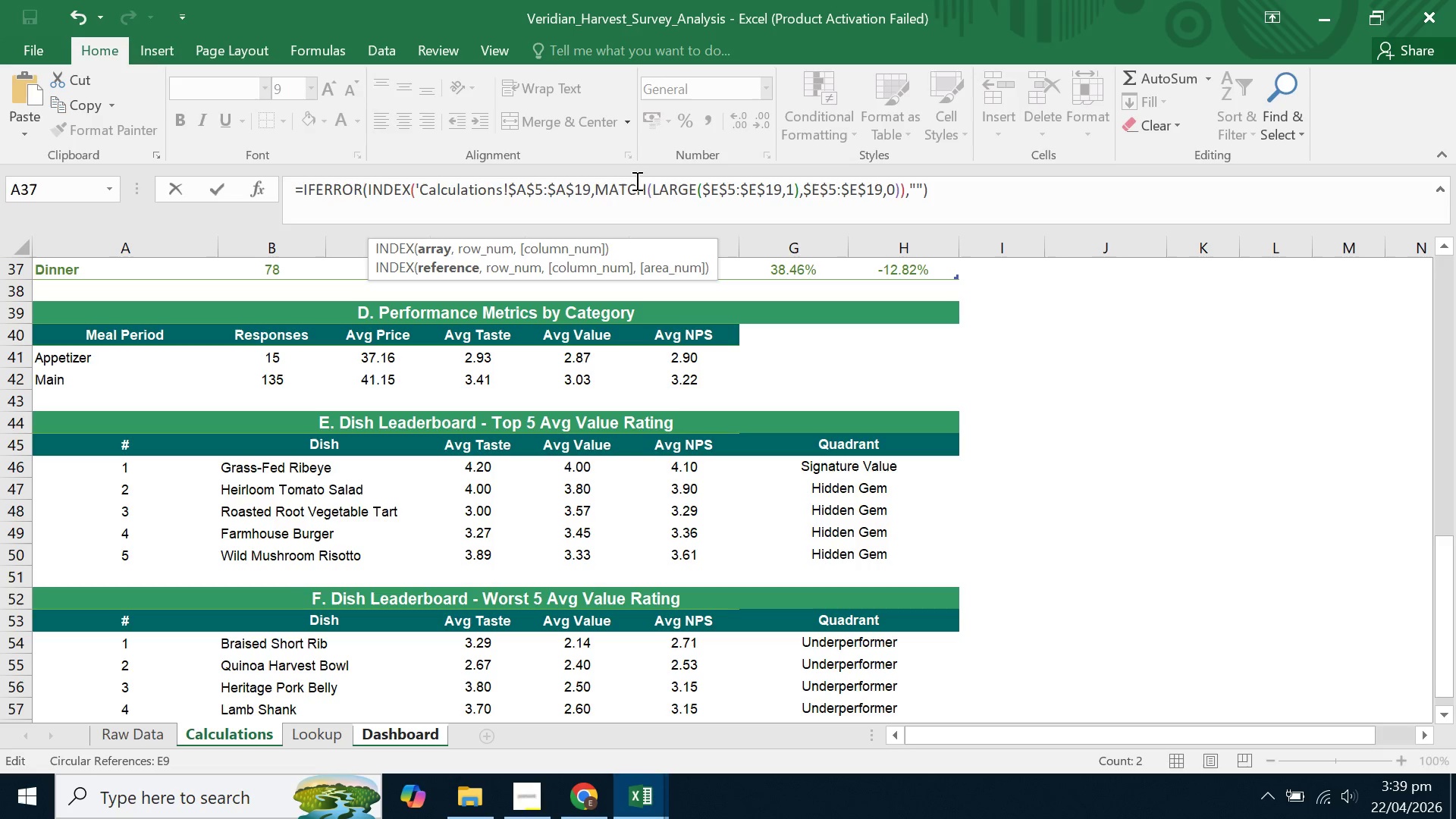 
key(ArrowRight)
 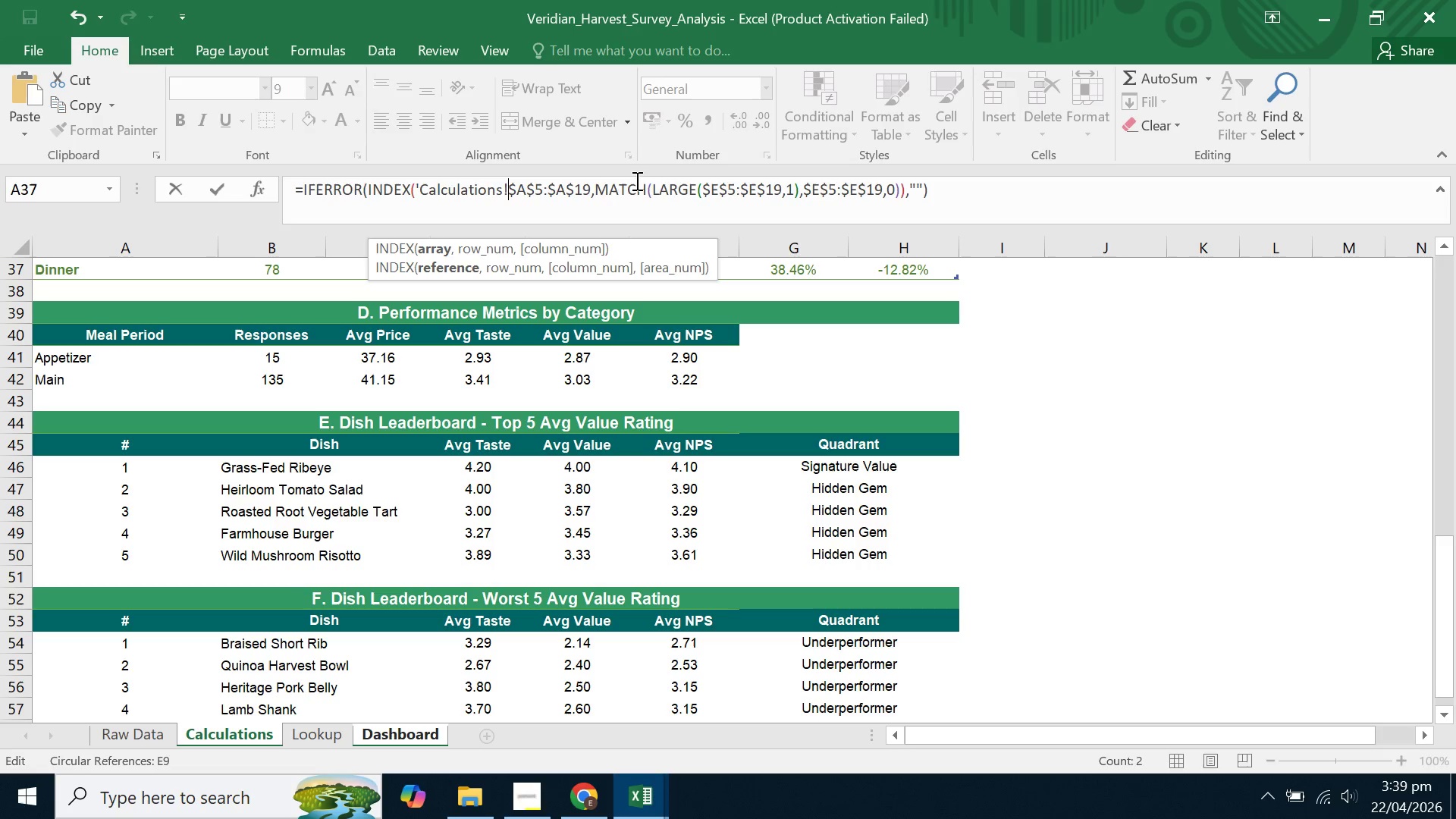 
key(ArrowRight)
 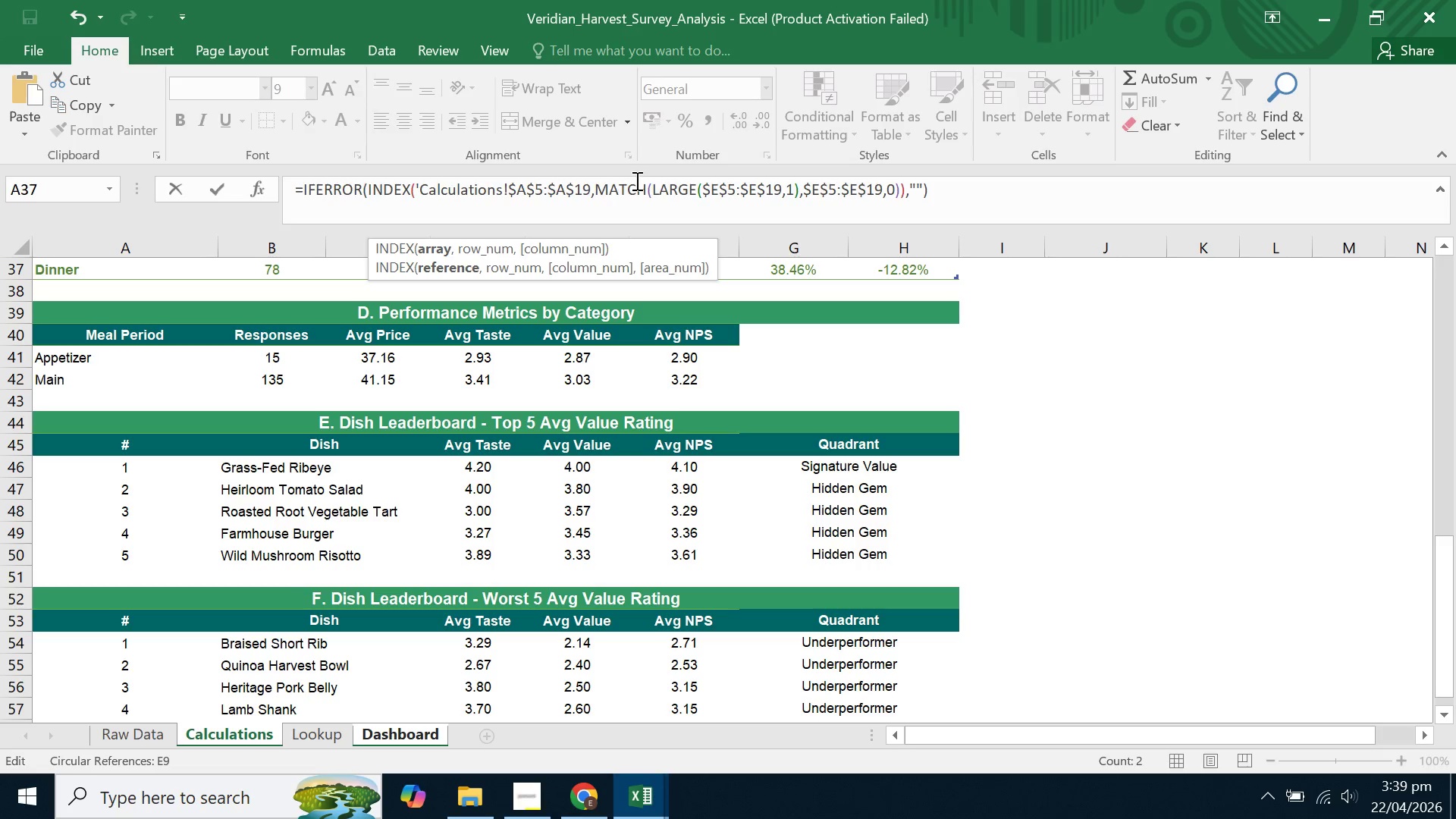 
key(ArrowRight)
 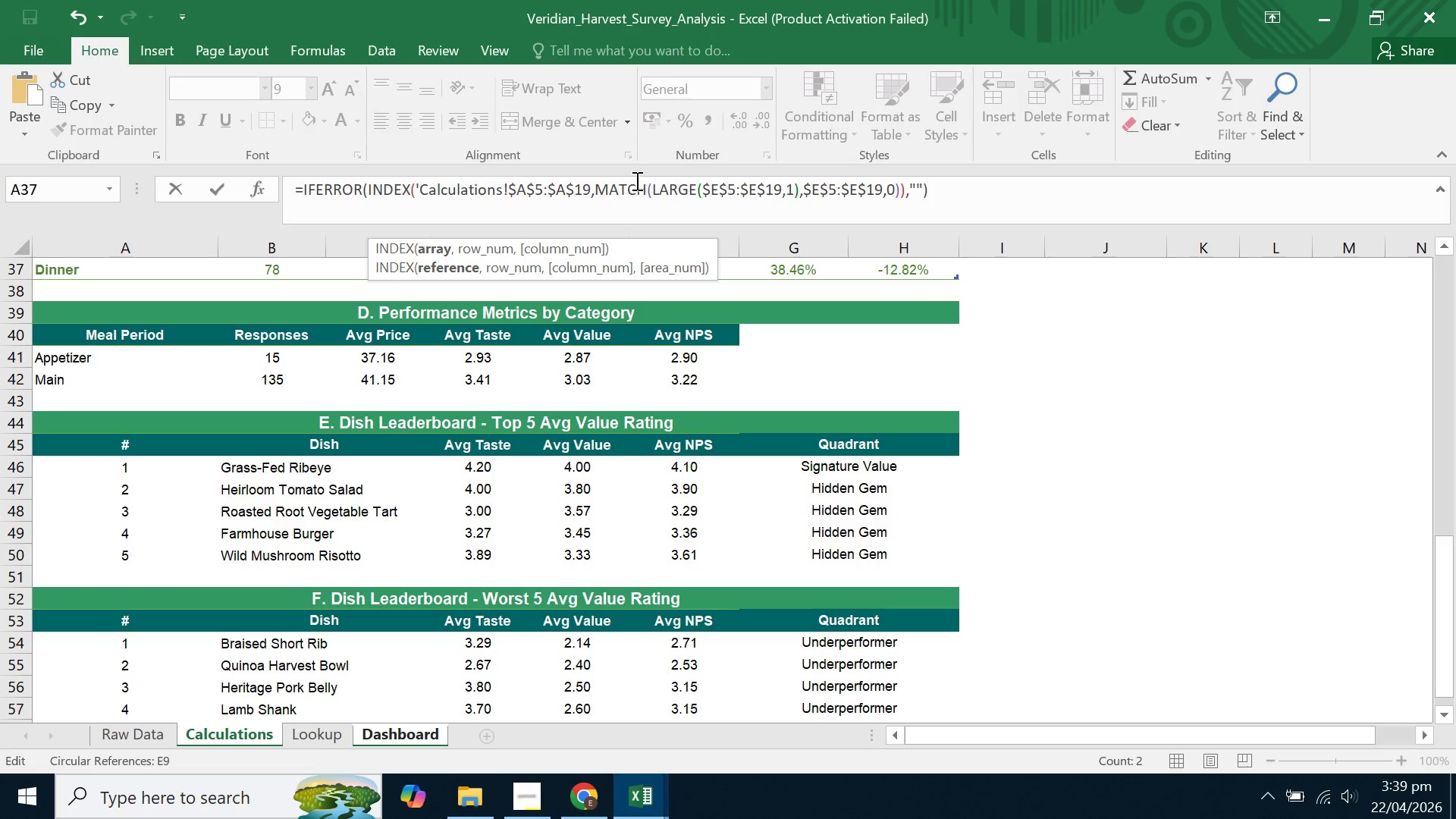 
key(ArrowRight)
 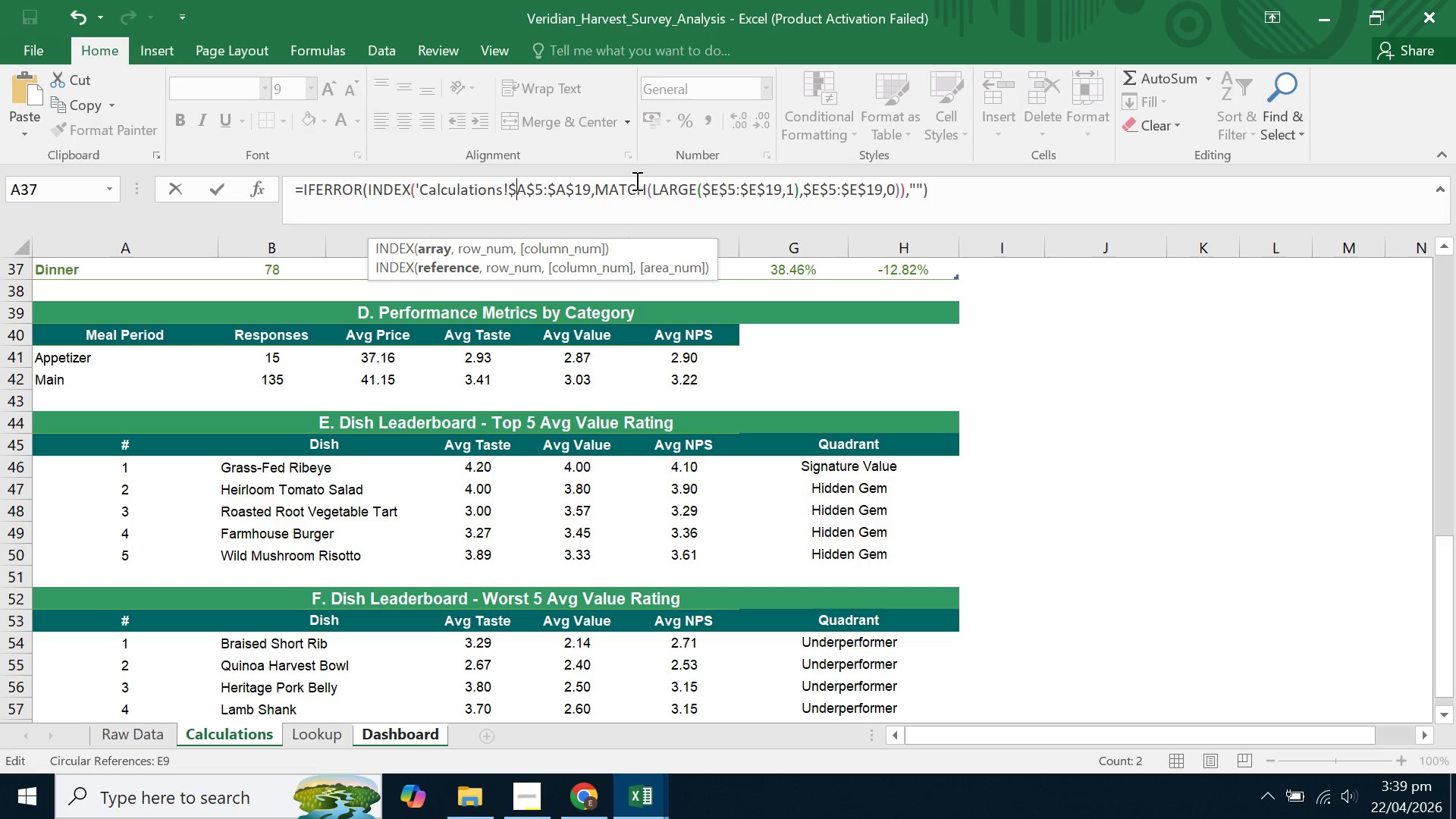 
key(ArrowLeft)
 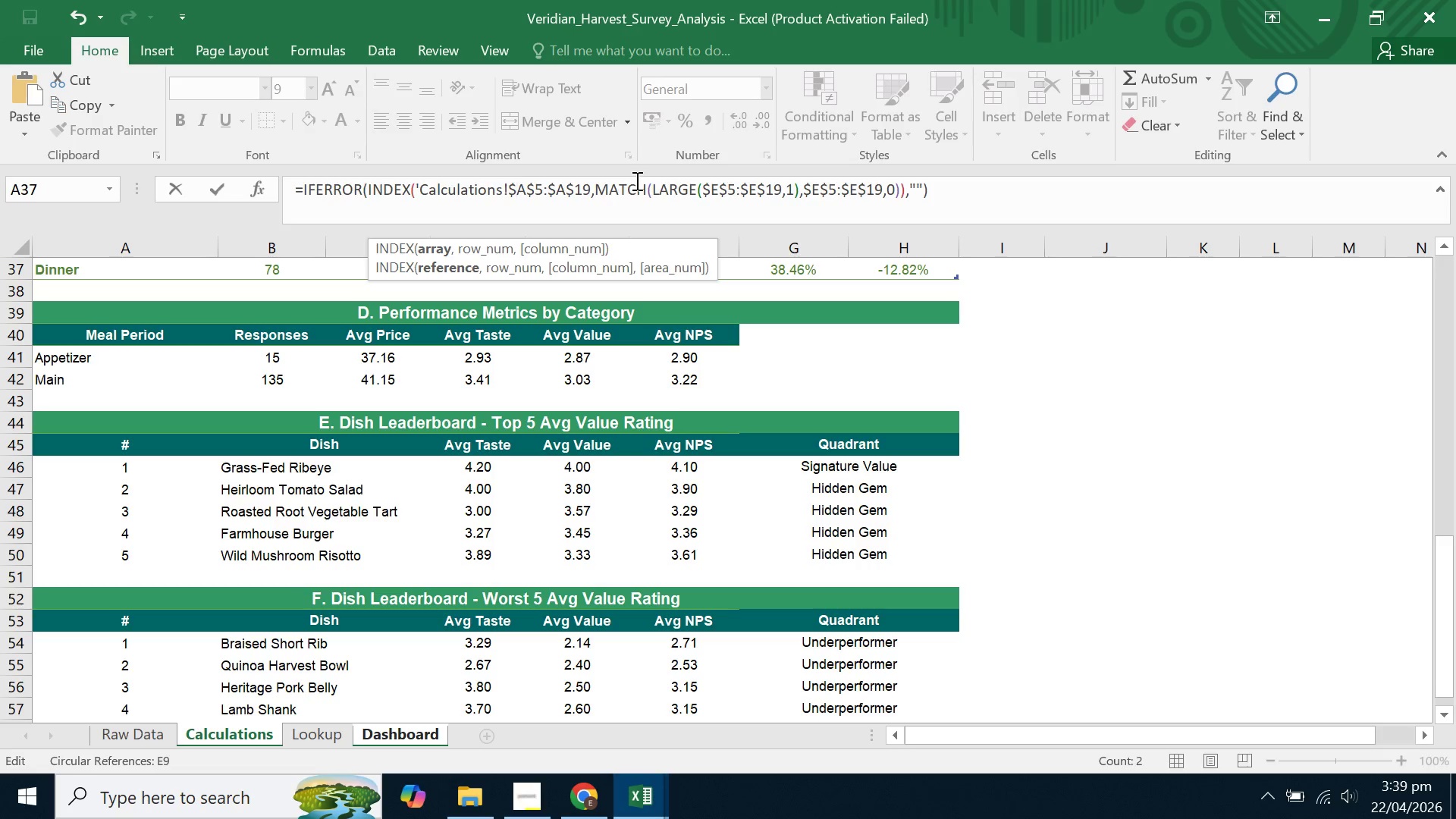 
key(ArrowLeft)
 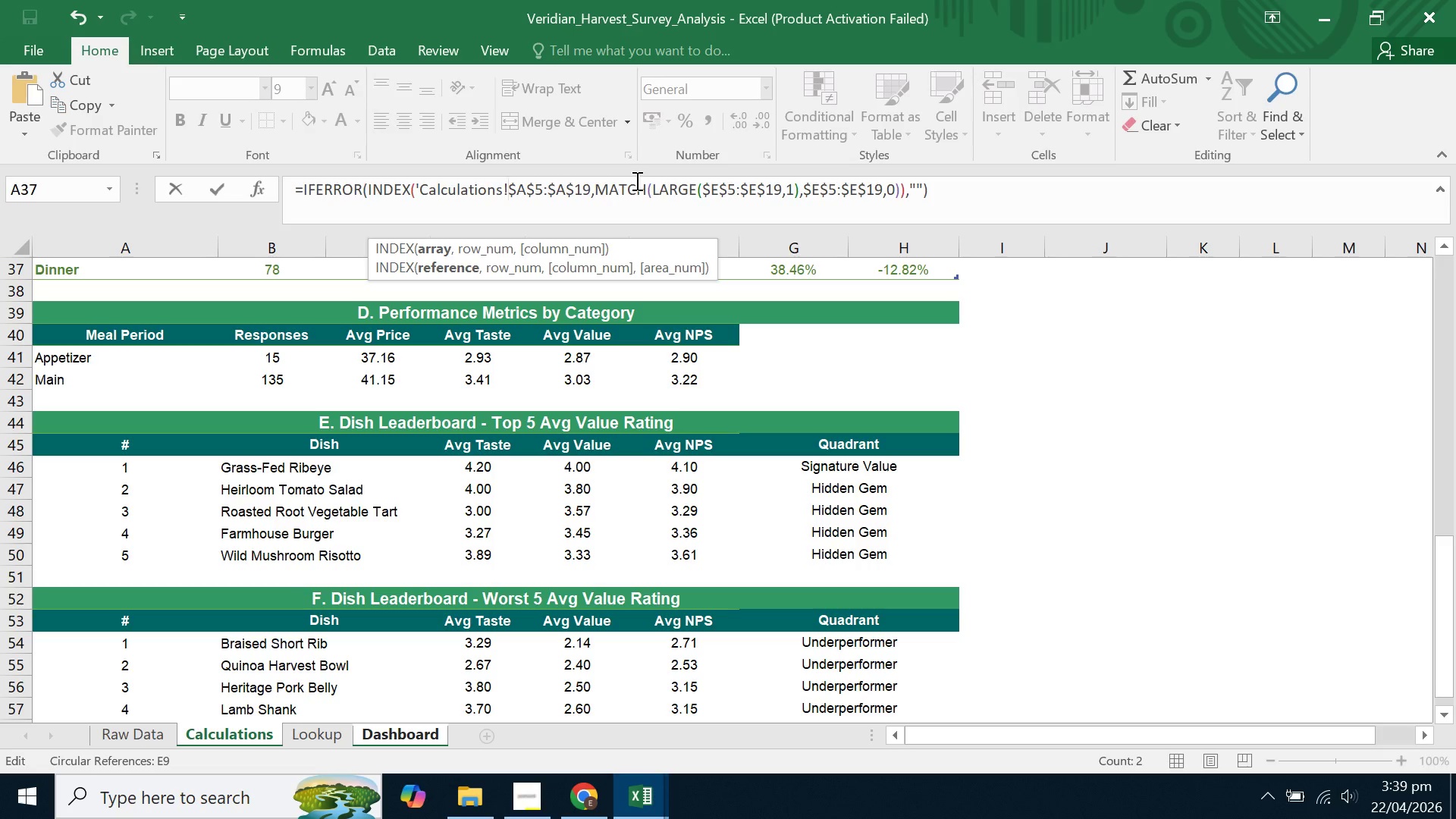 
key(Quote)
 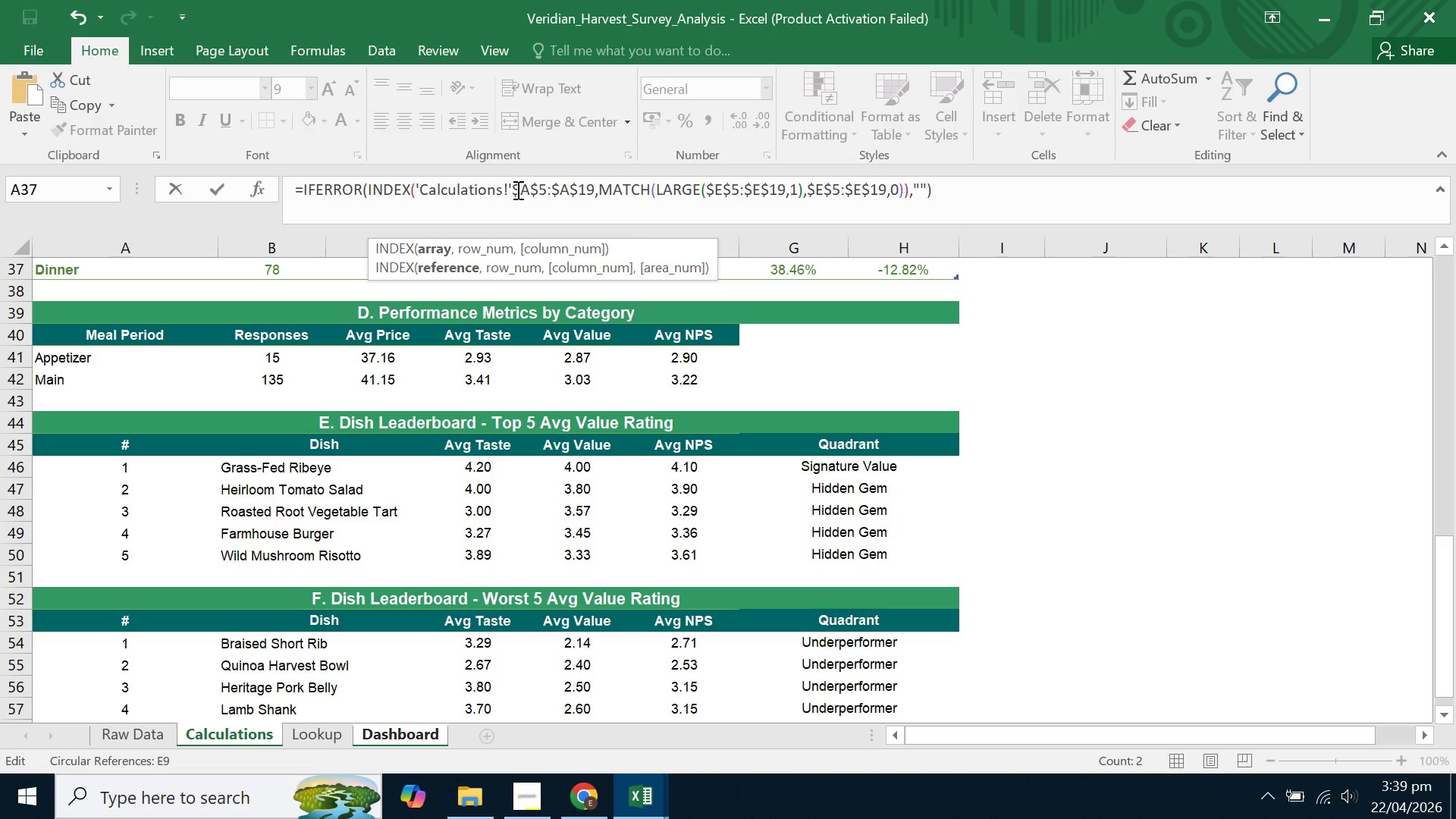 
left_click_drag(start_coordinate=[511, 190], to_coordinate=[414, 191])
 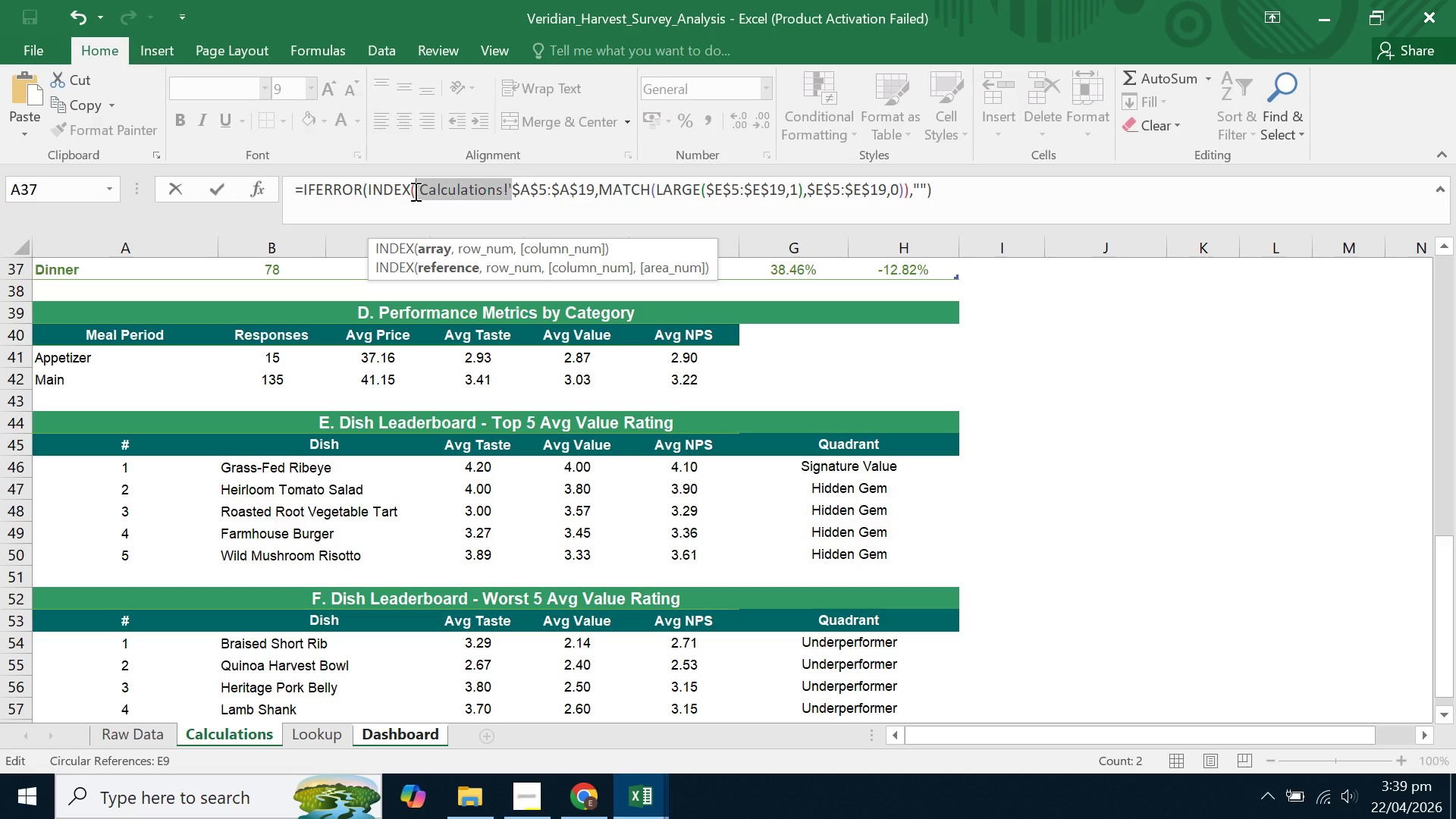 
key(Control+C)
 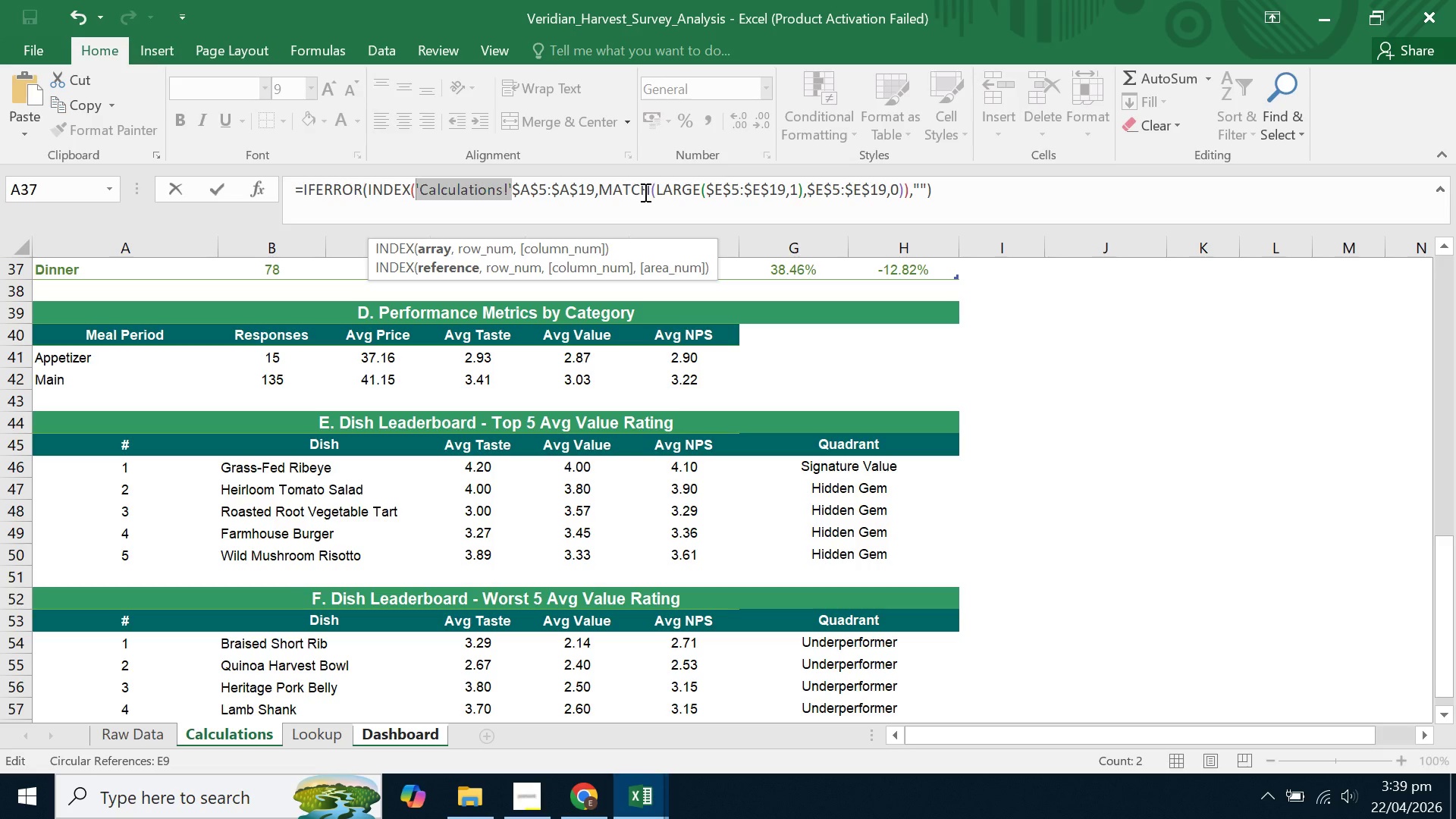 
left_click([656, 192])
 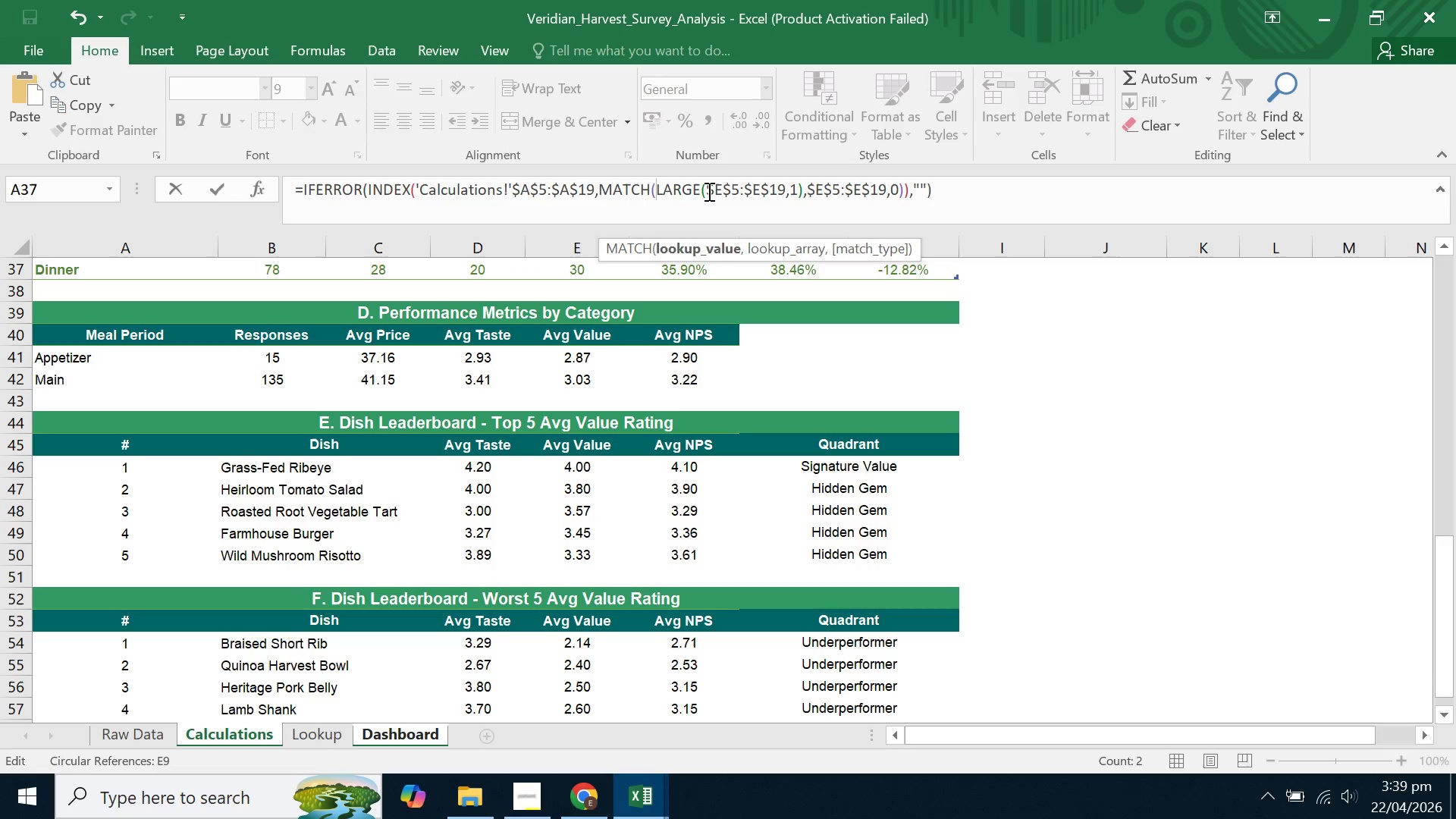 
left_click([708, 191])
 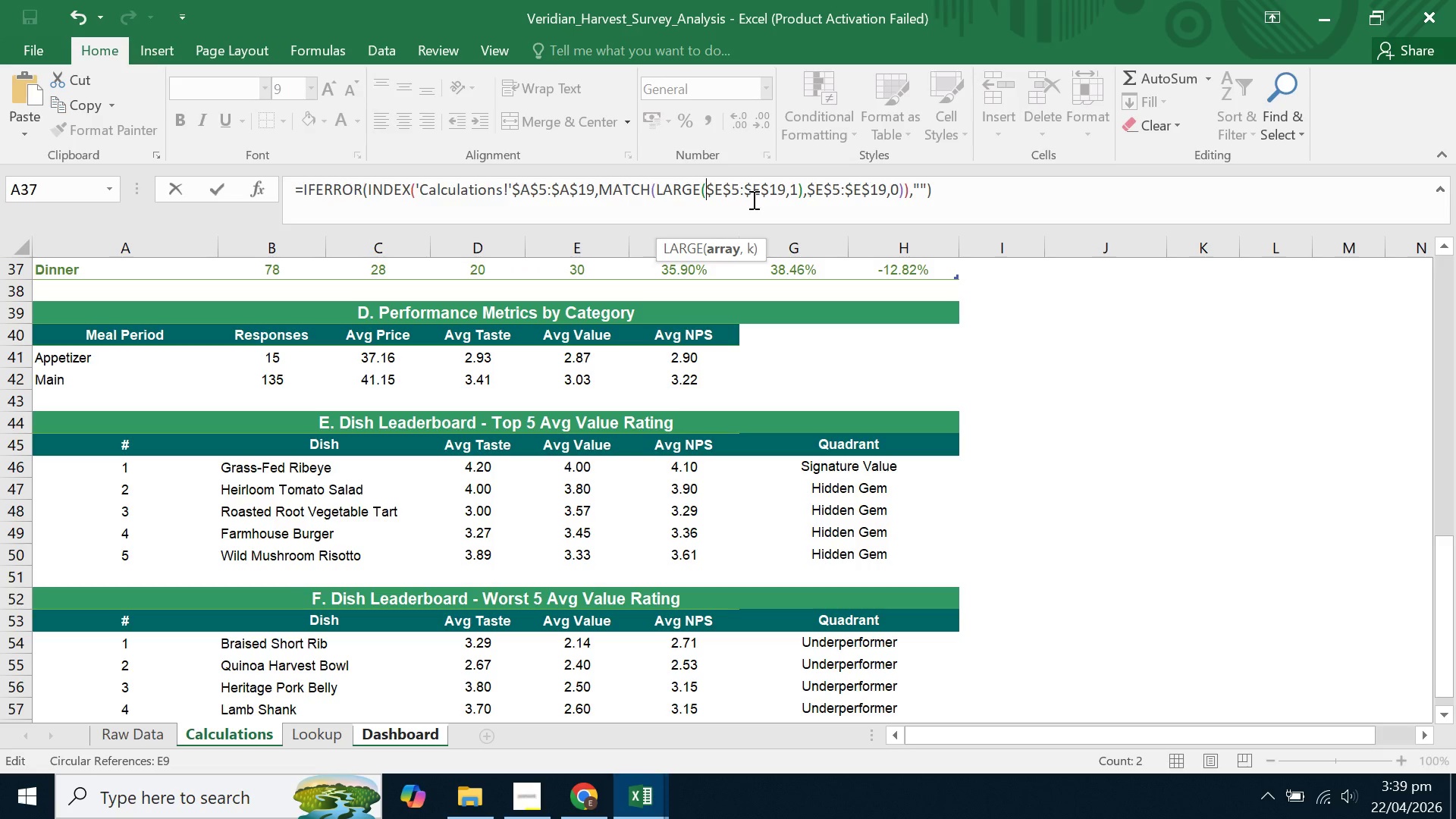 
key(Control+V)
 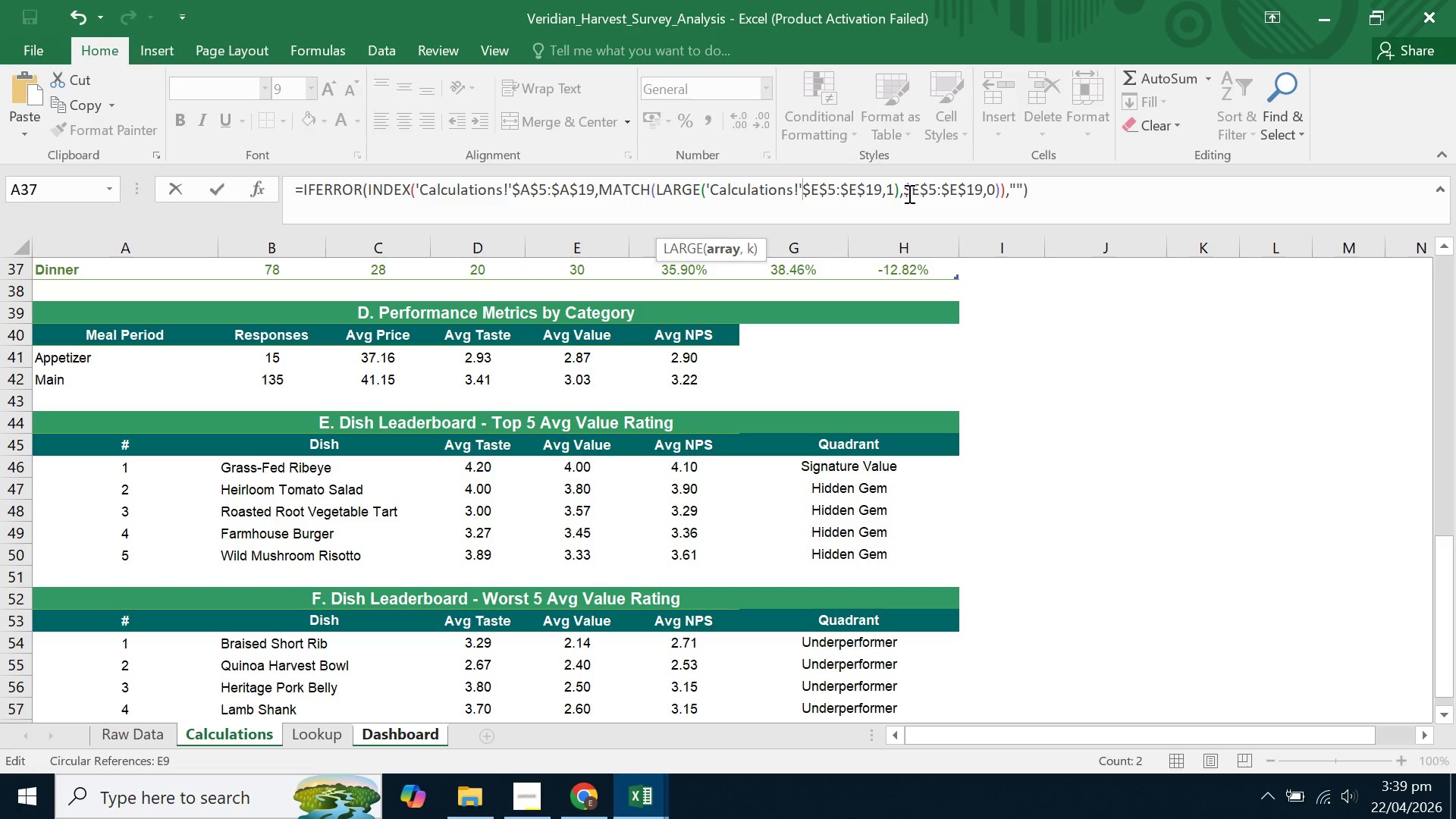 
left_click([905, 189])
 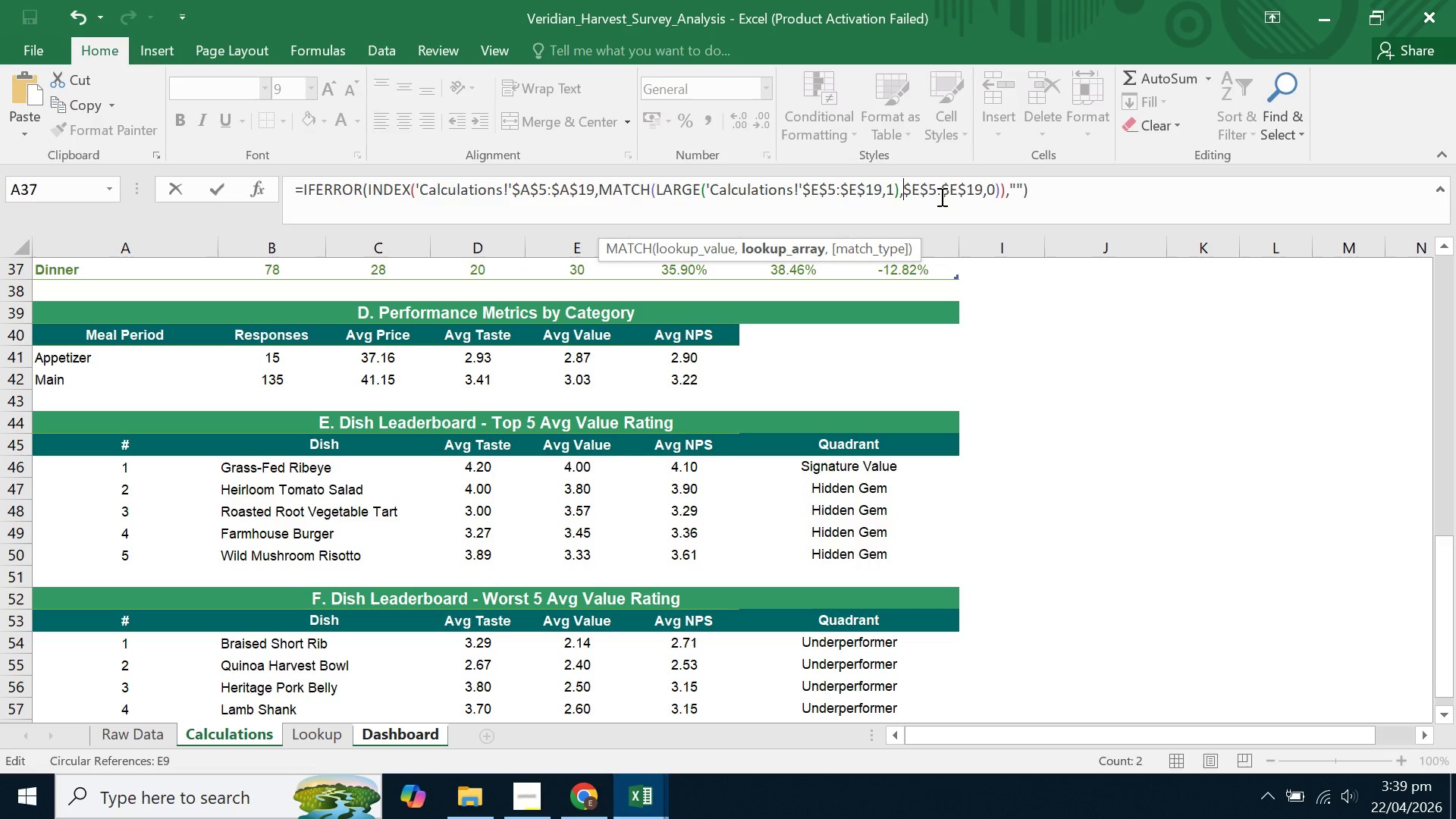 
key(Control+V)
 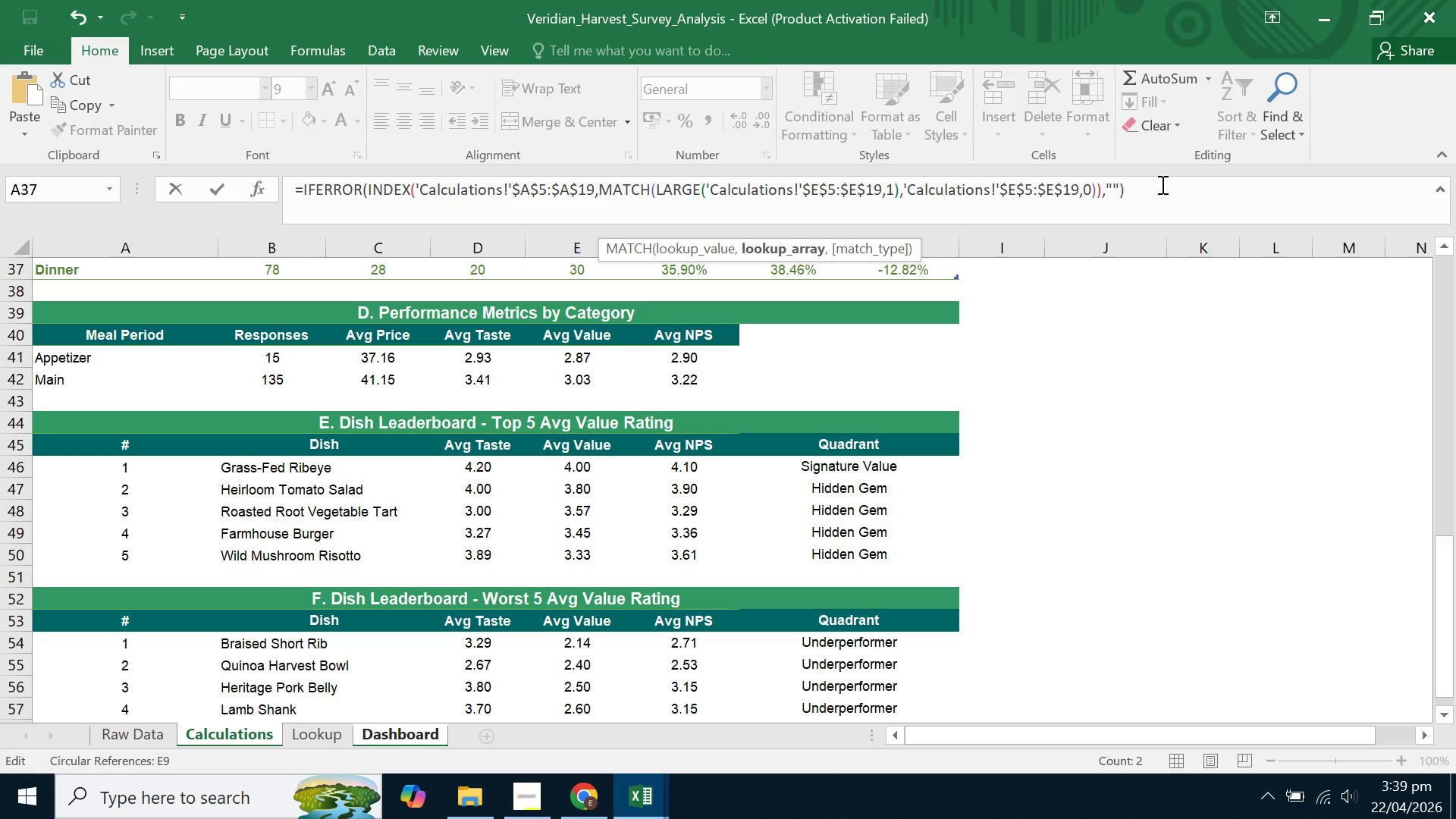 
left_click([1161, 184])
 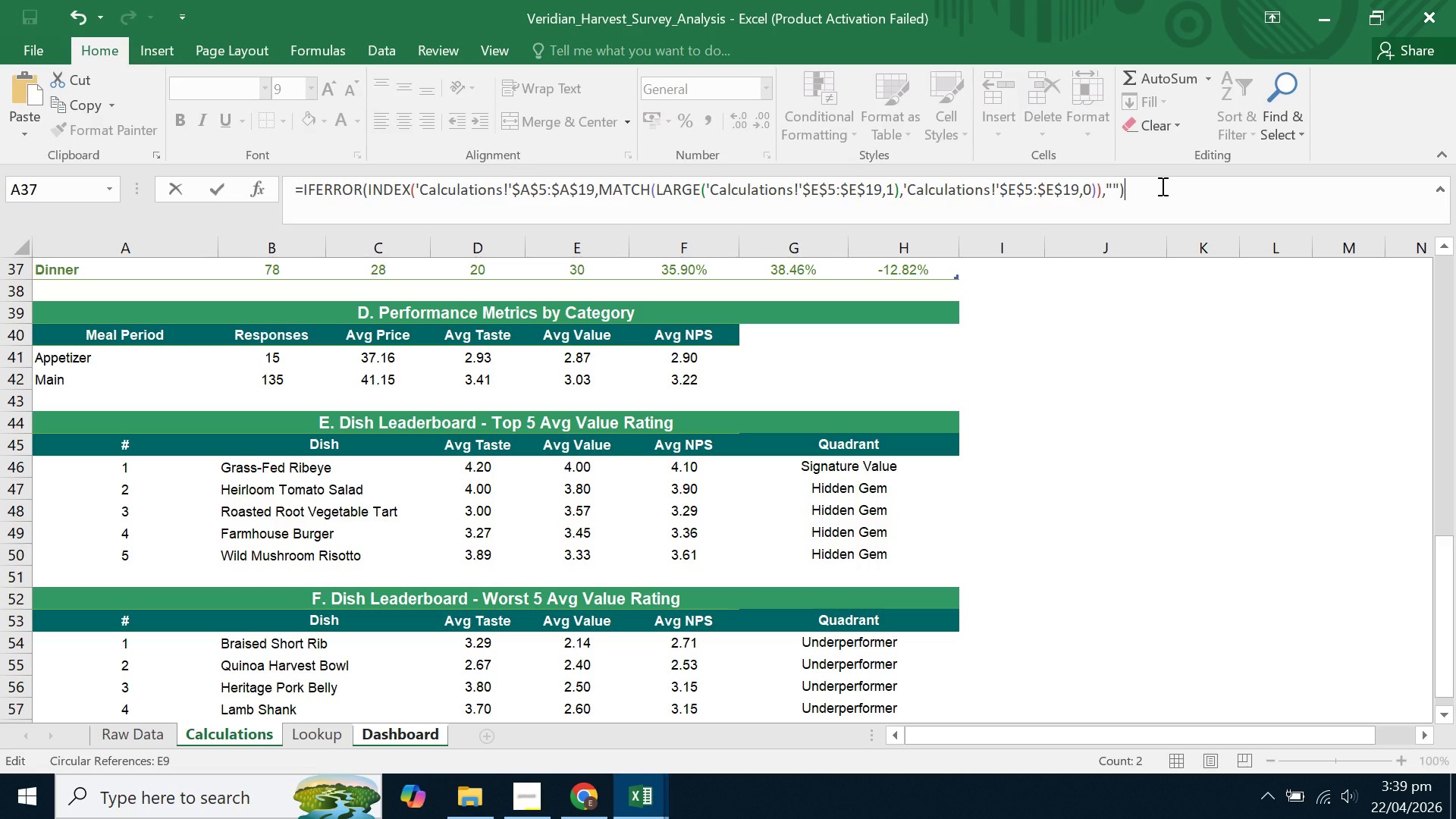 
key(Enter)
 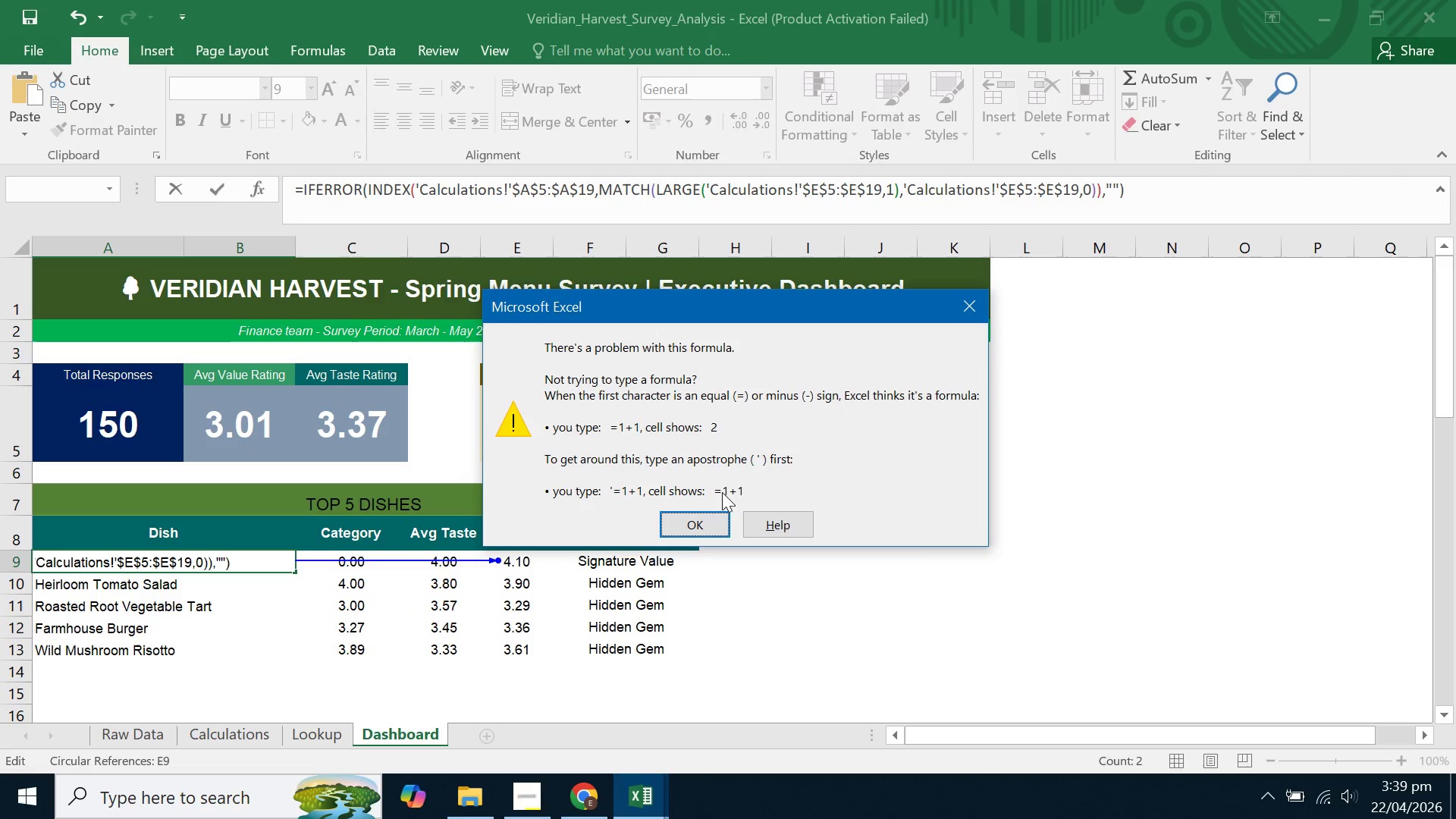 
left_click([707, 511])
 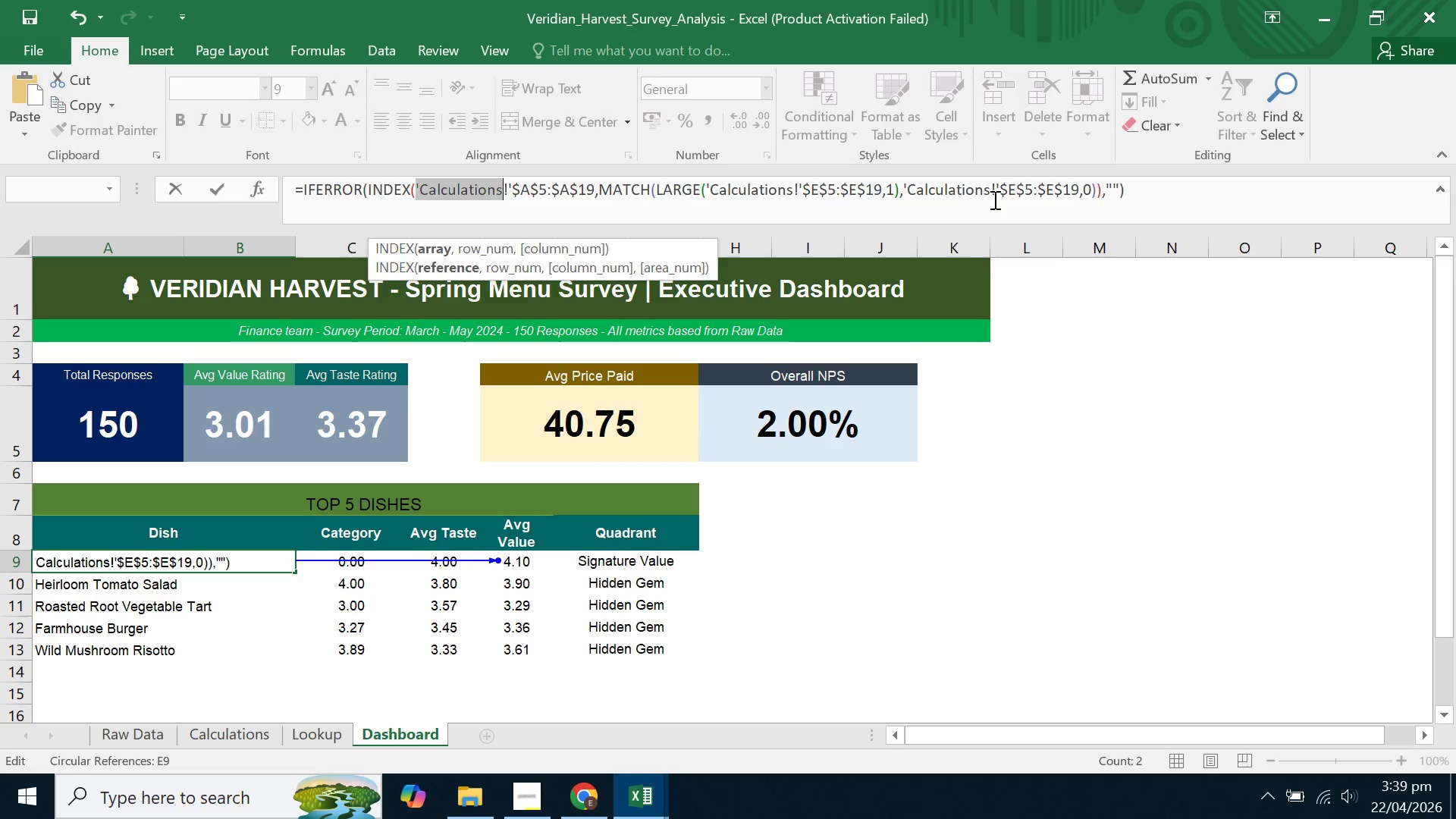 
wait(6.52)
 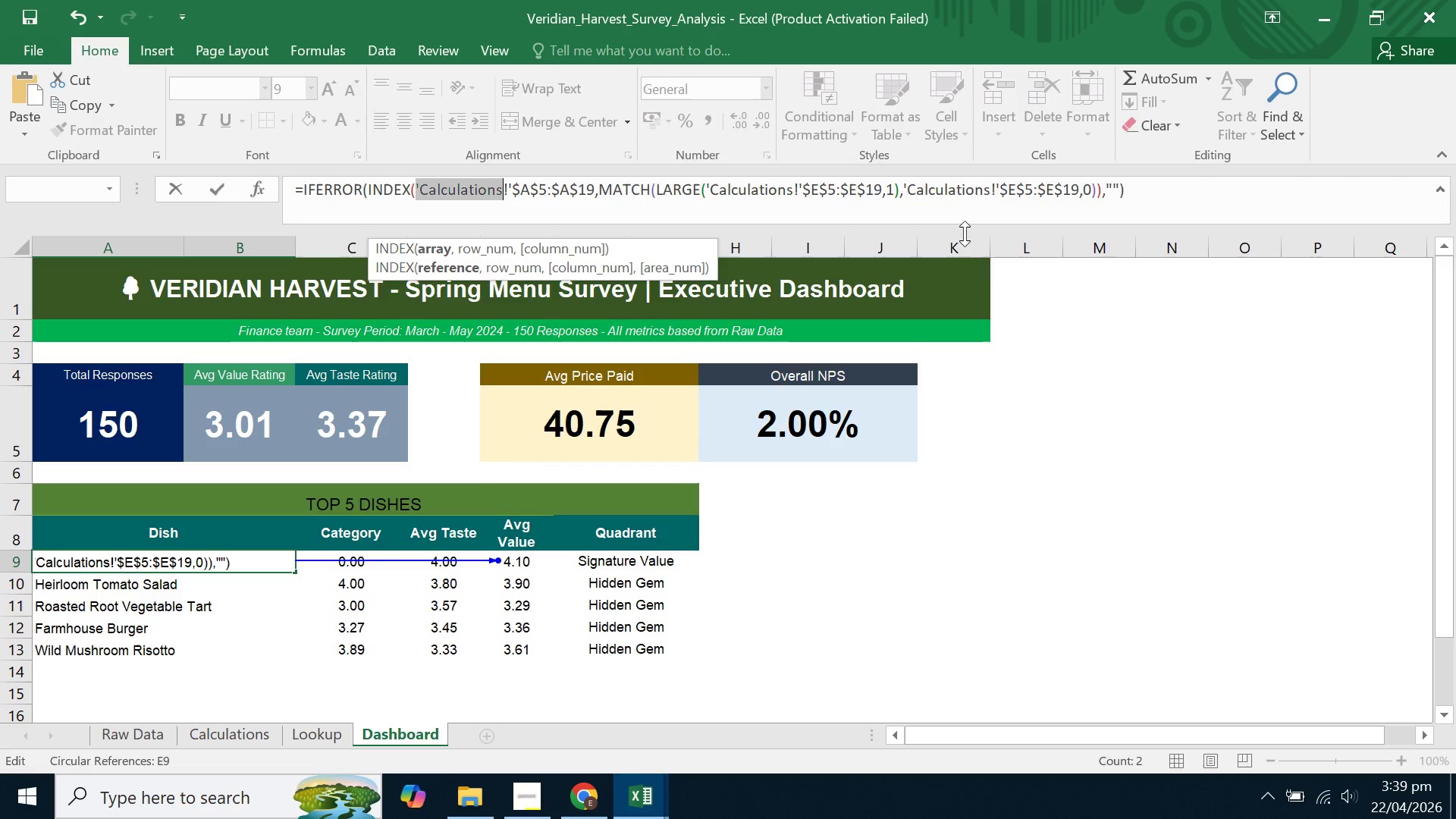 
left_click([999, 191])
 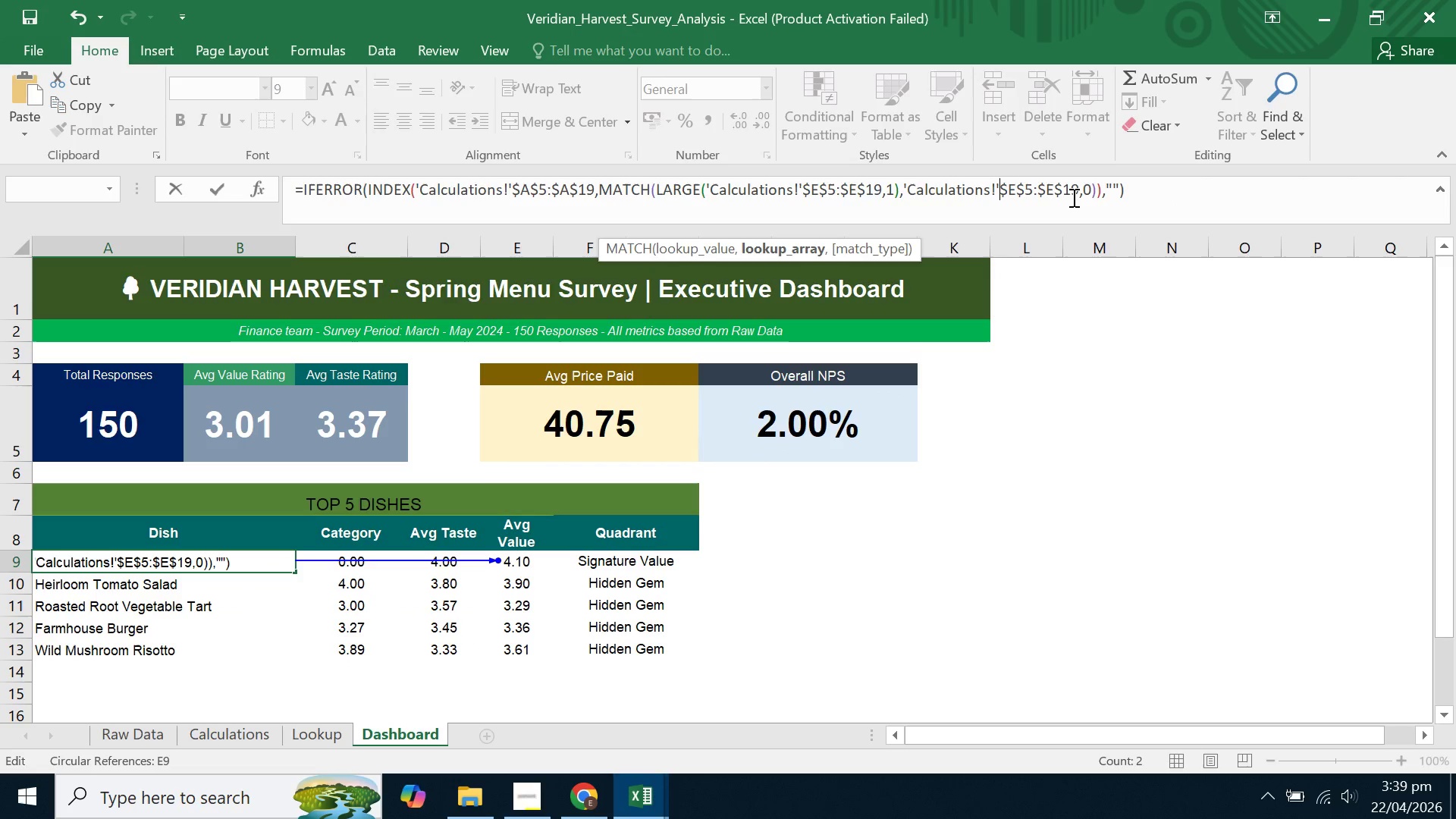 
key(Backspace)
 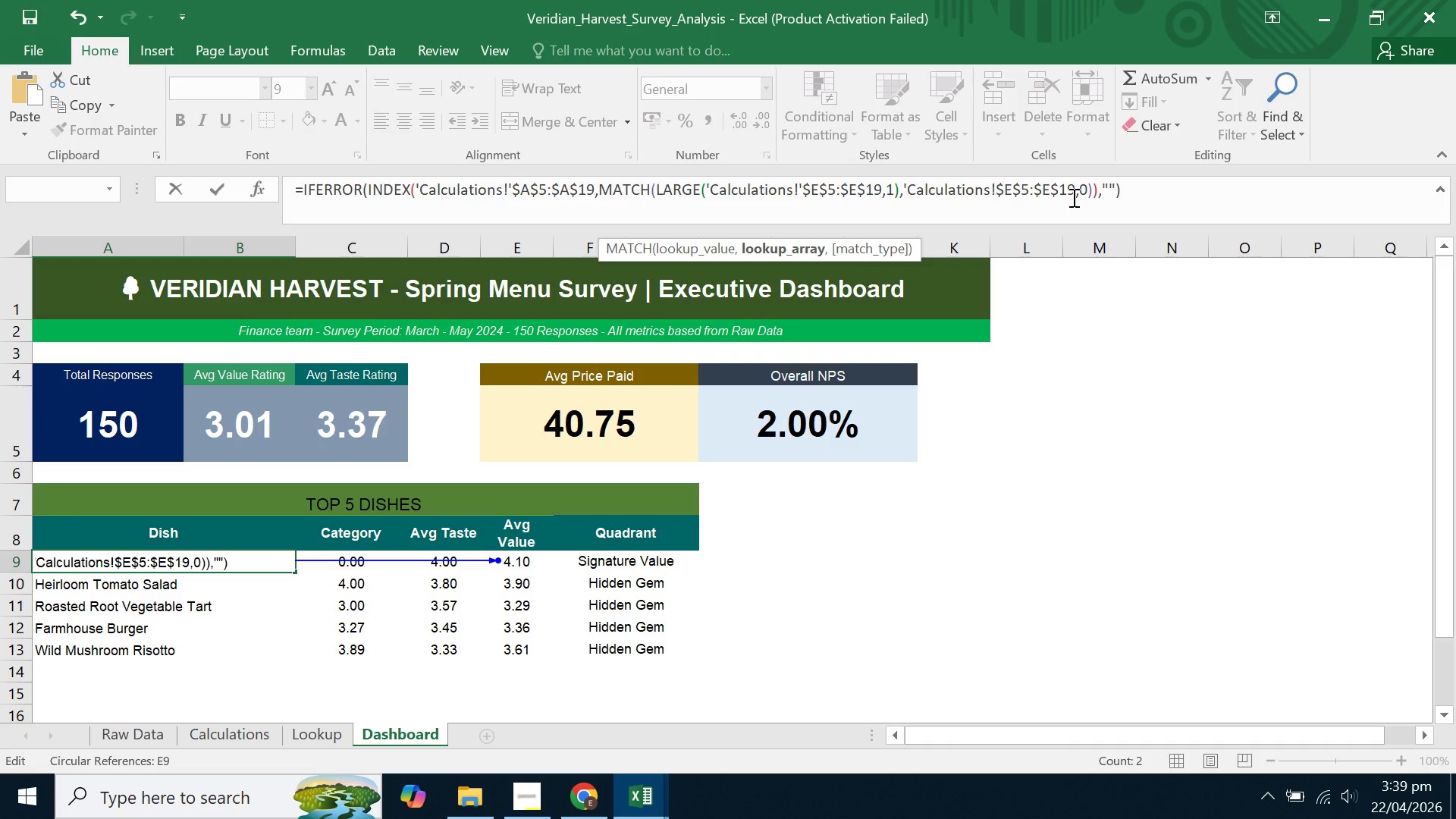 
key(ArrowLeft)
 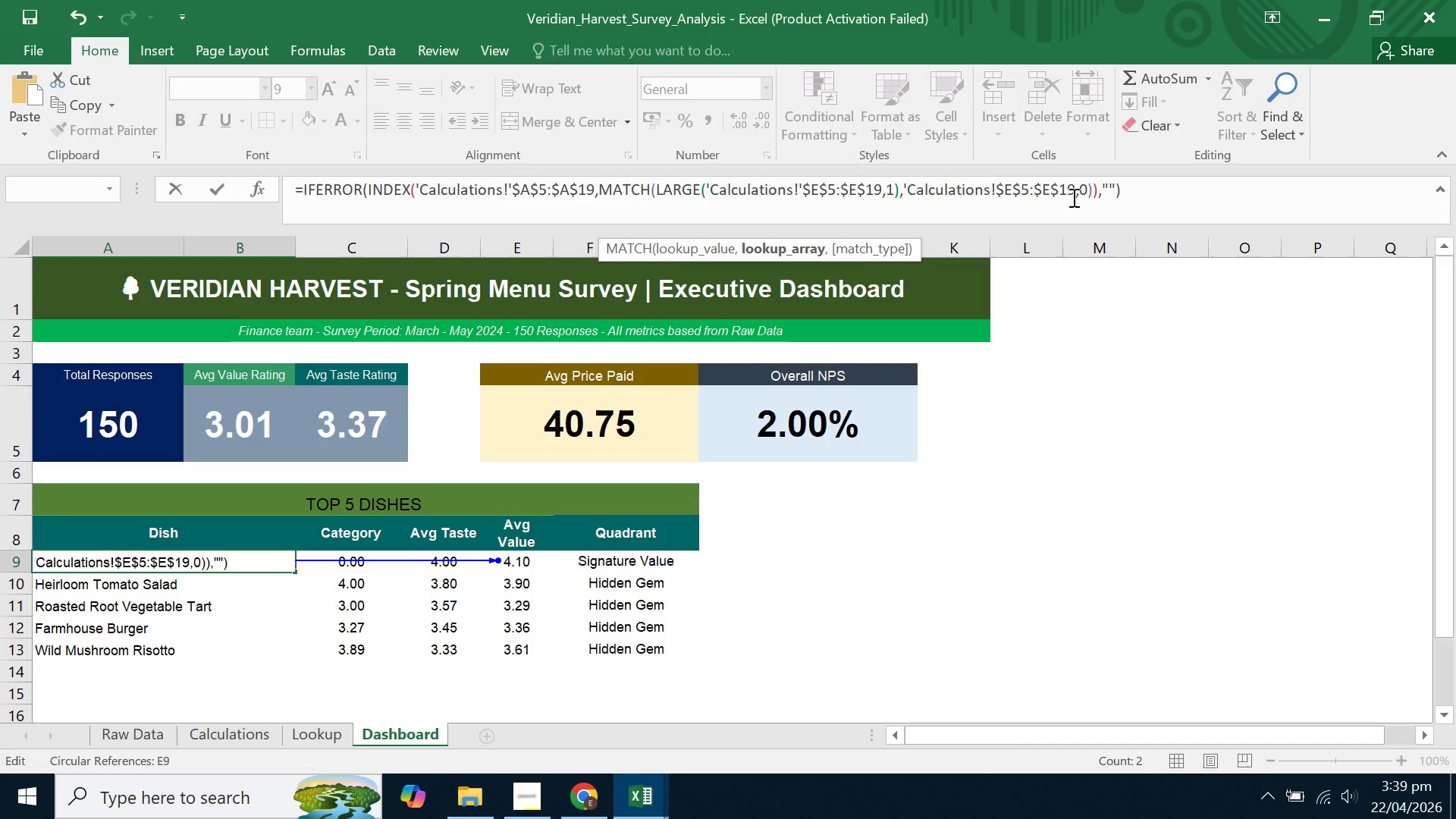 
key(Quote)
 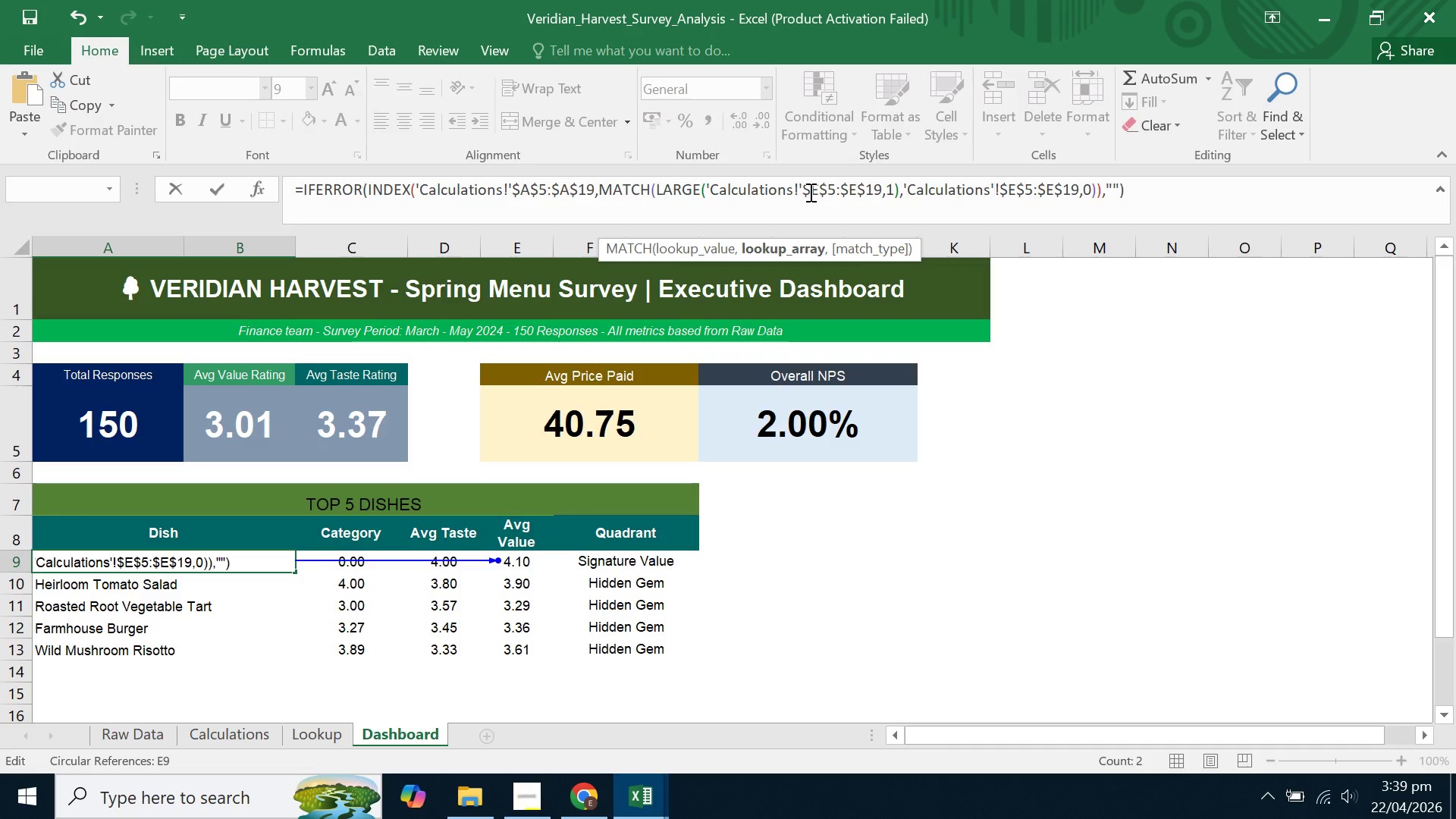 
left_click([805, 190])
 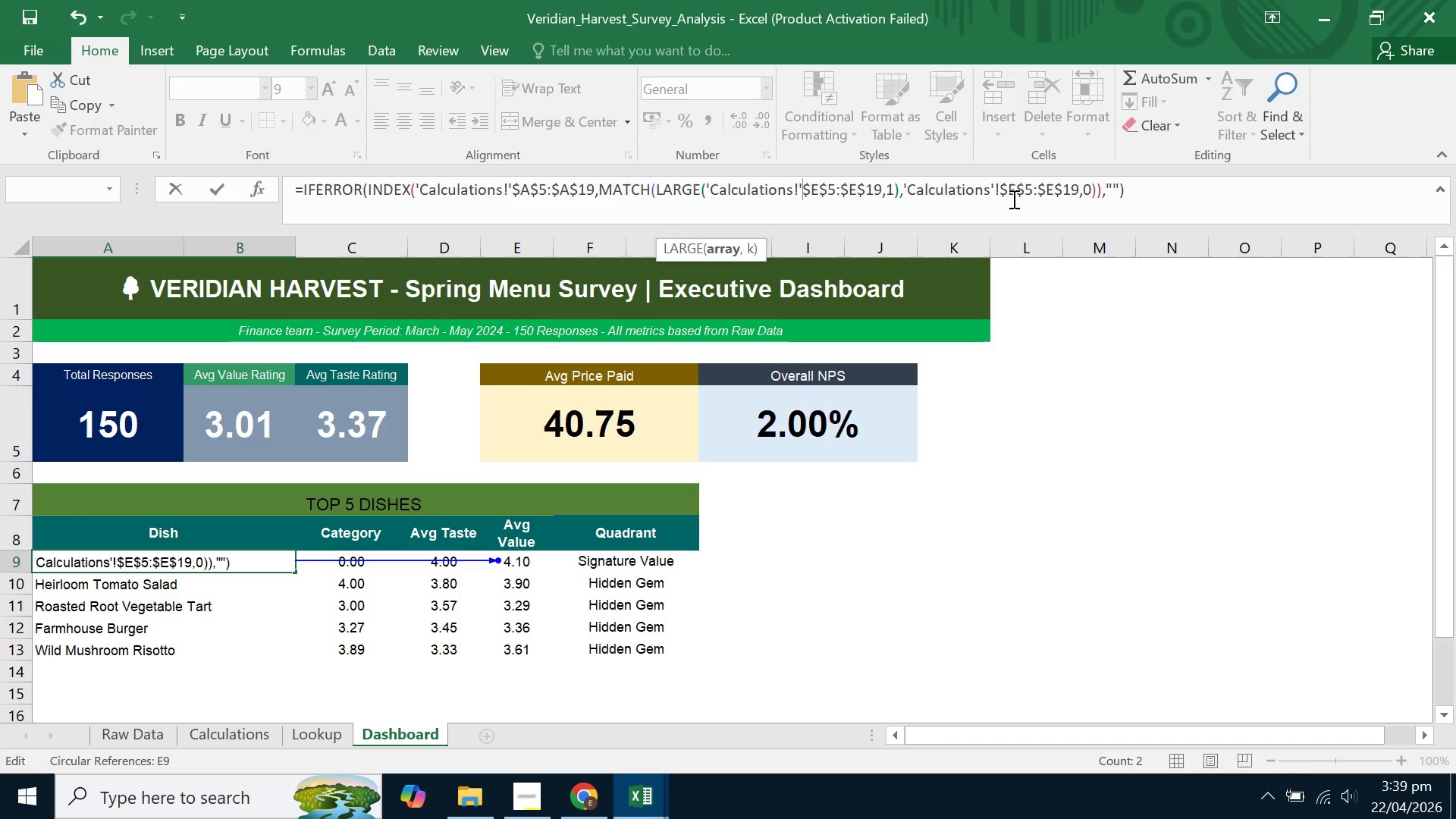 
key(Backspace)
 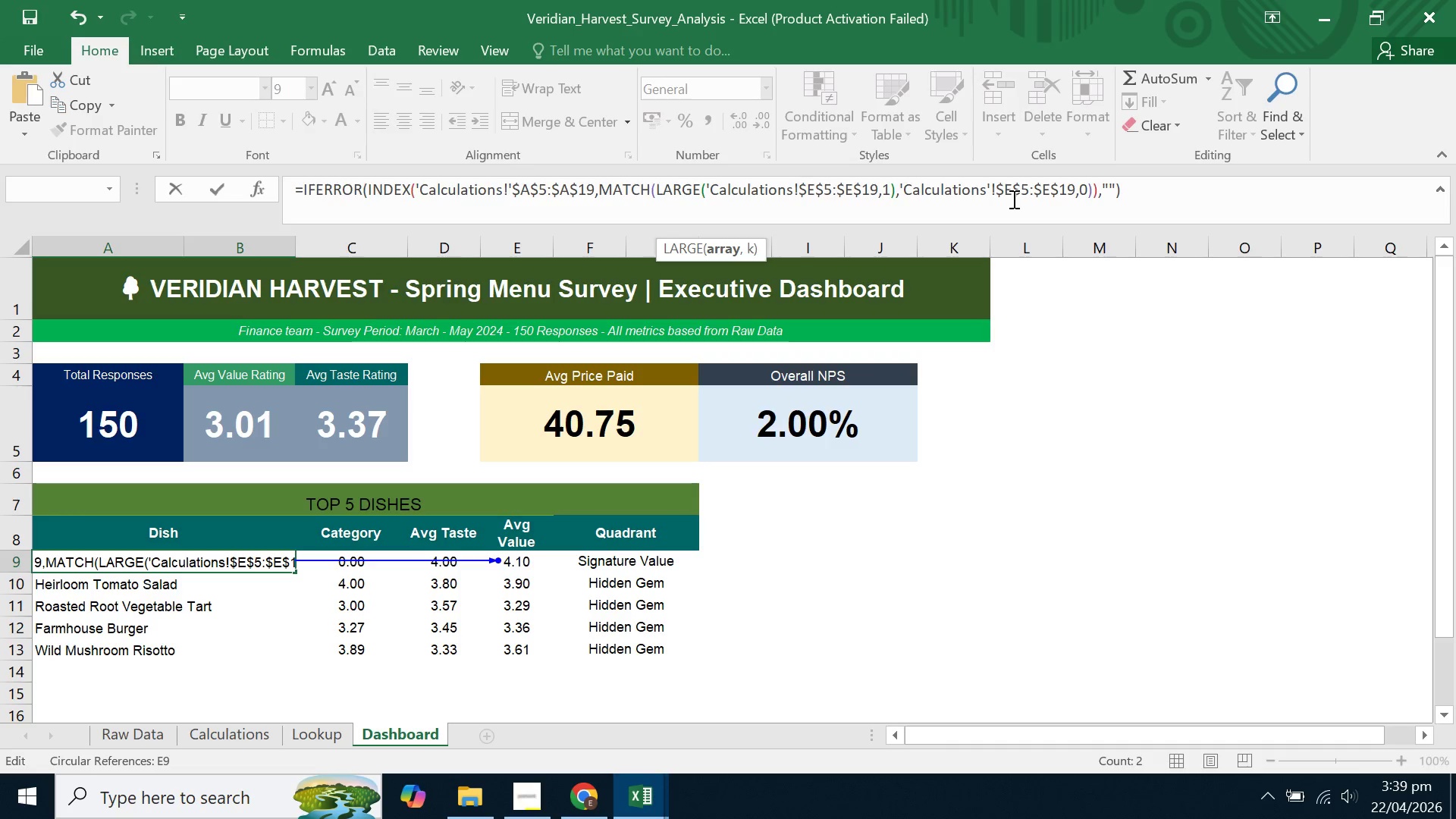 
key(ArrowLeft)
 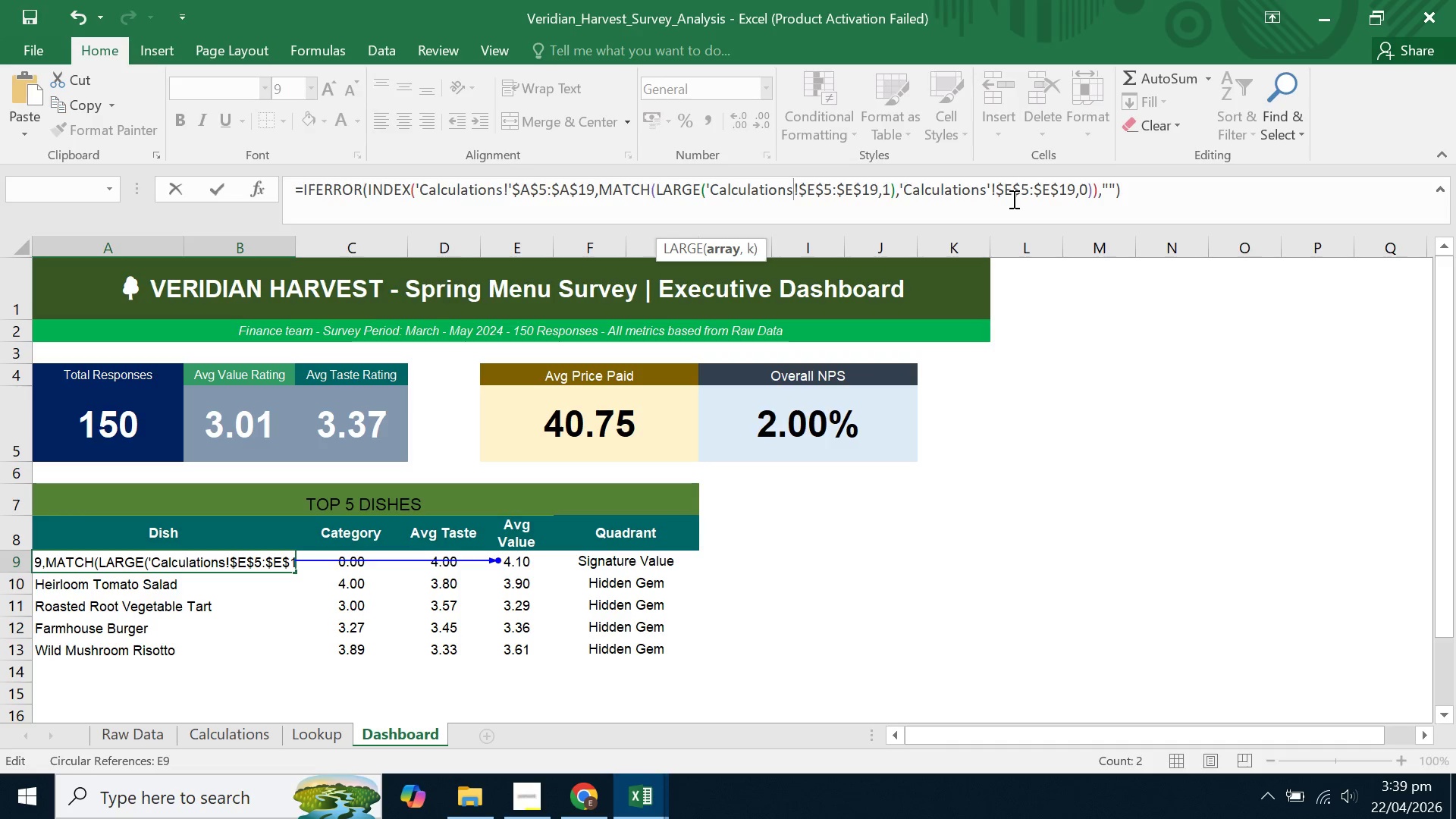 
key(ArrowLeft)
 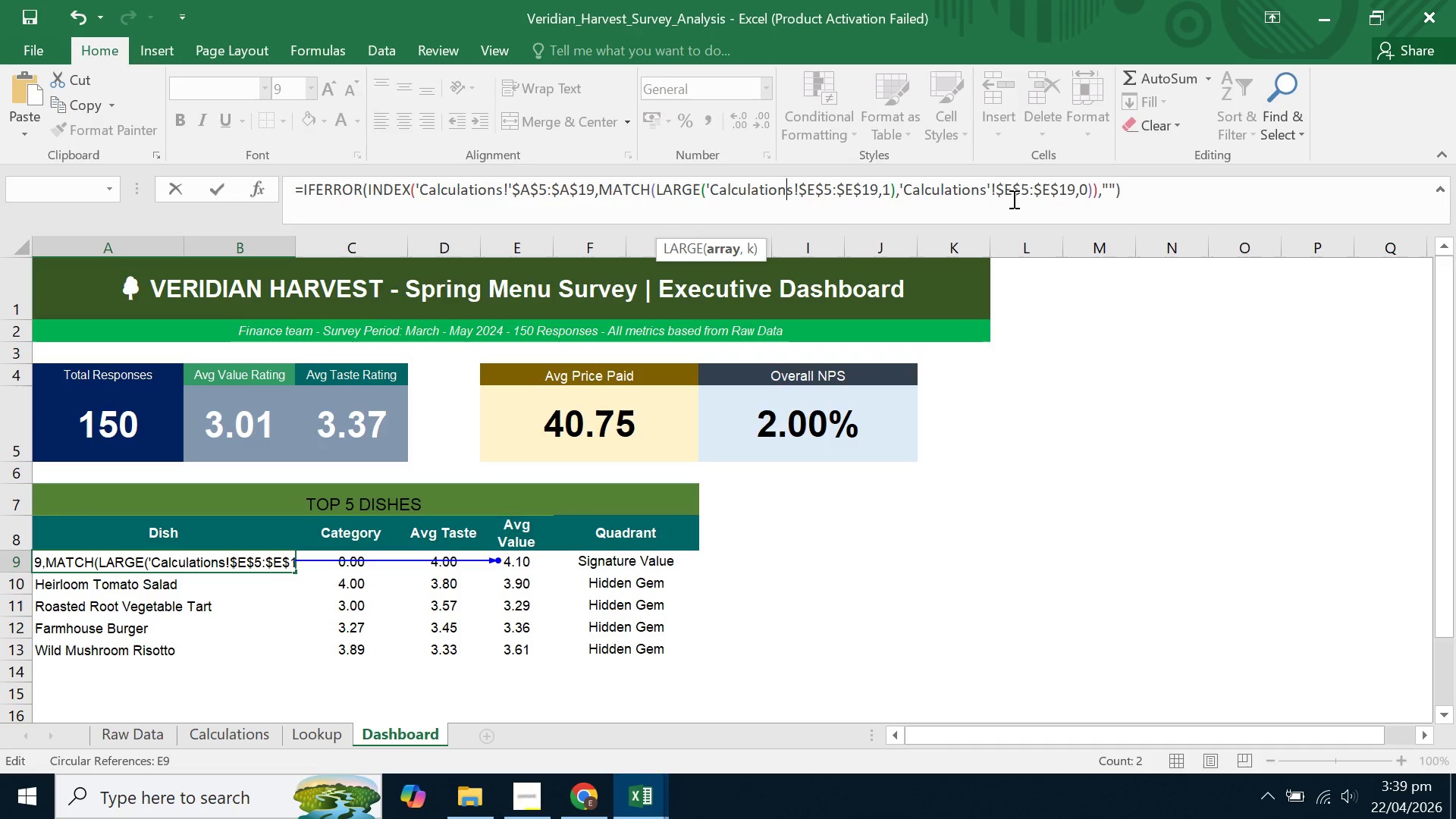 
key(ArrowRight)
 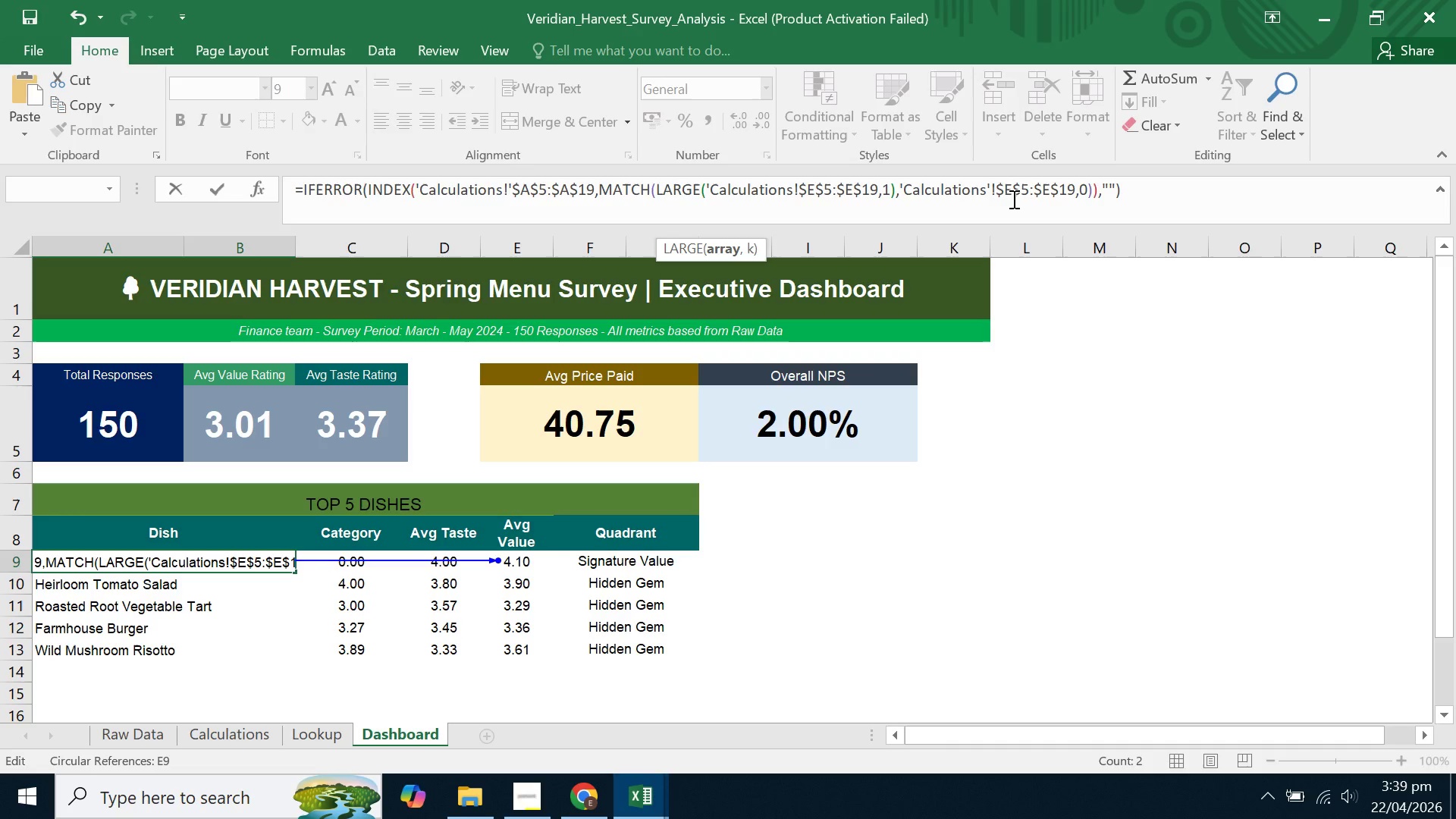 
key(Quote)
 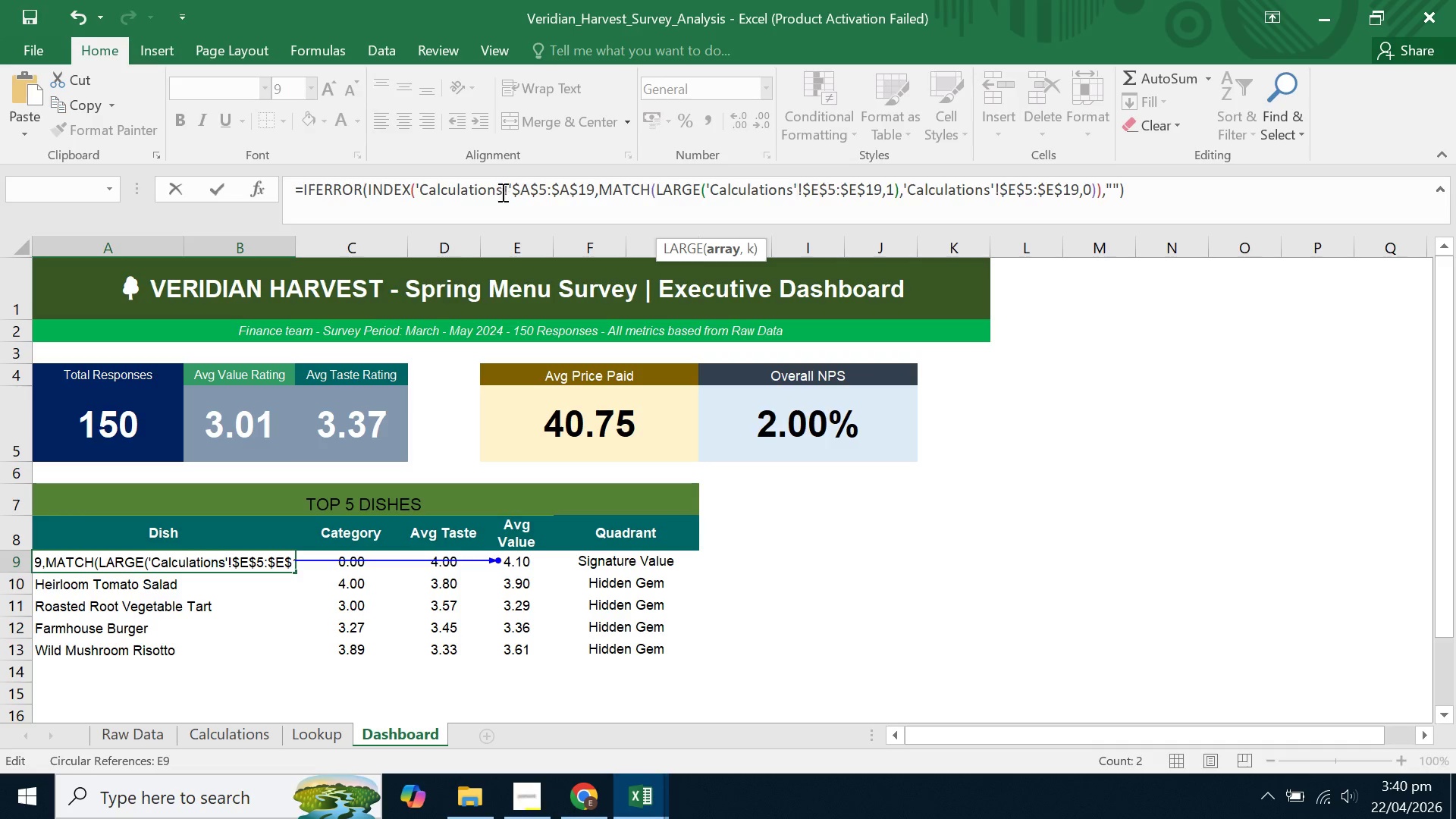 
left_click([512, 190])
 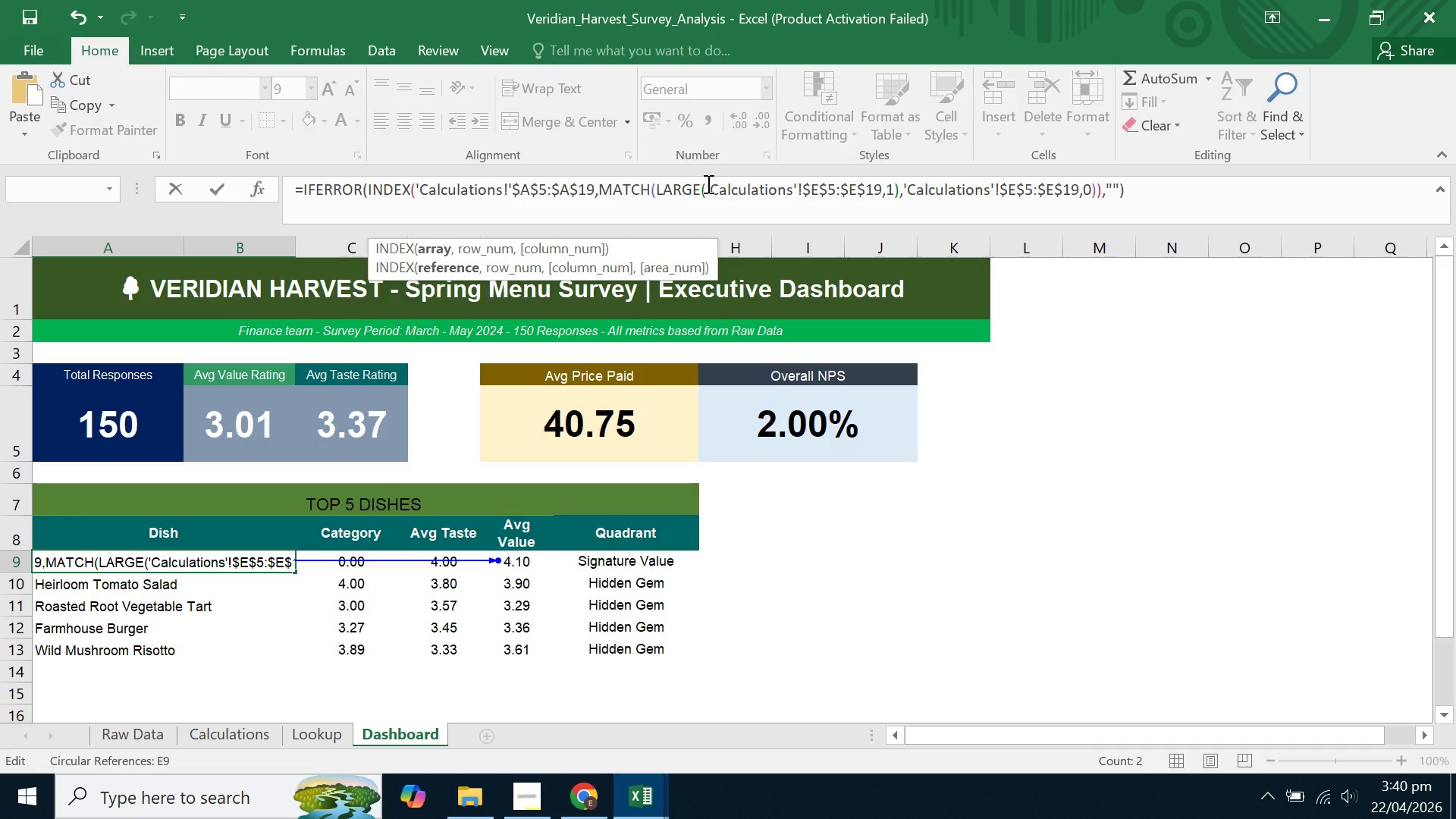 
key(Backspace)
 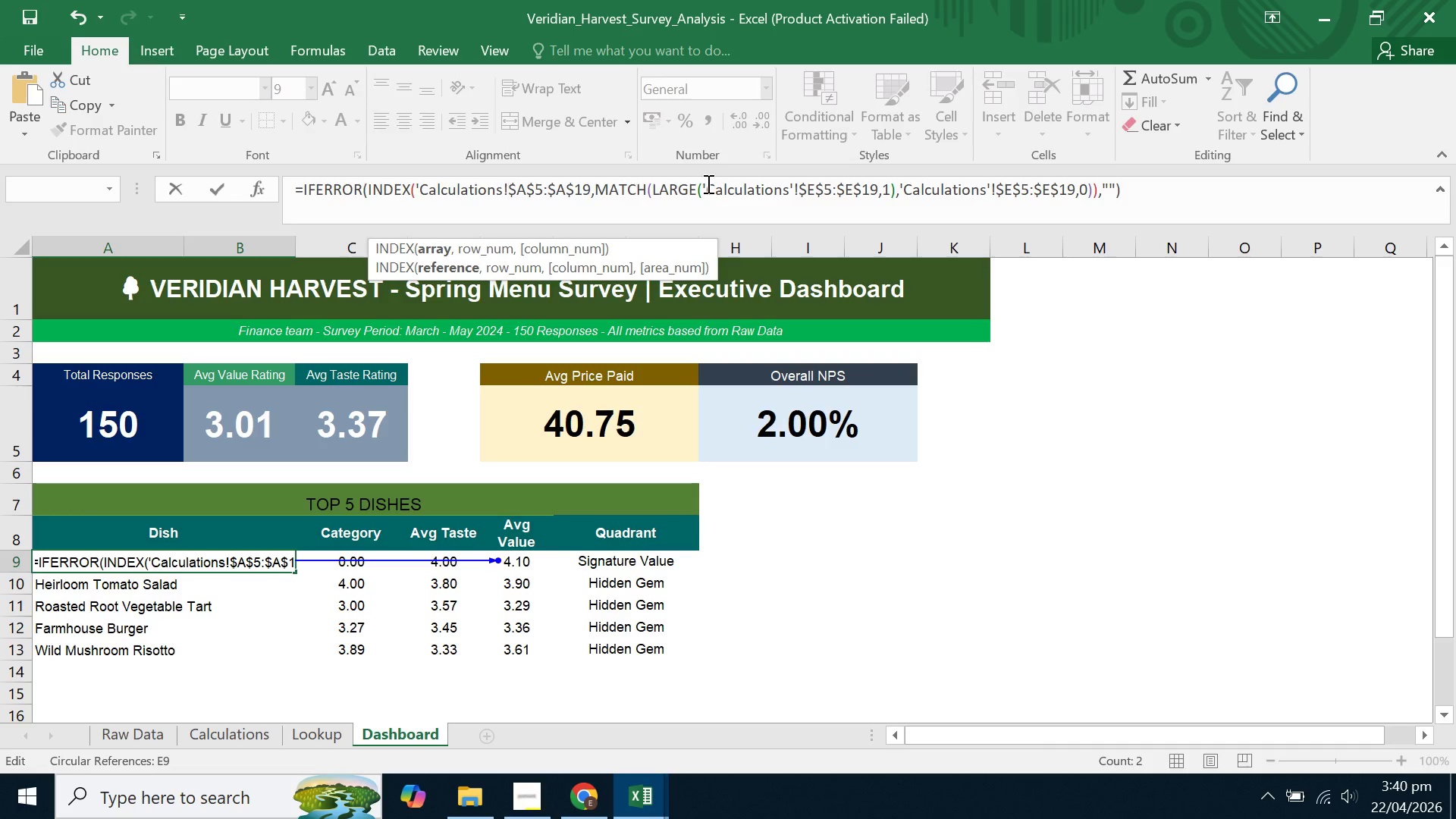 
key(ArrowLeft)
 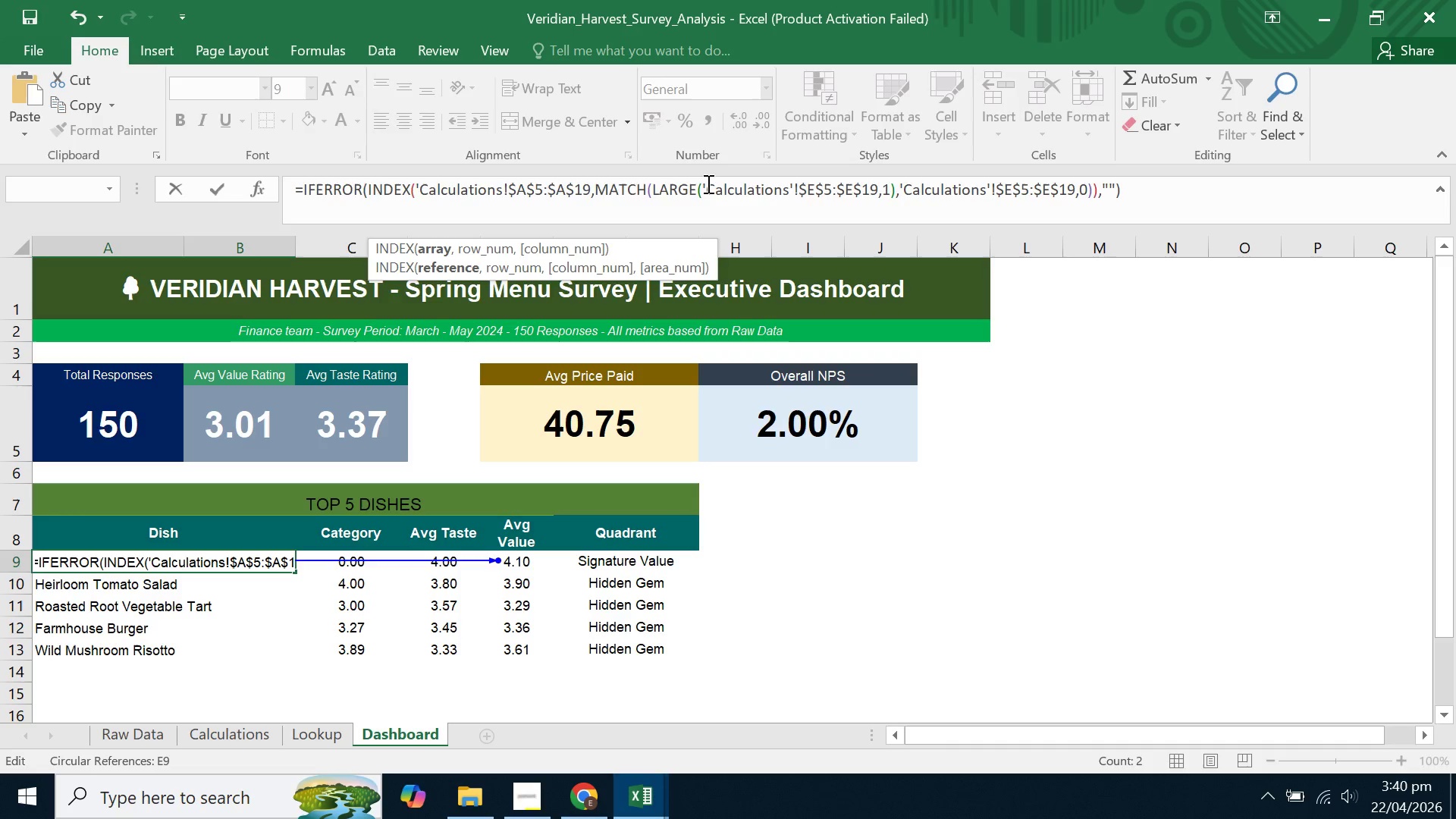 
key(Quote)
 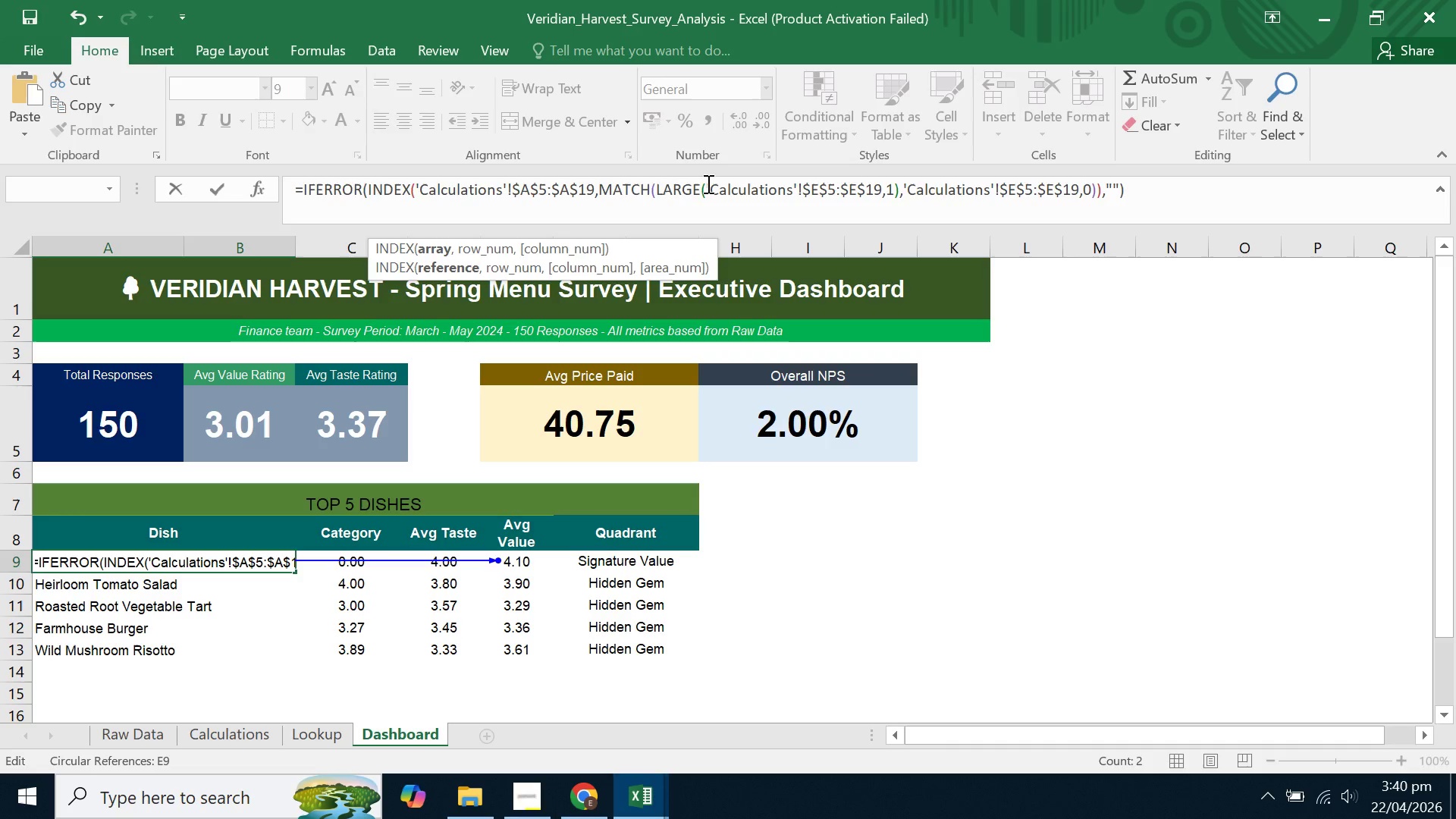 
key(Enter)
 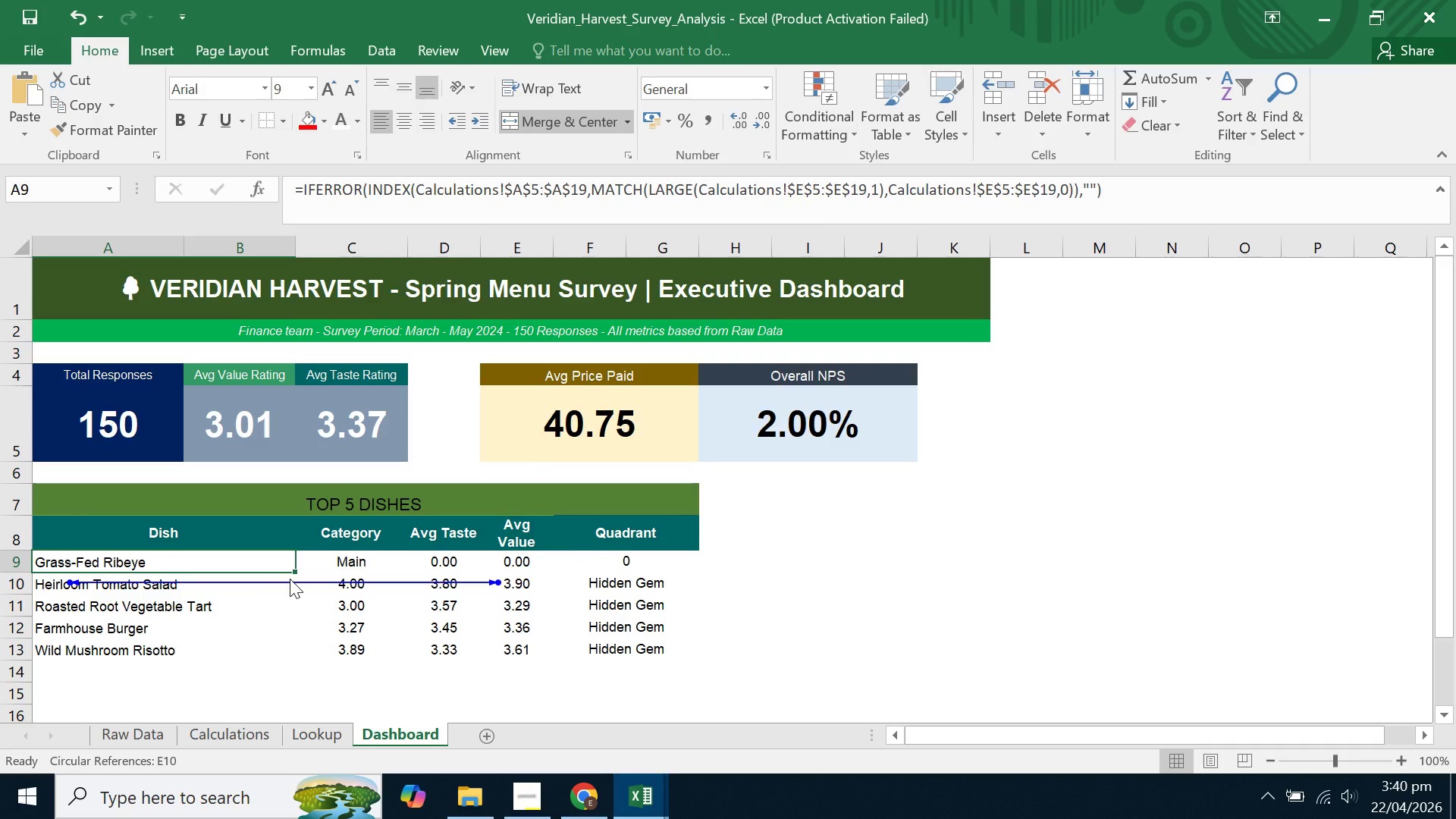 
double_click([293, 569])
 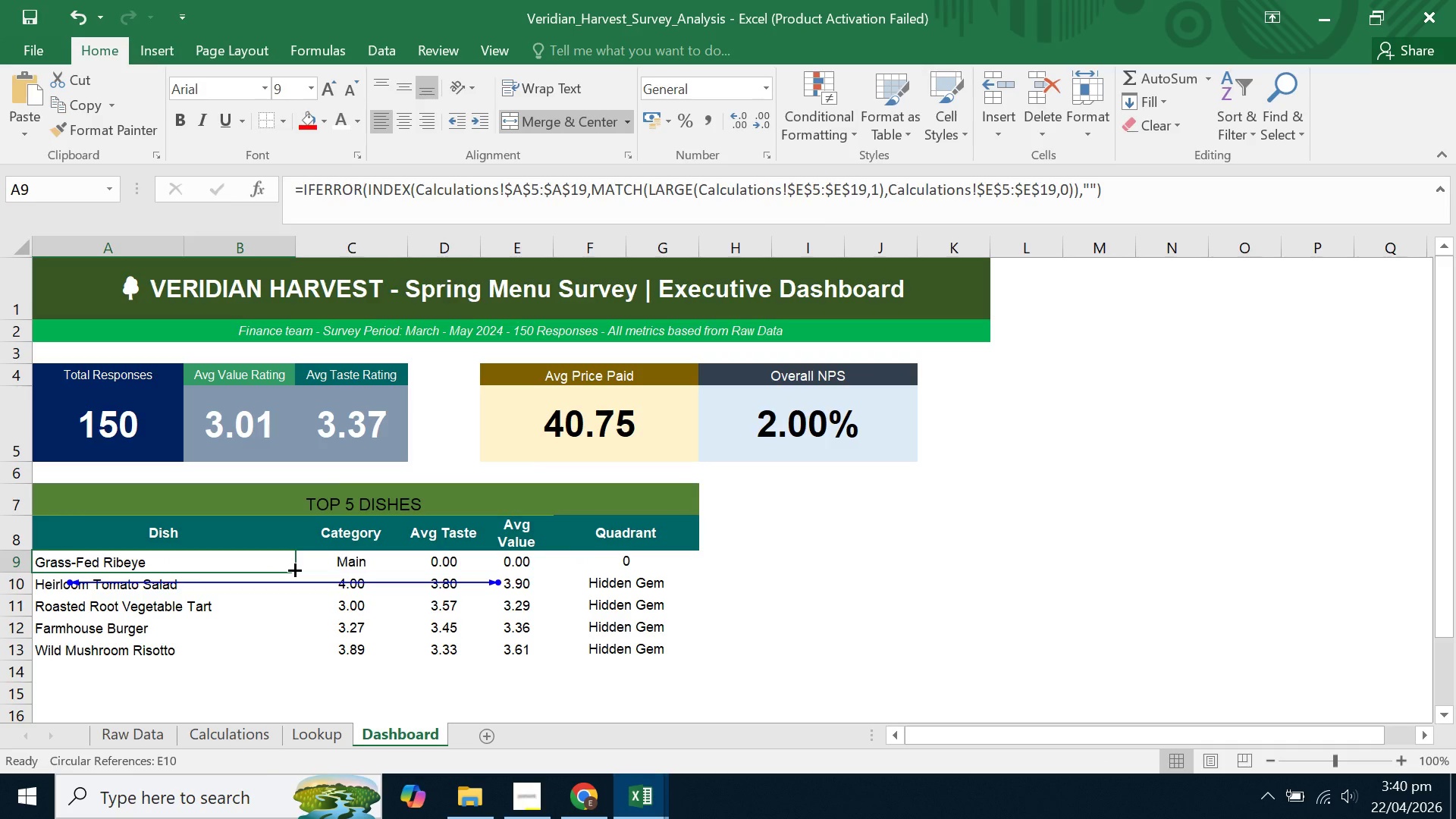 
left_click_drag(start_coordinate=[293, 569], to_coordinate=[292, 654])
 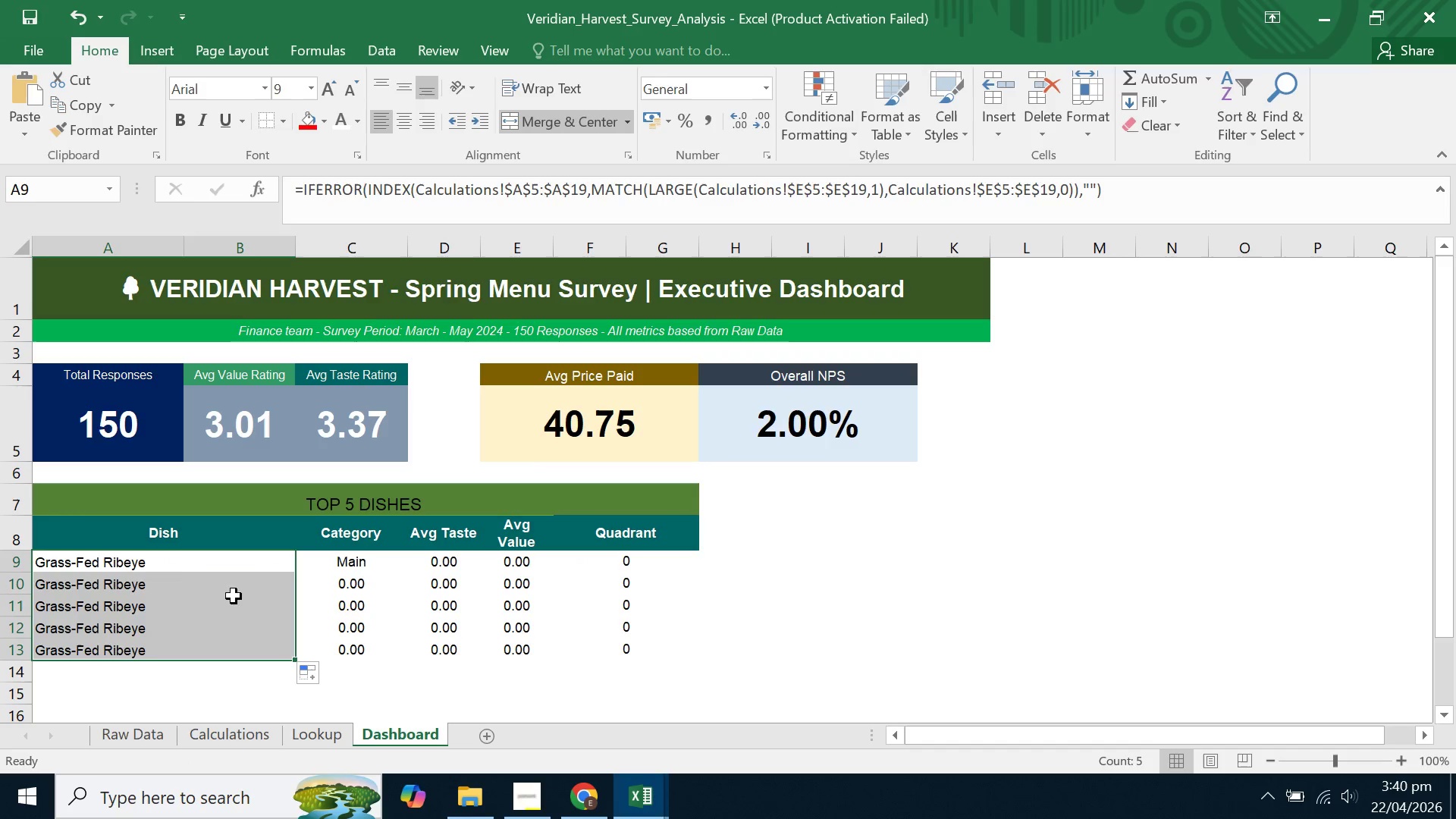 
left_click([154, 584])
 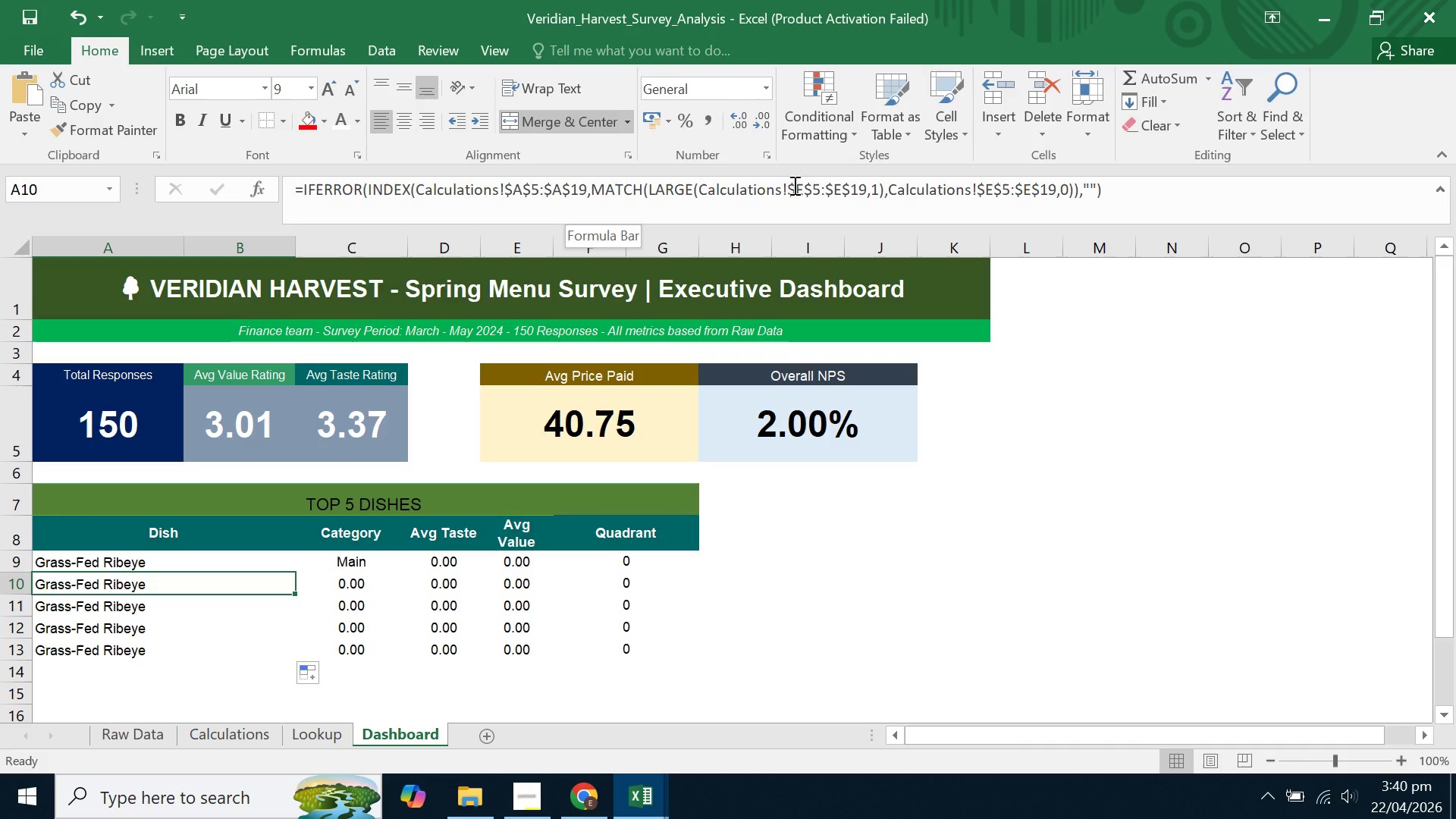 
wait(5.56)
 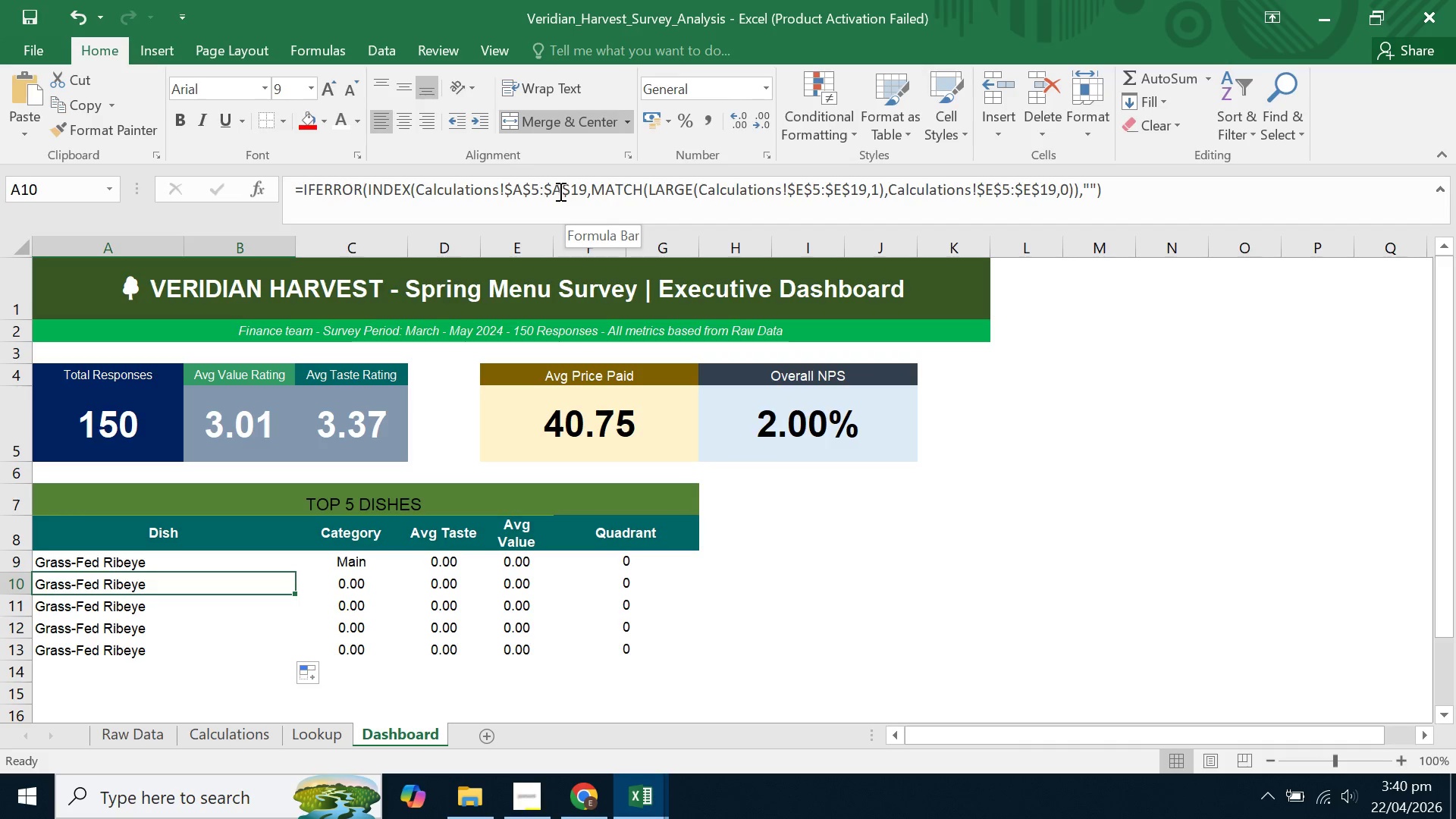 
left_click([879, 190])
 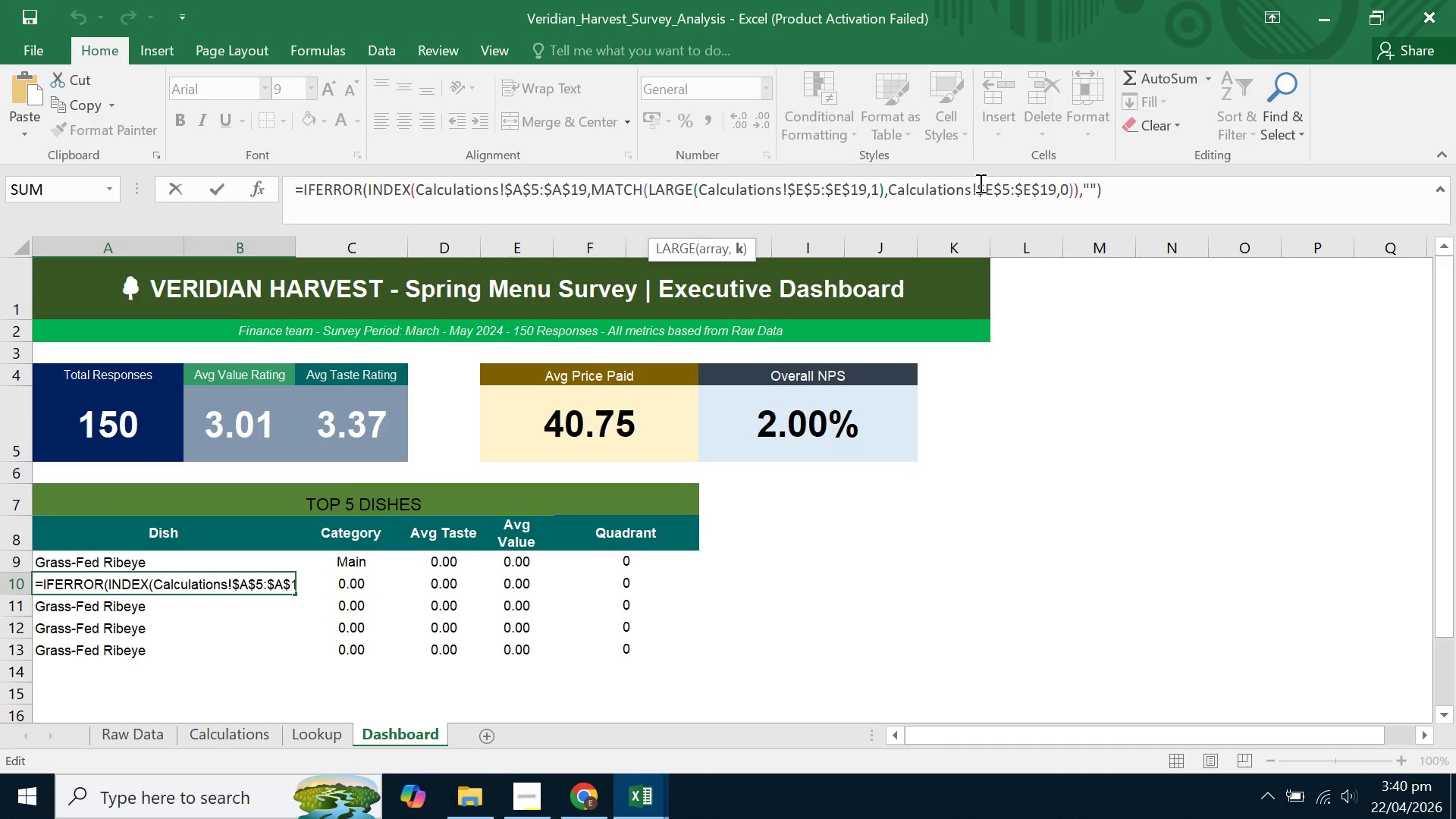 
key(Backspace)
 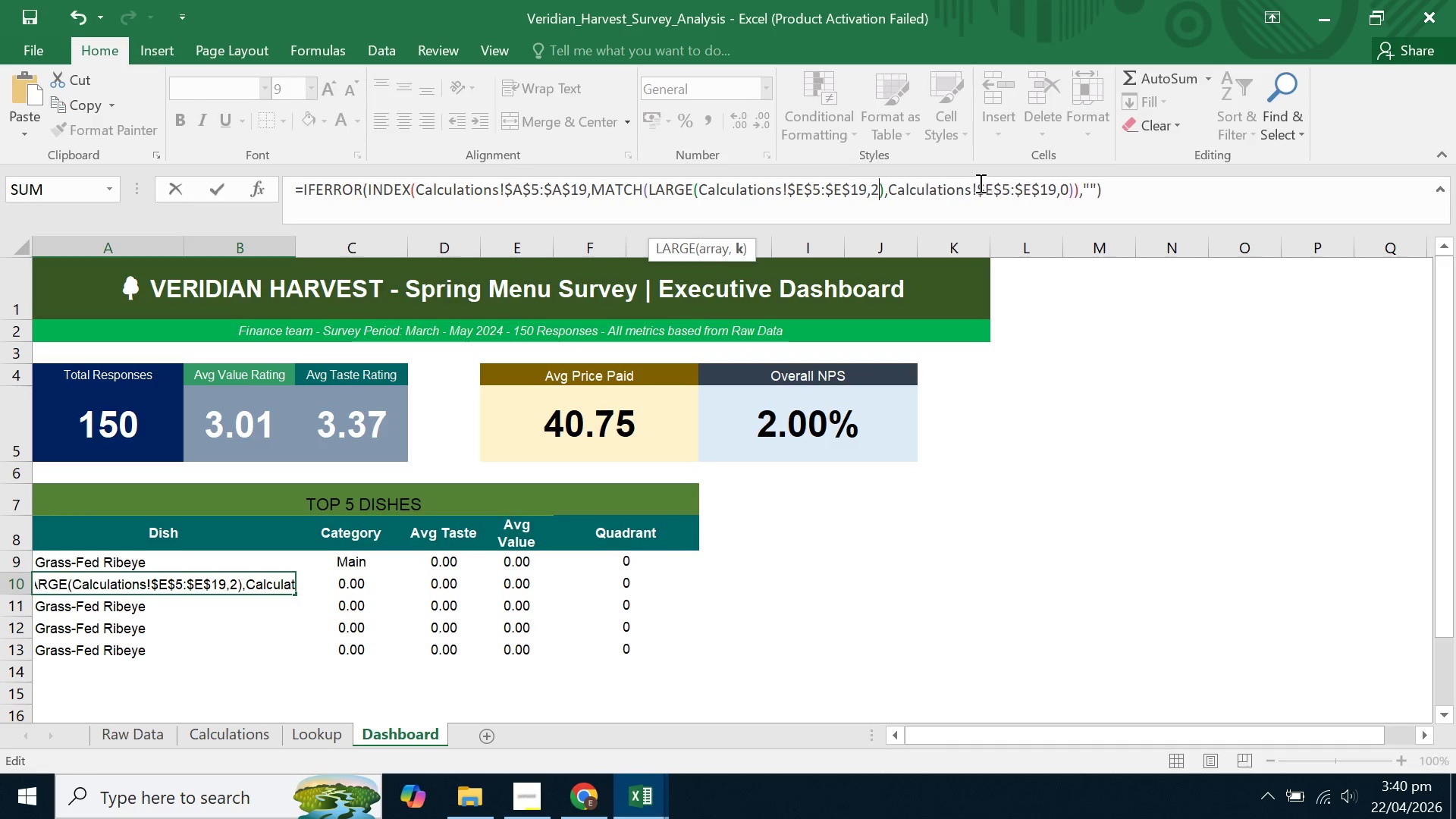 
key(2)
 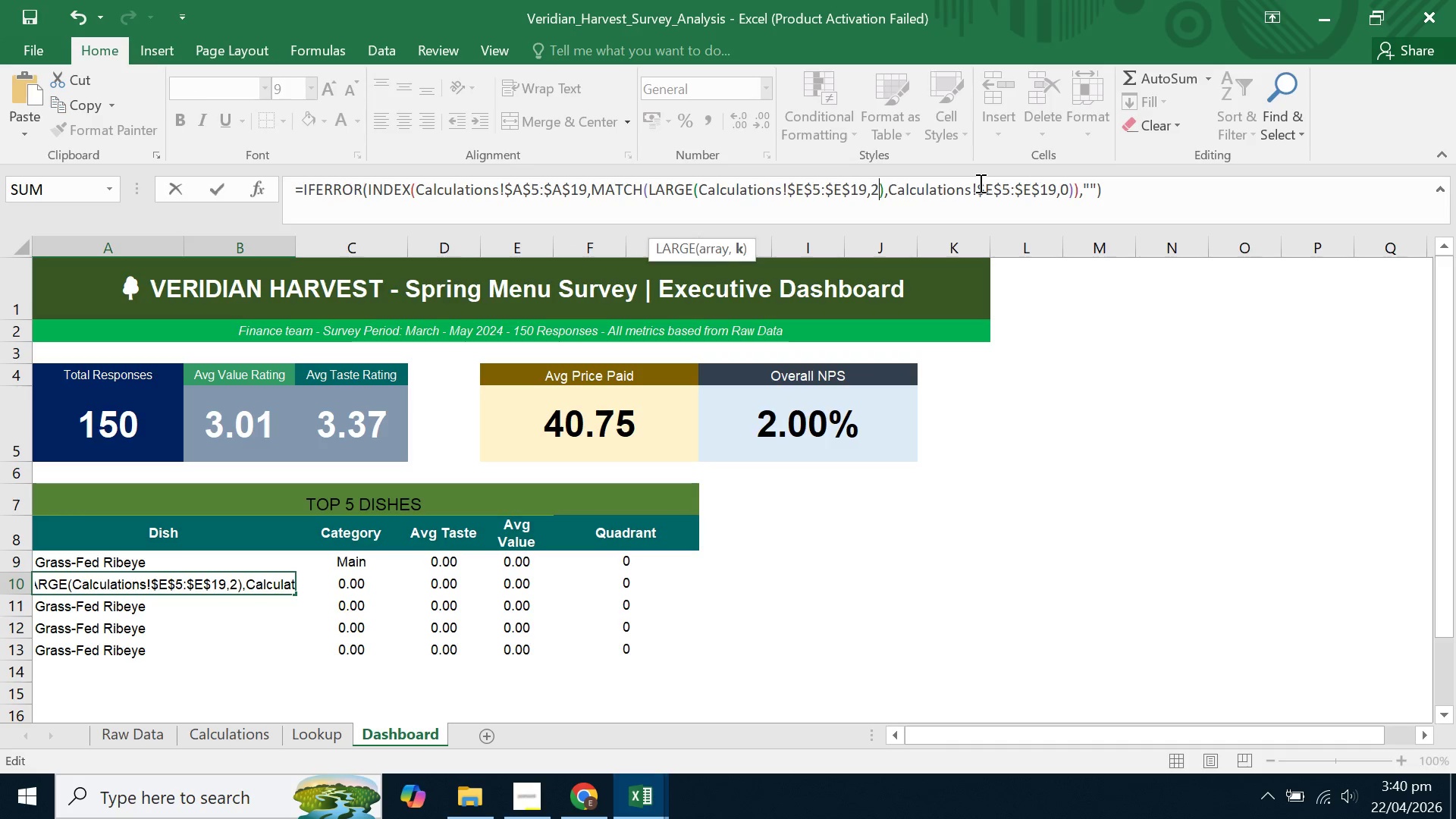 
key(Enter)
 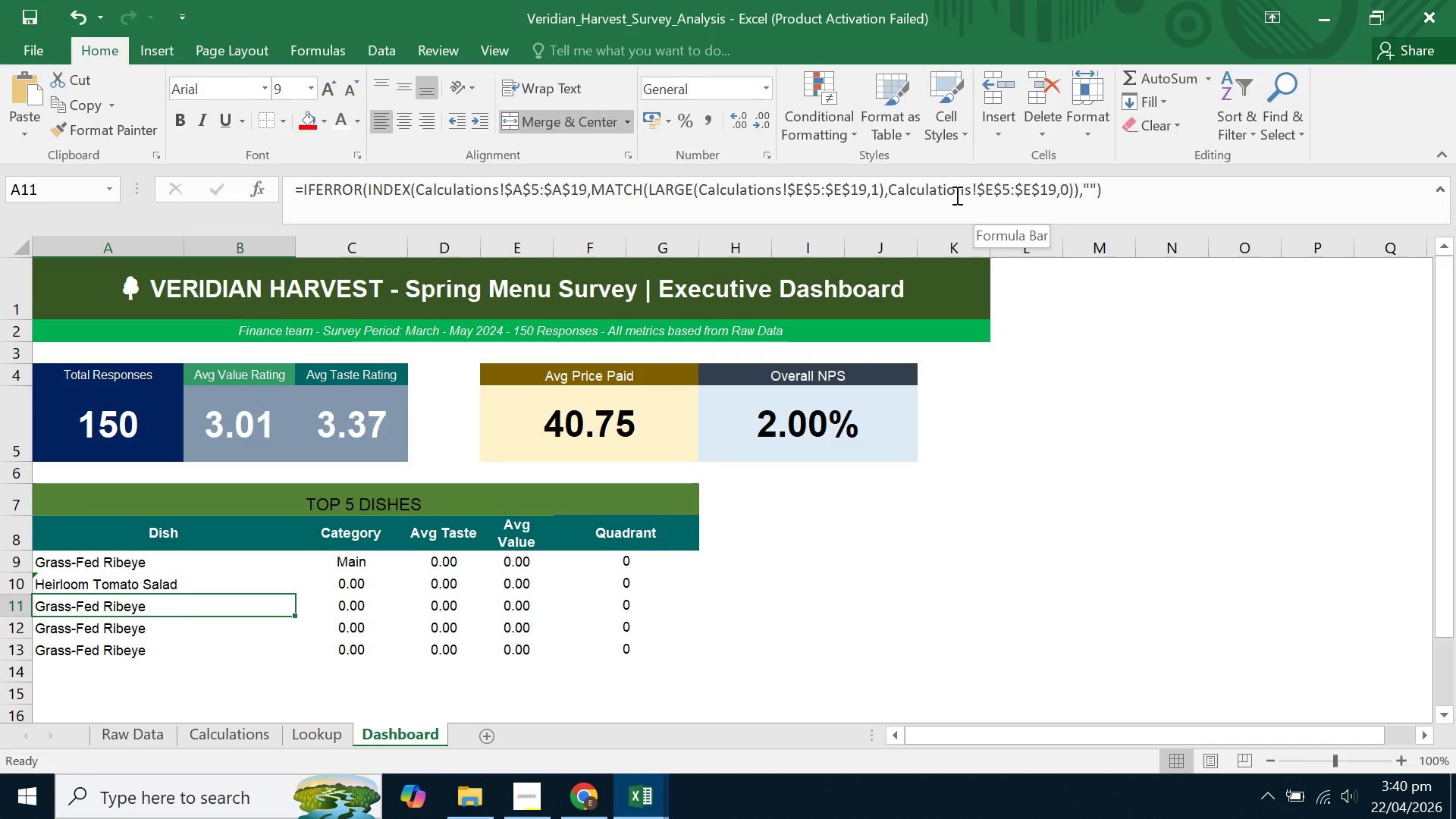 
left_click([880, 193])
 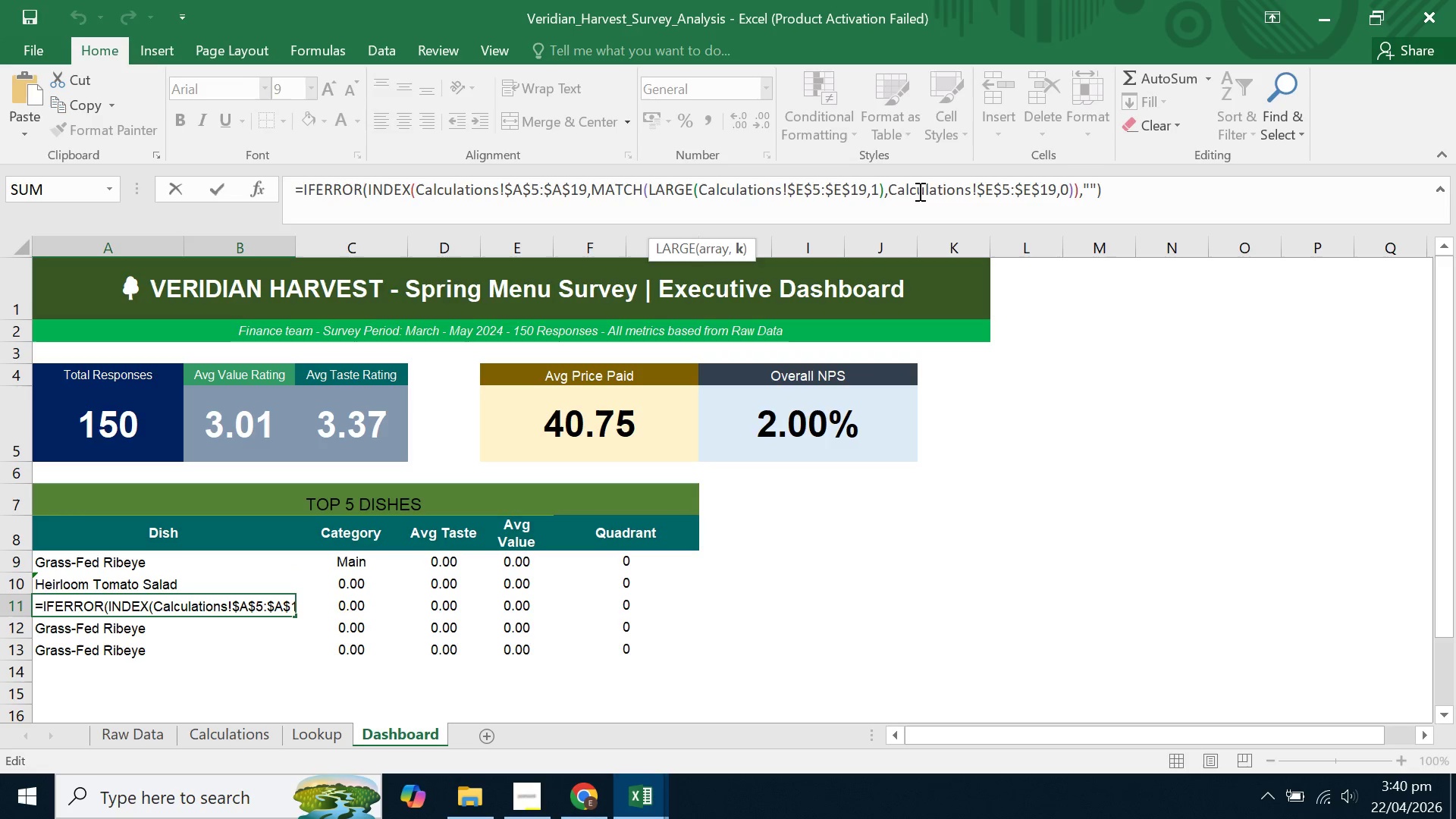 
key(Backspace)
 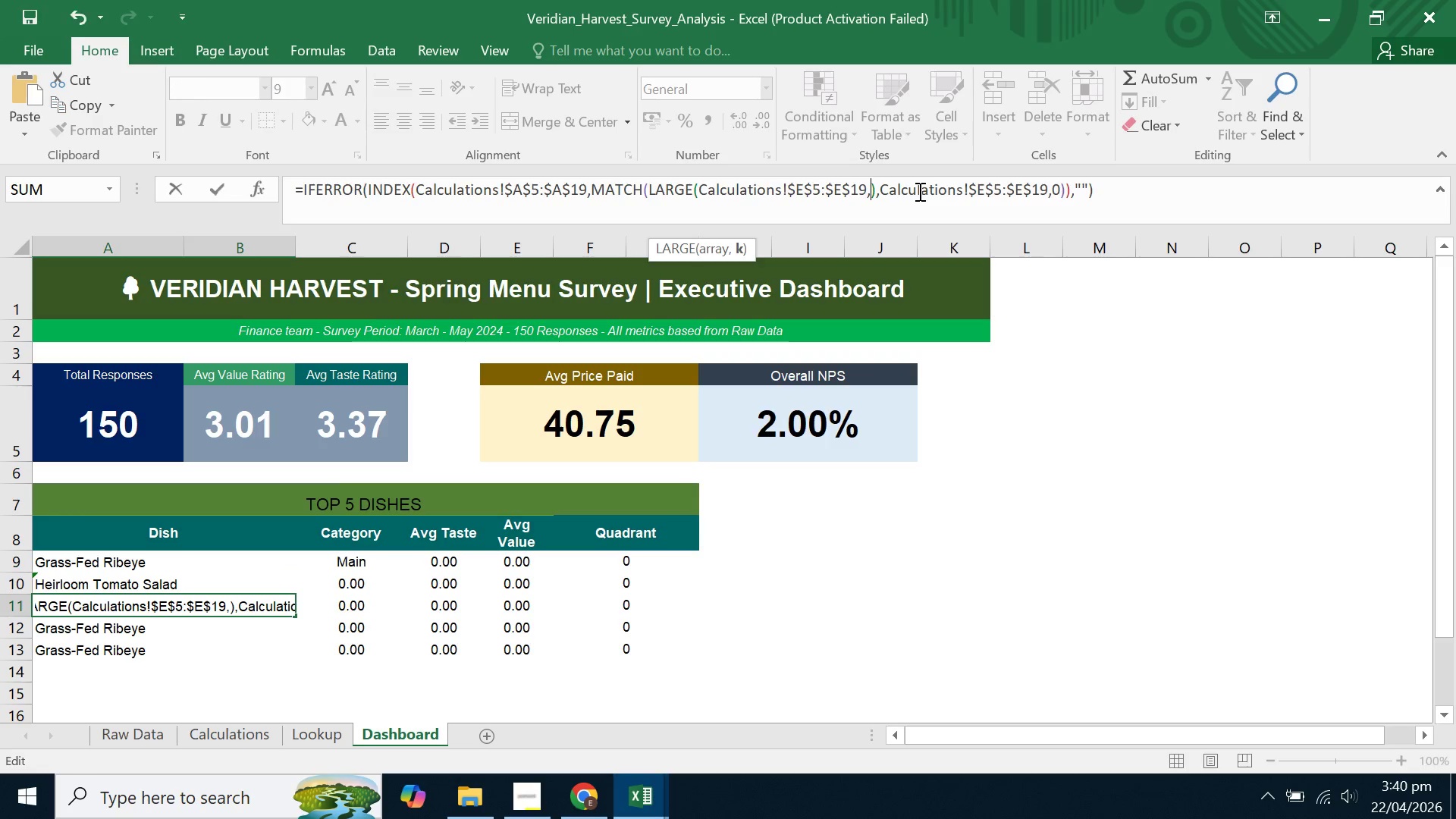 
key(3)
 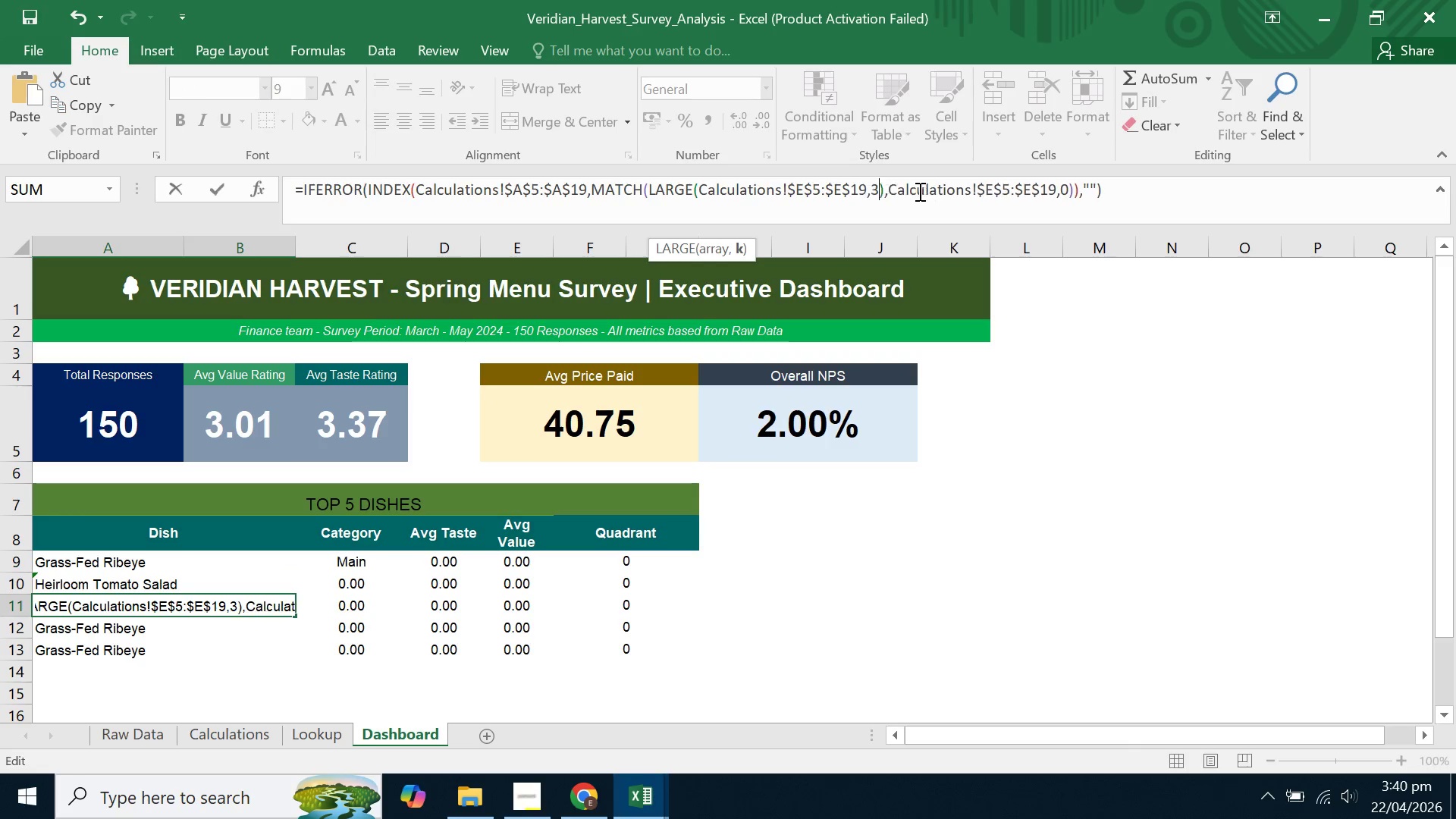 
key(Enter)
 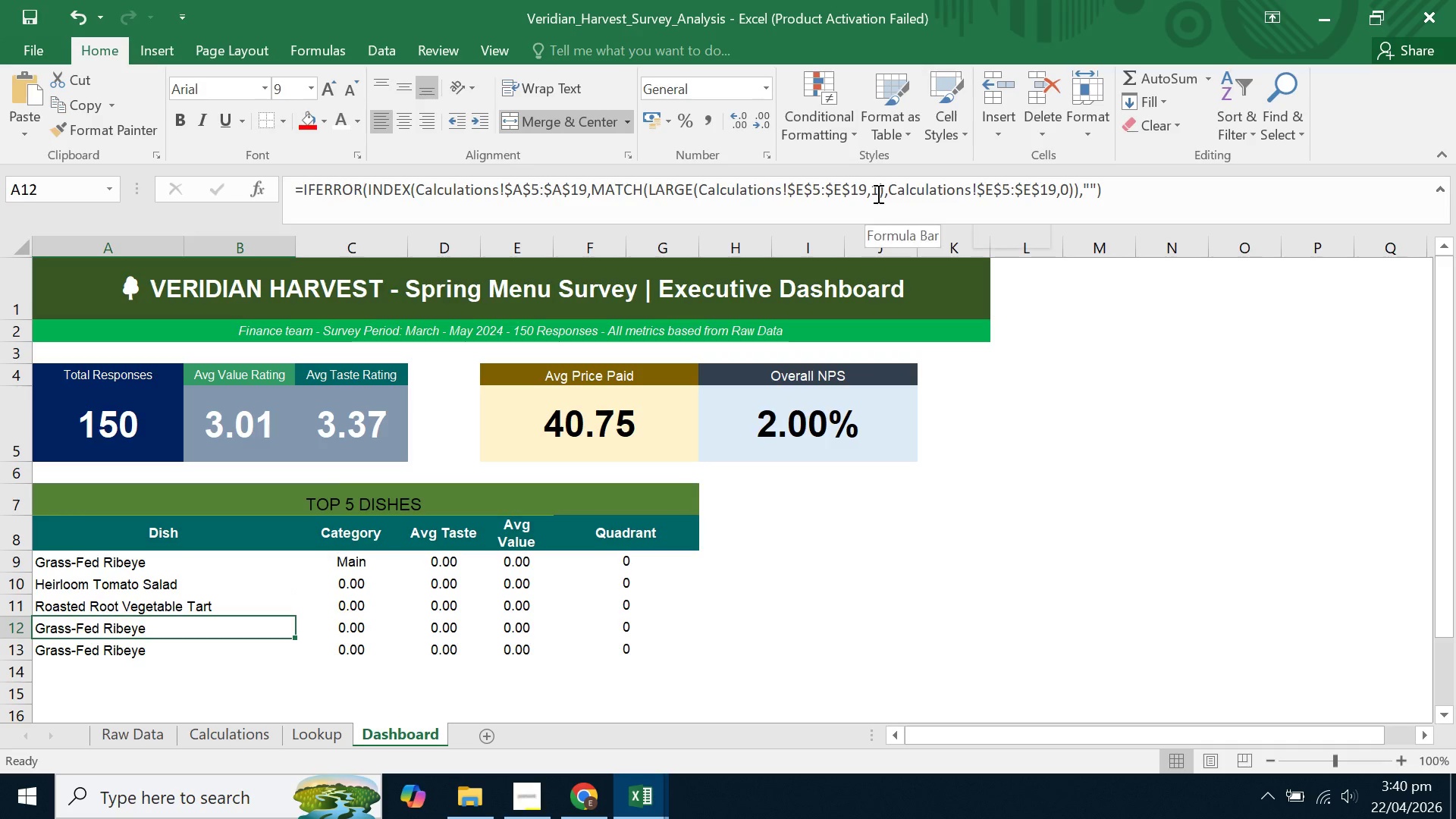 
double_click([878, 193])
 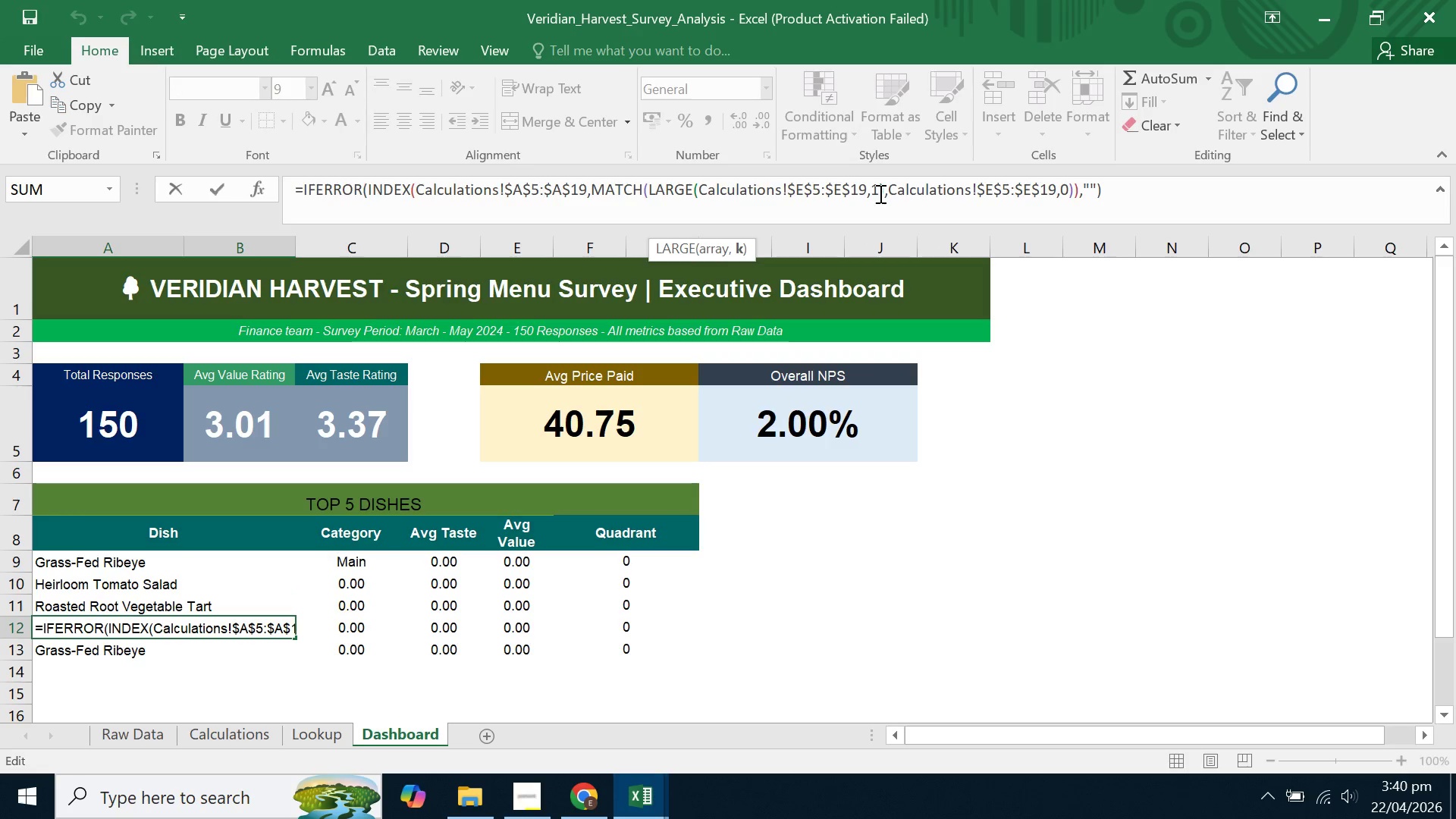 
key(Backspace)
 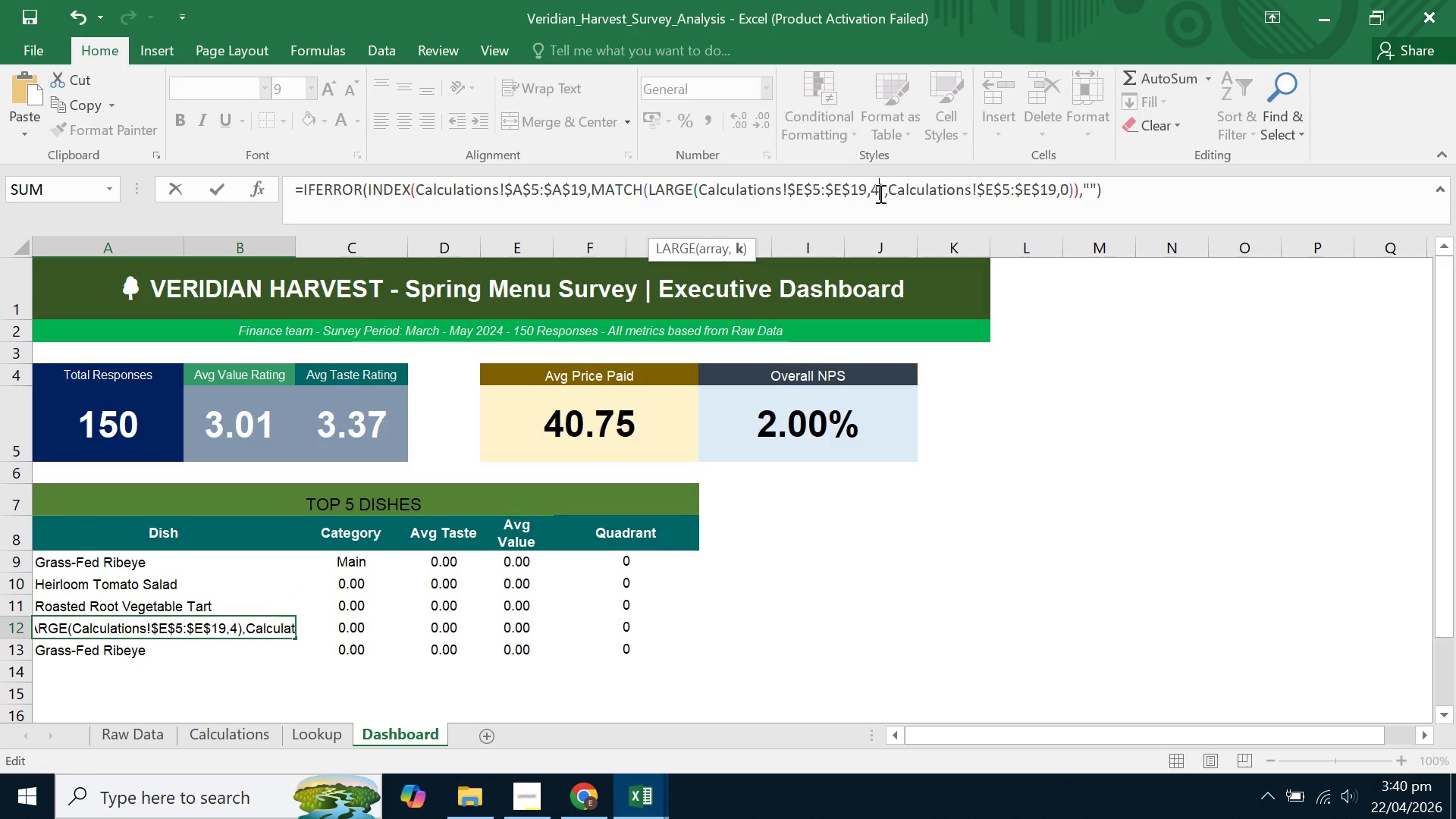 
key(4)
 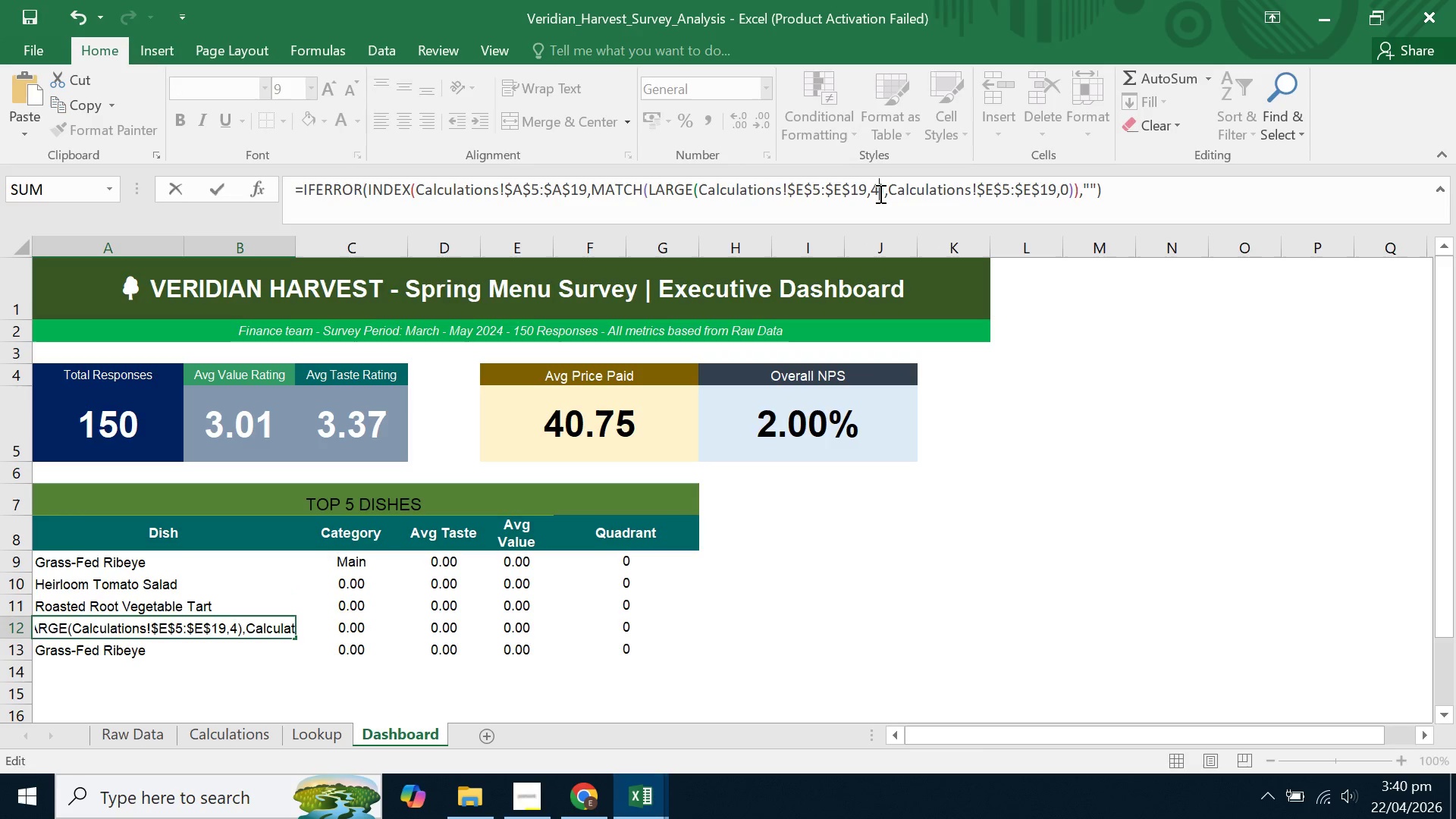 
key(Enter)
 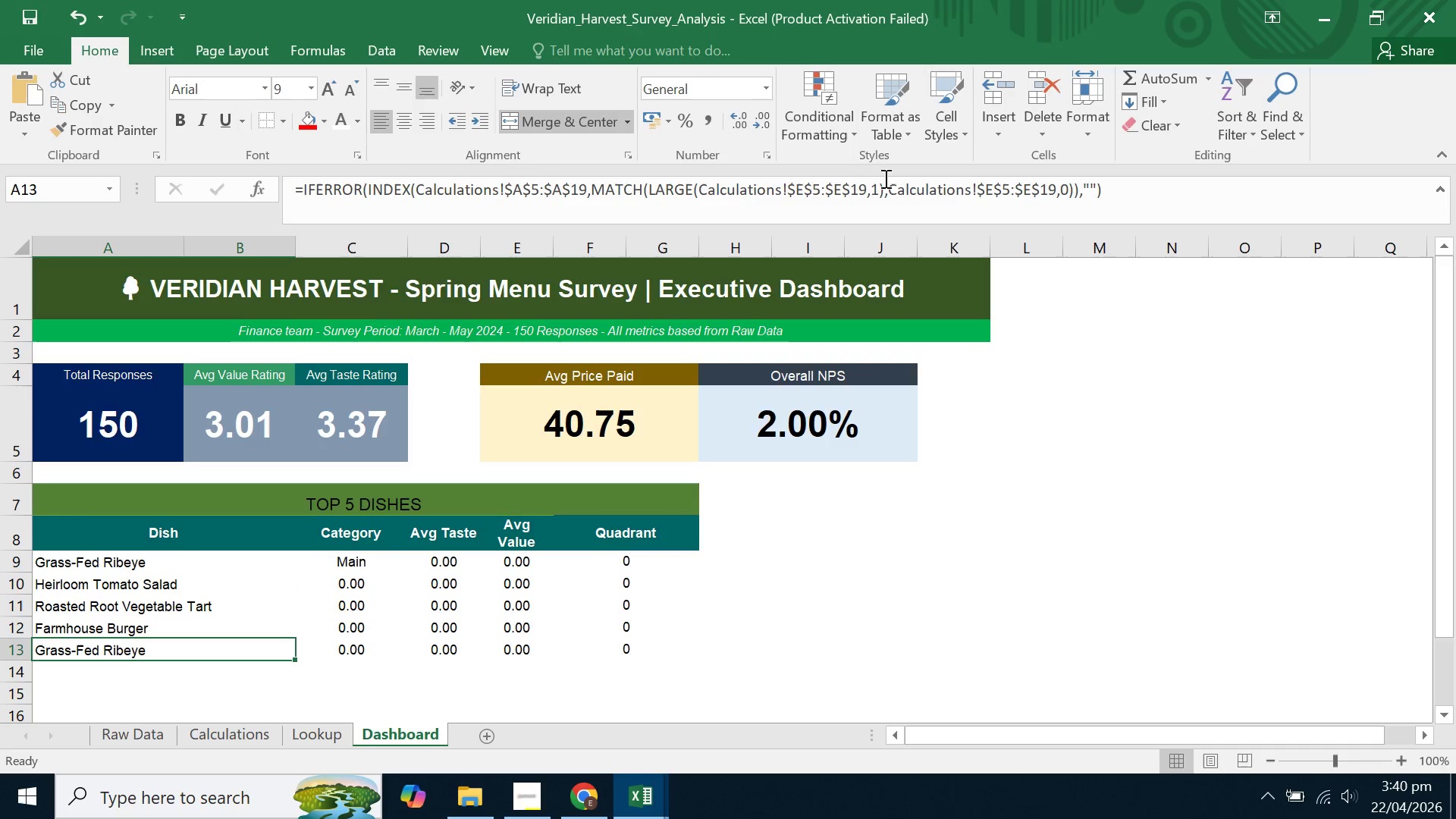 
left_click([880, 182])
 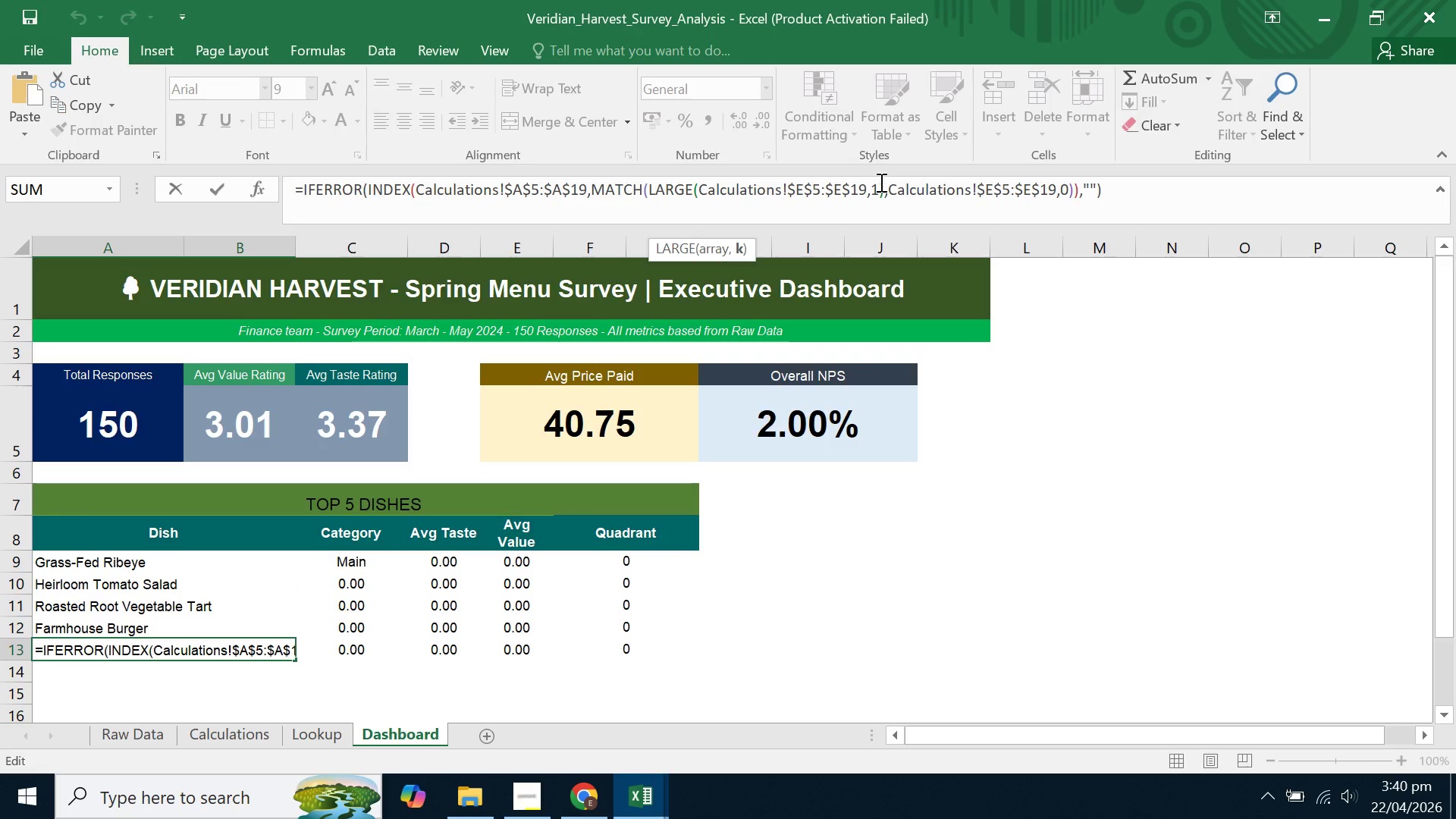 
key(Backspace)
 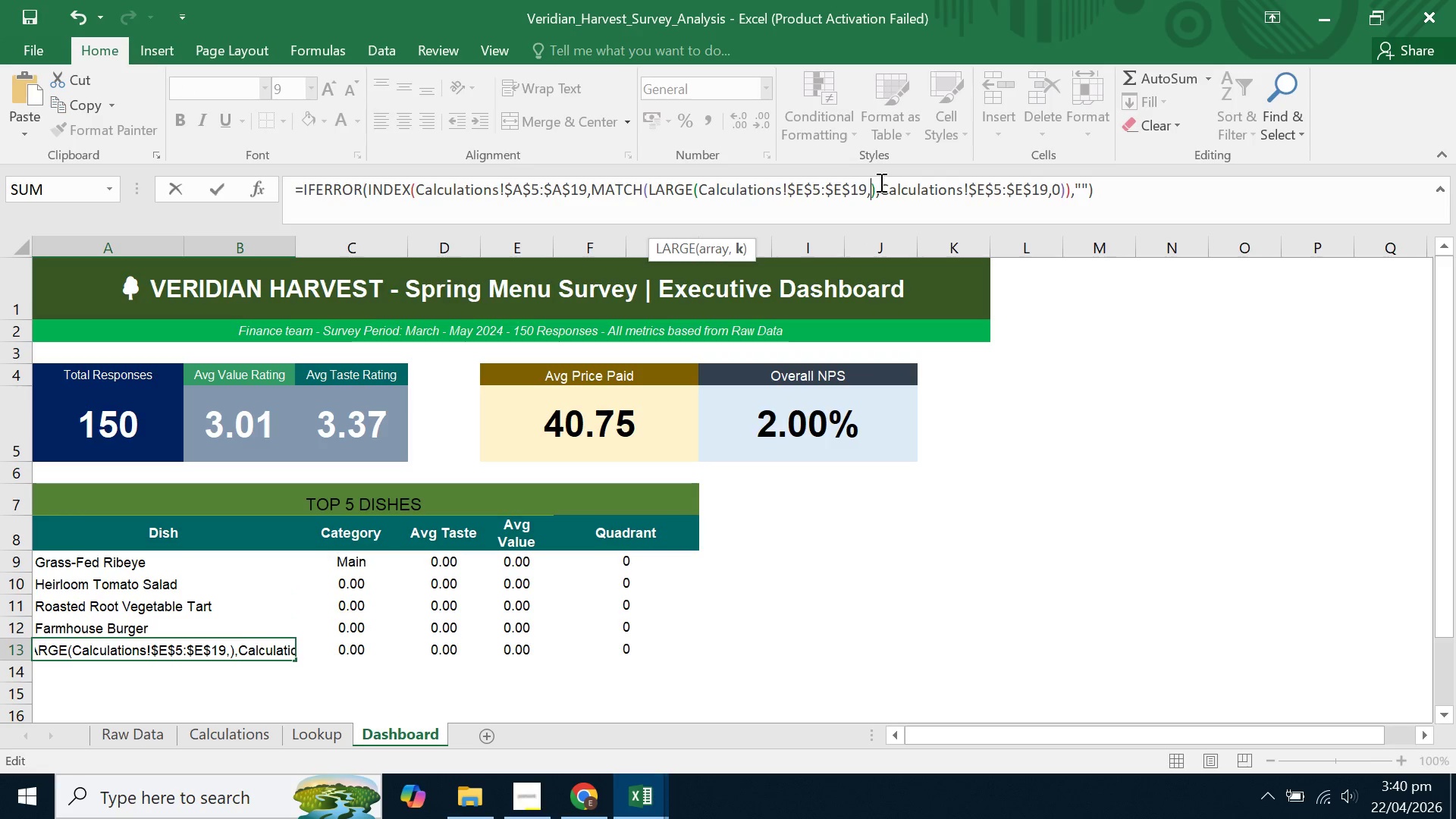 
key(5)
 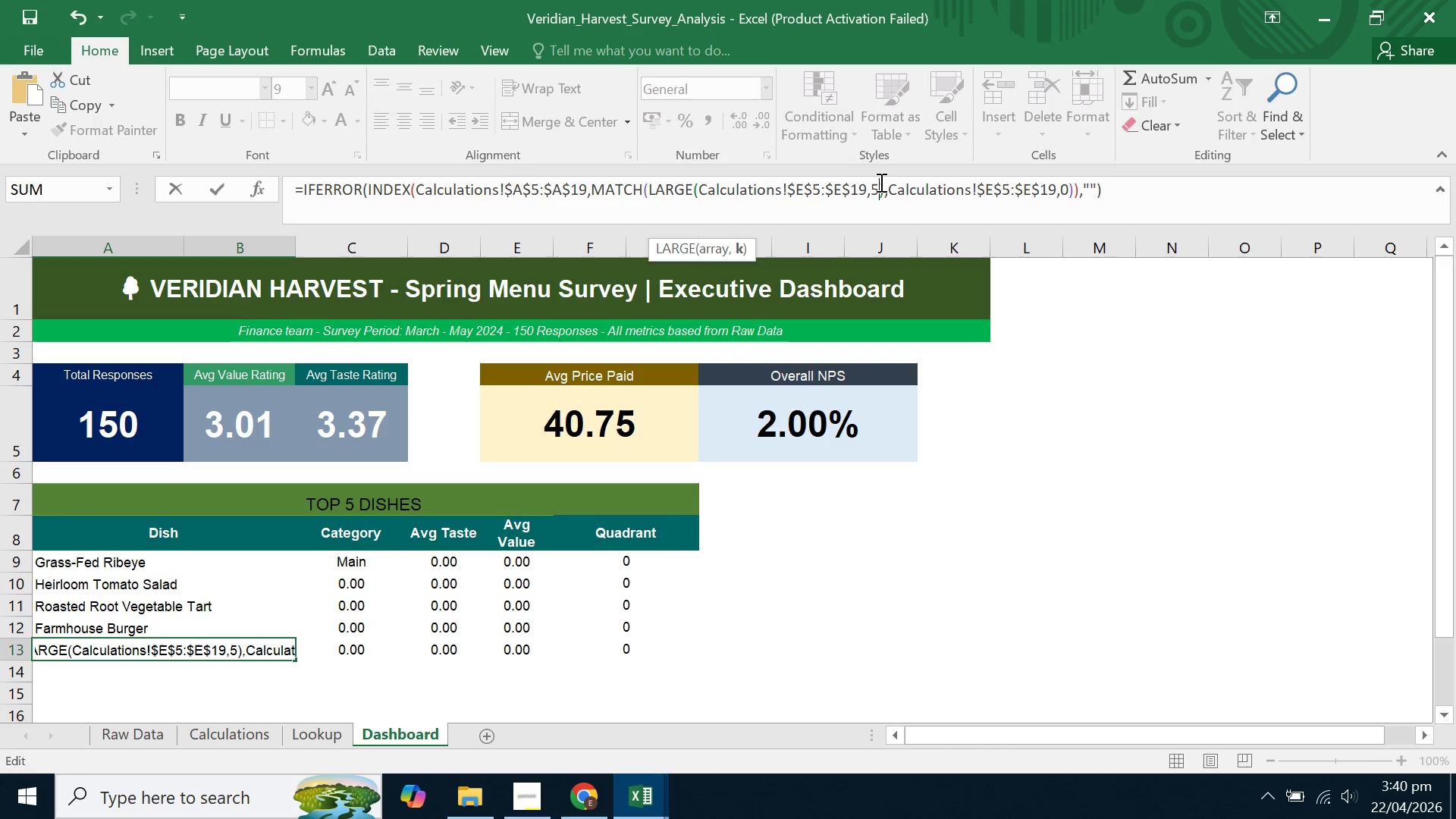 
key(Enter)
 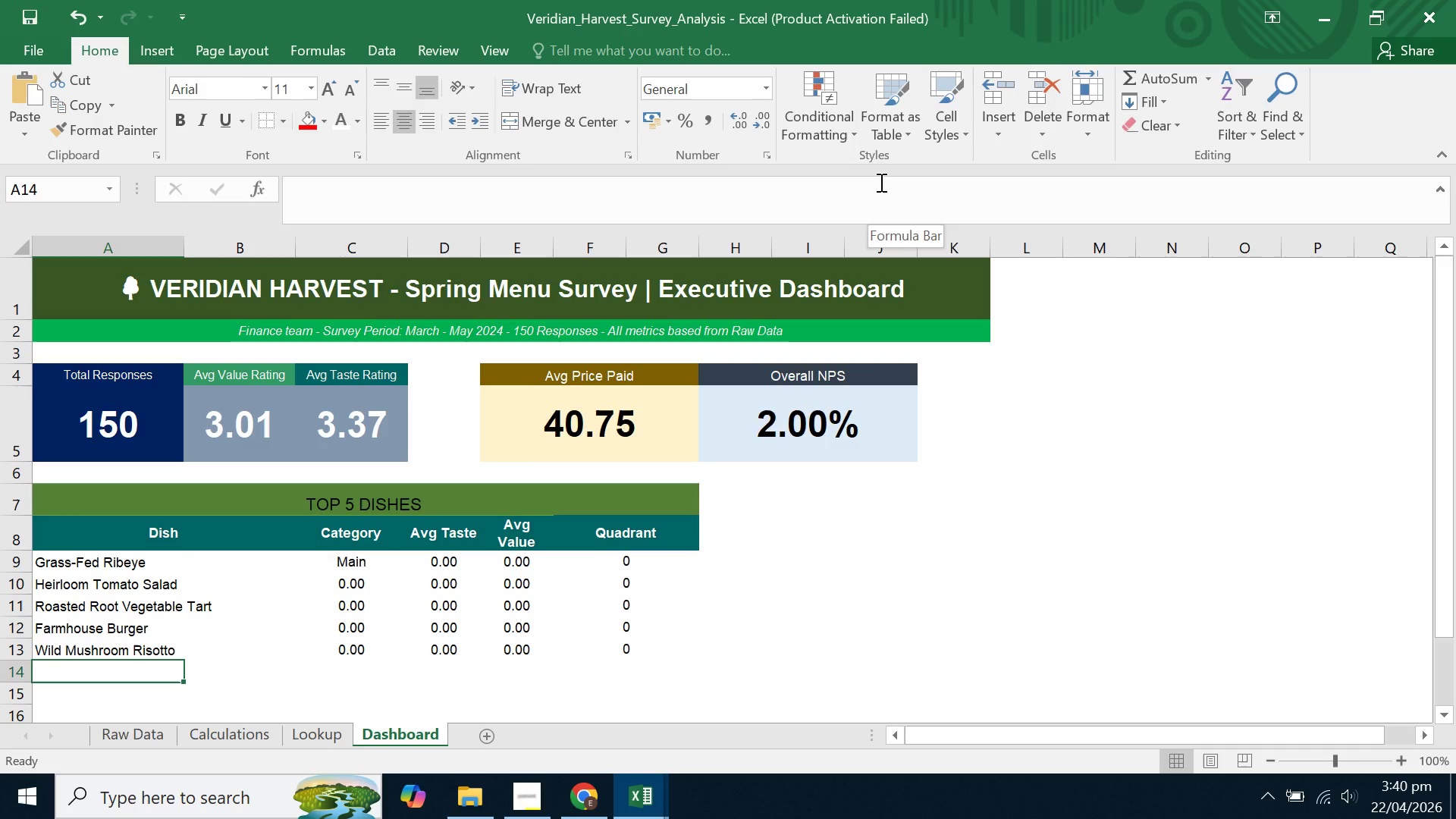 
wait(25.38)
 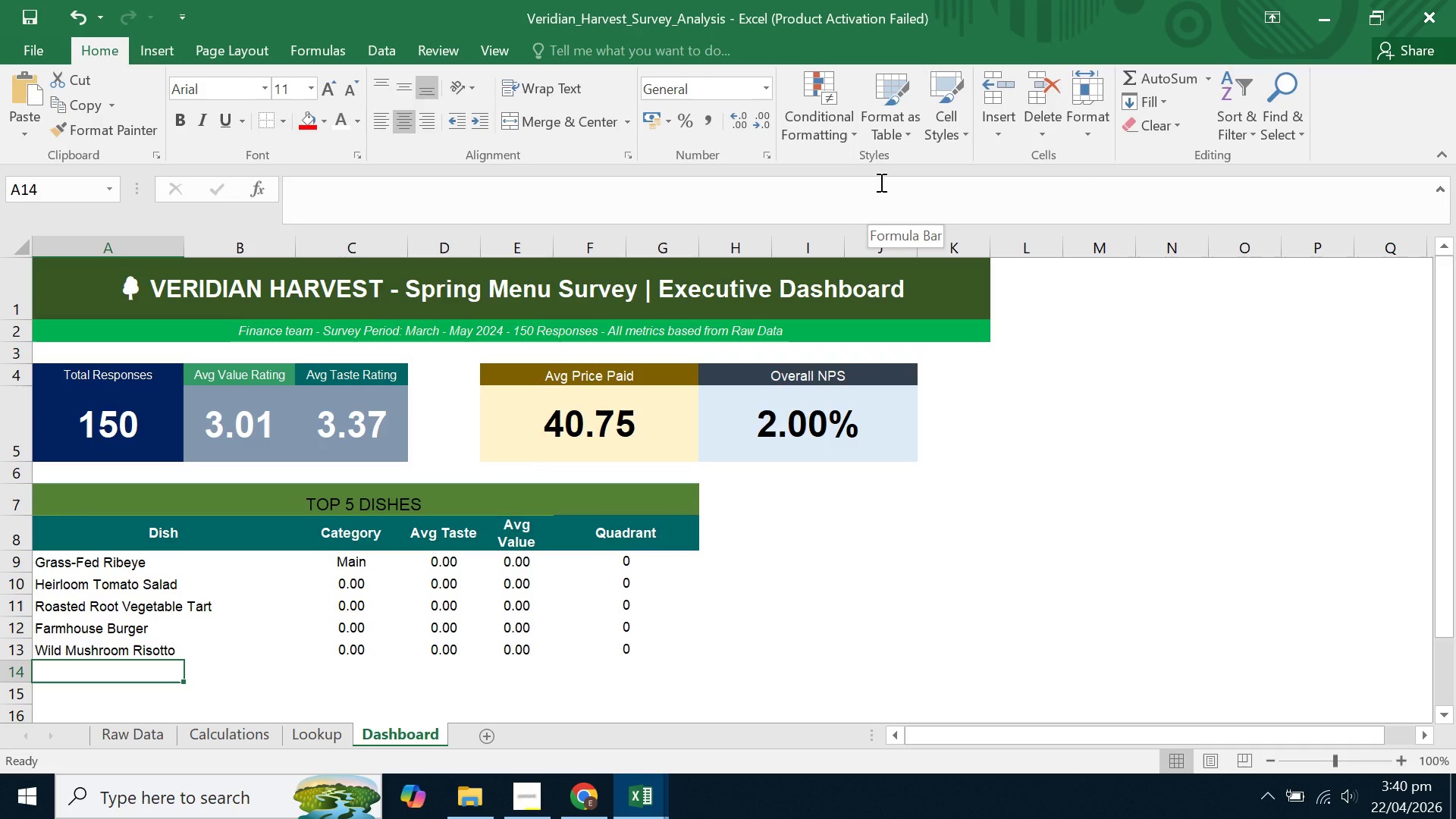 
left_click([337, 558])
 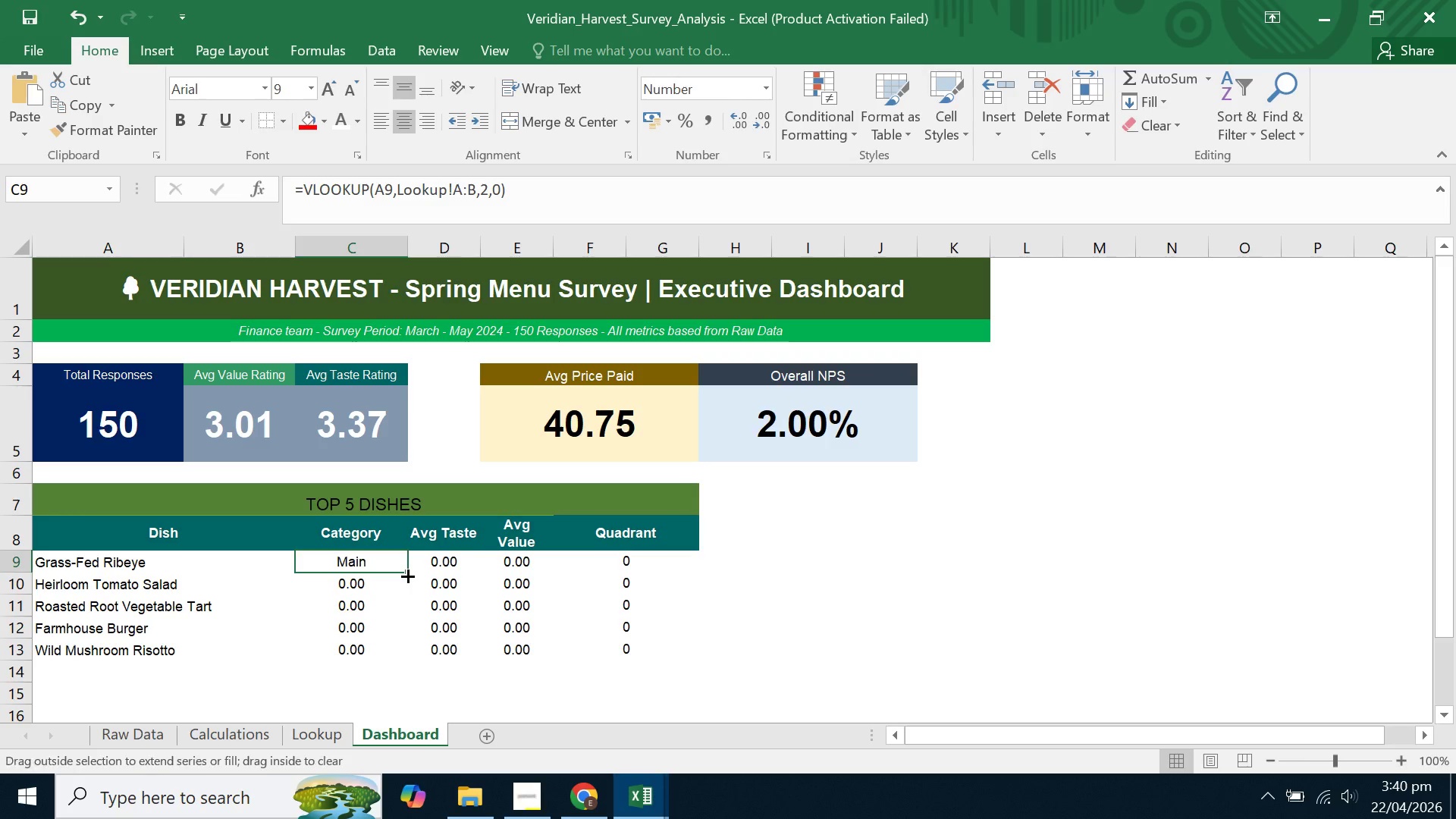 
double_click([406, 575])
 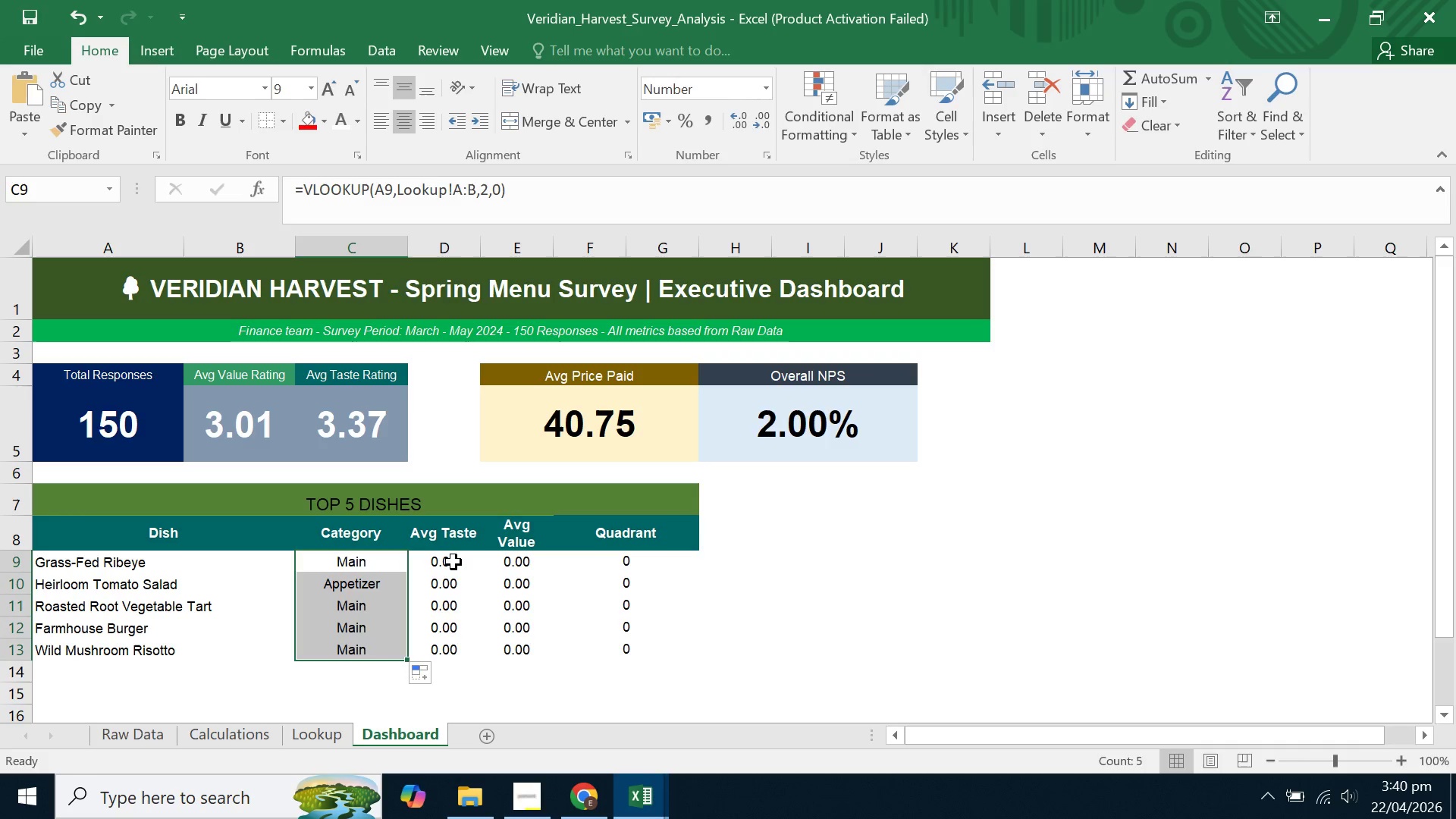 
left_click([453, 560])
 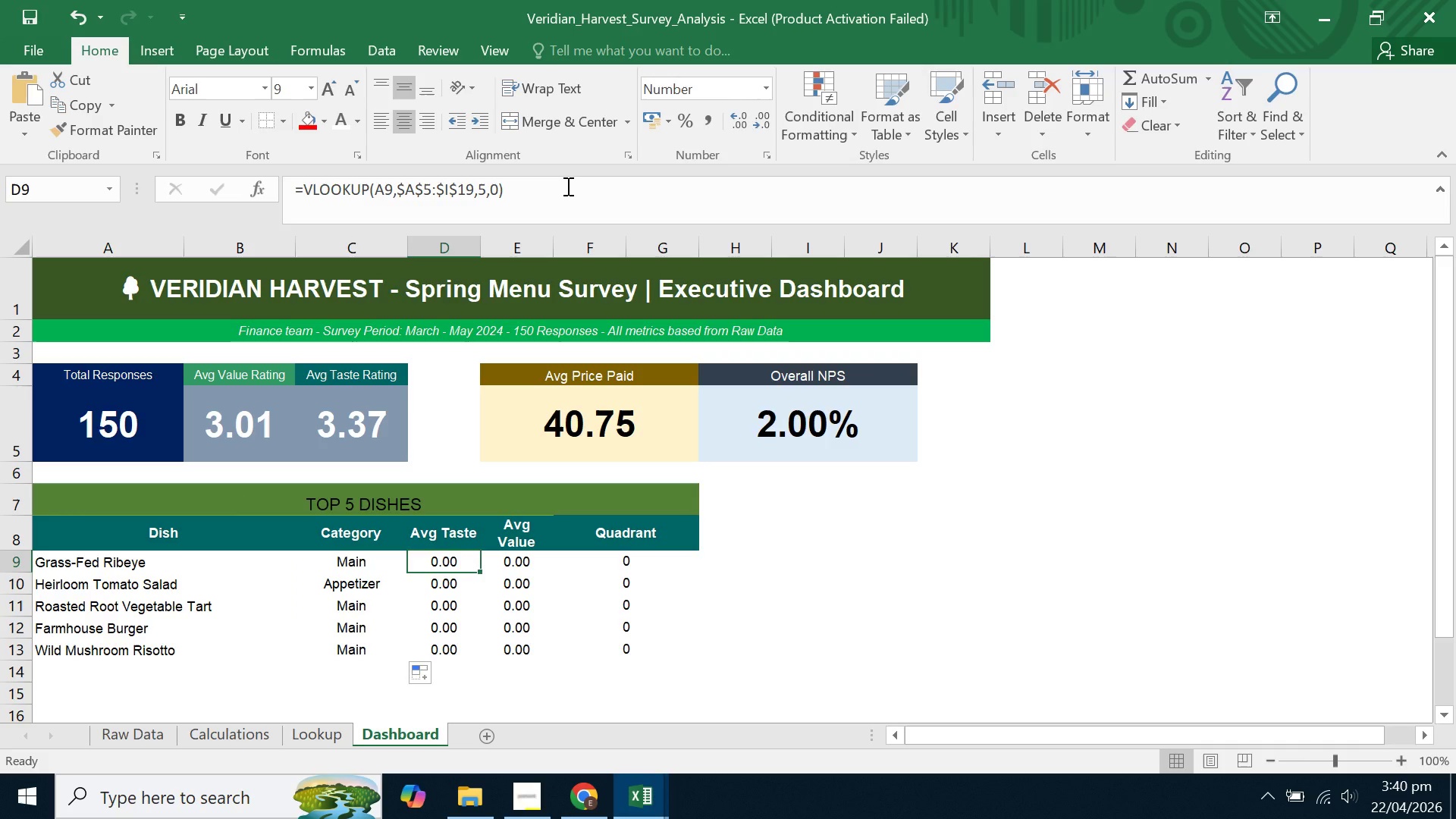 
left_click([566, 186])
 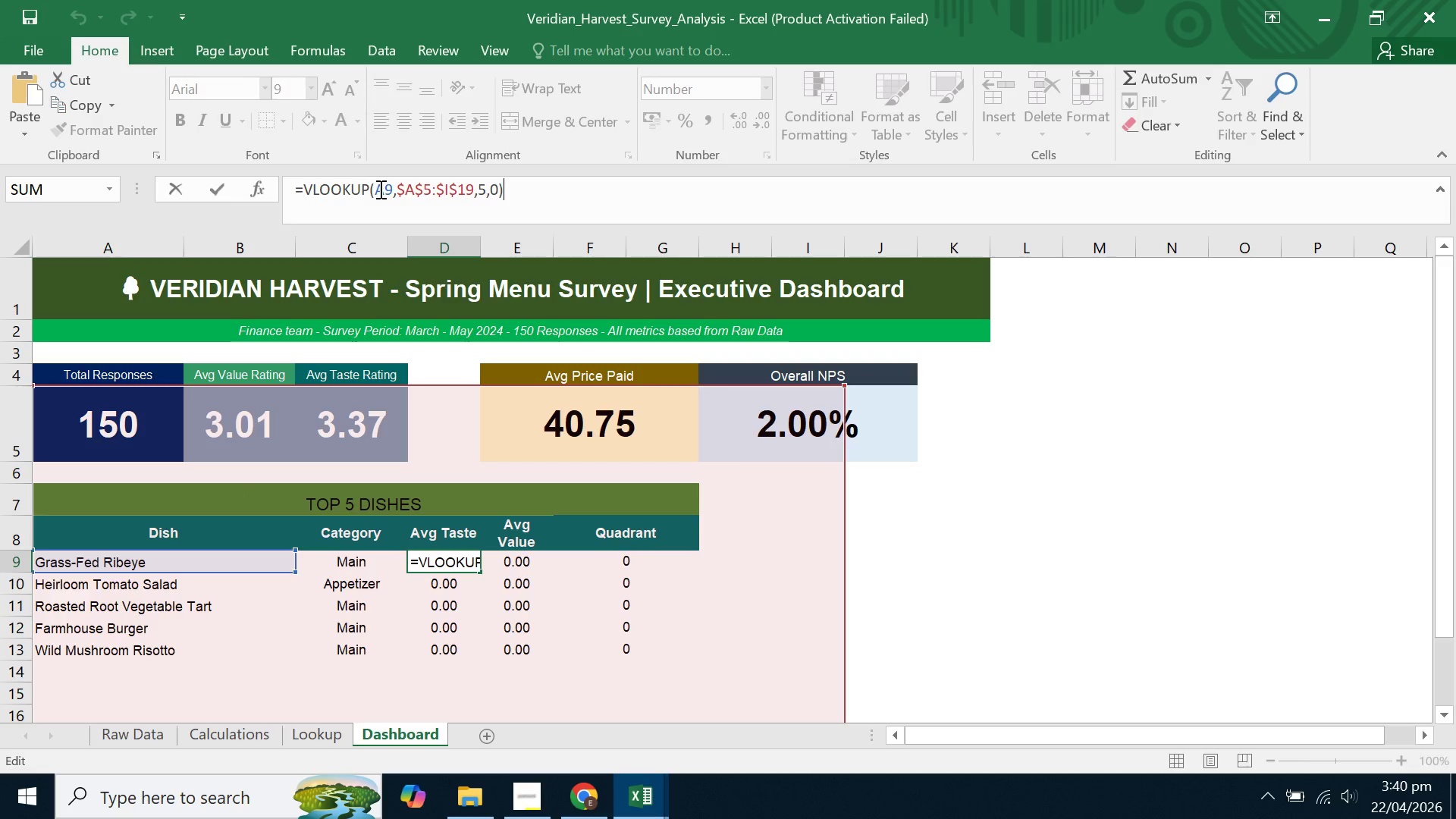 
left_click([397, 189])
 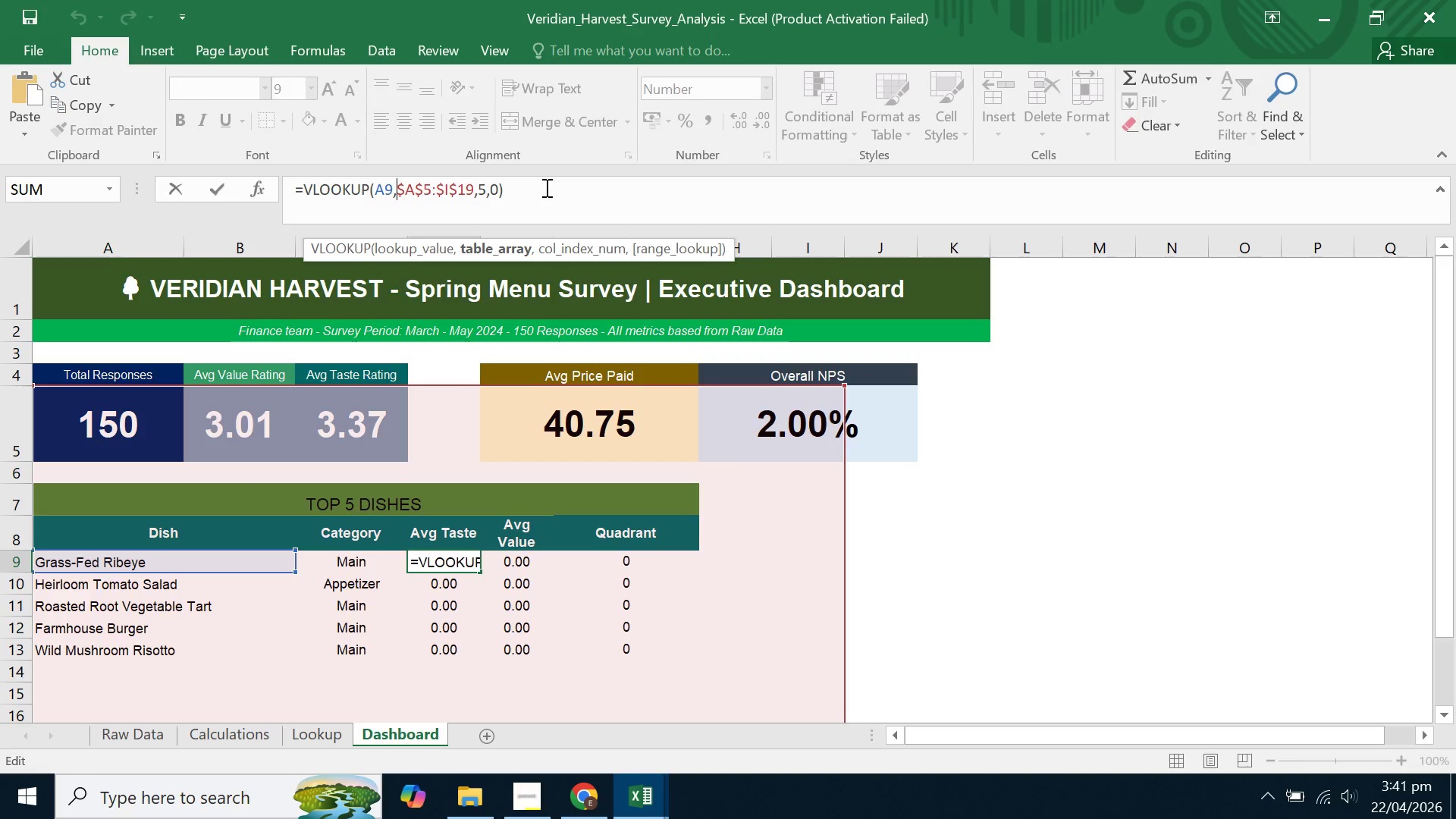 
key(Control+V)
 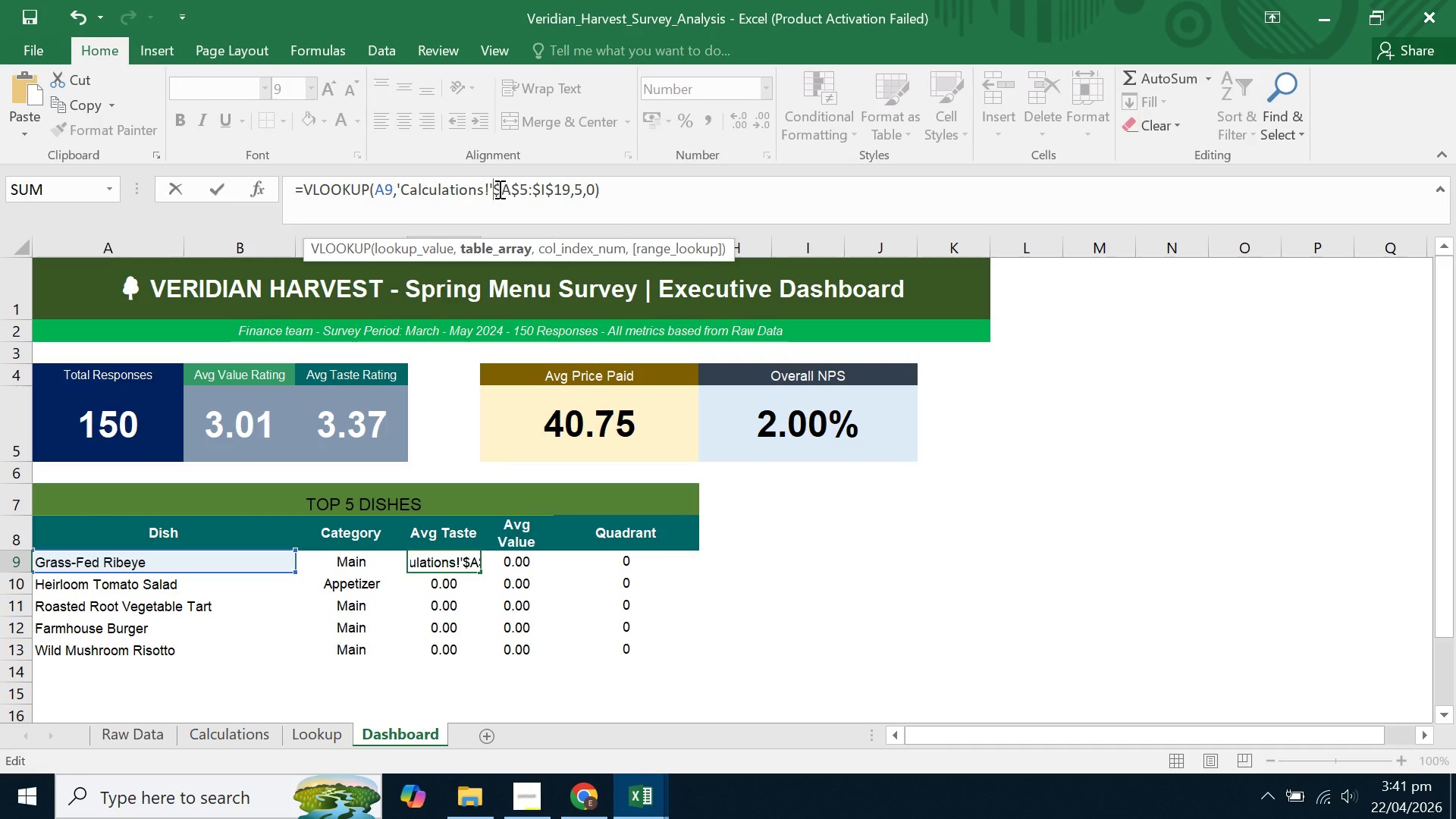 
left_click([498, 189])
 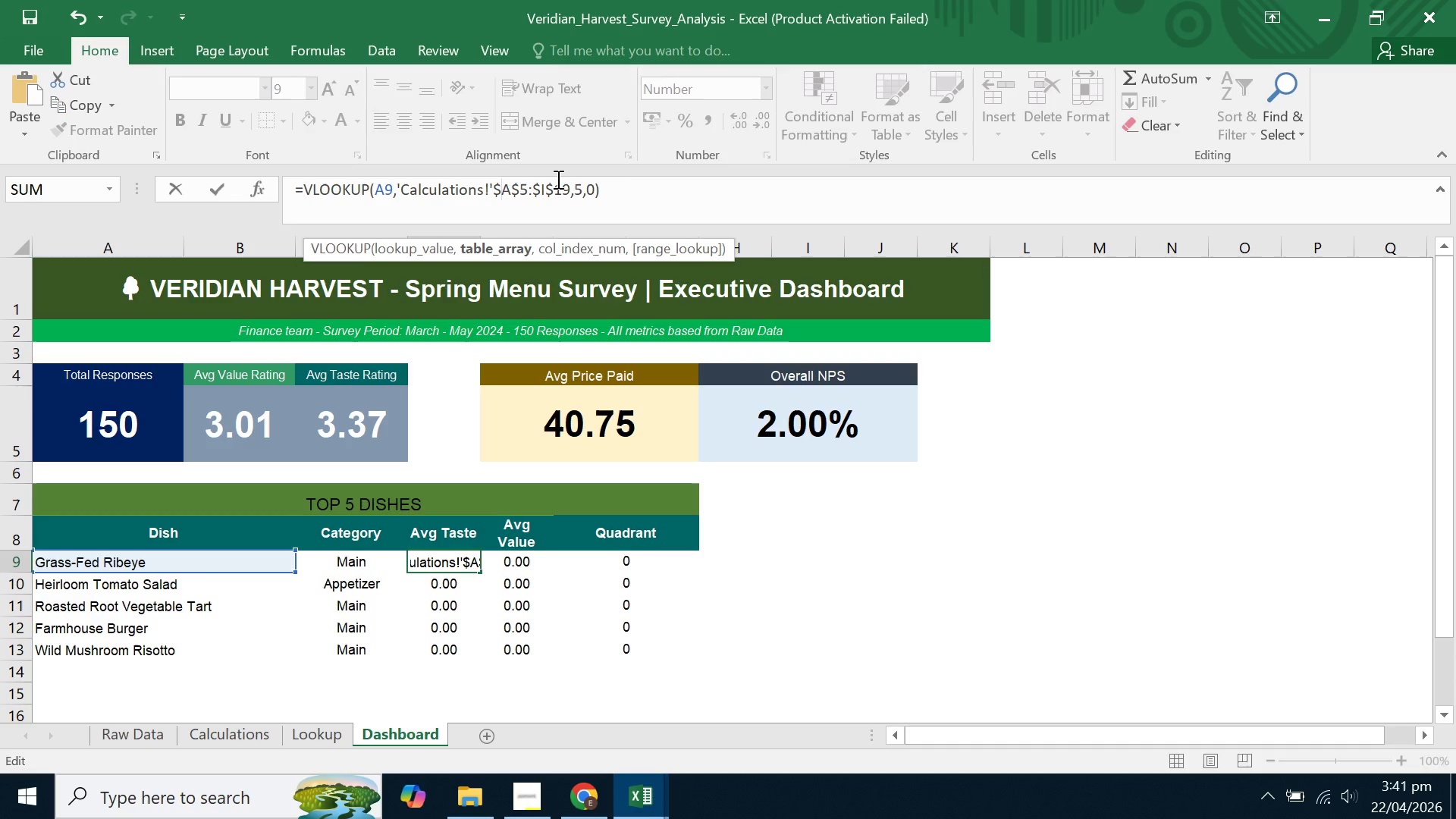 
key(ArrowLeft)
 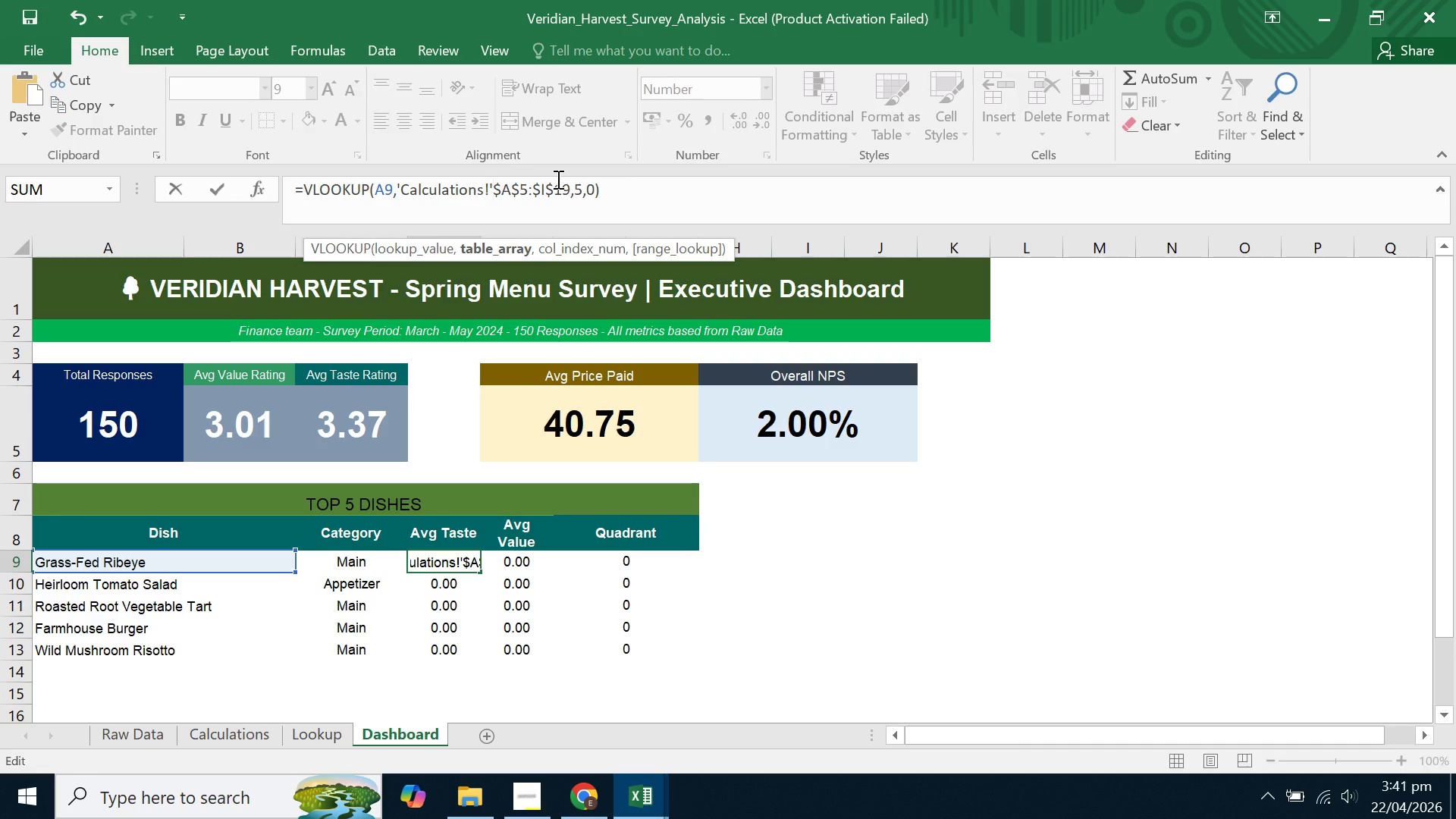 
key(Backspace)
 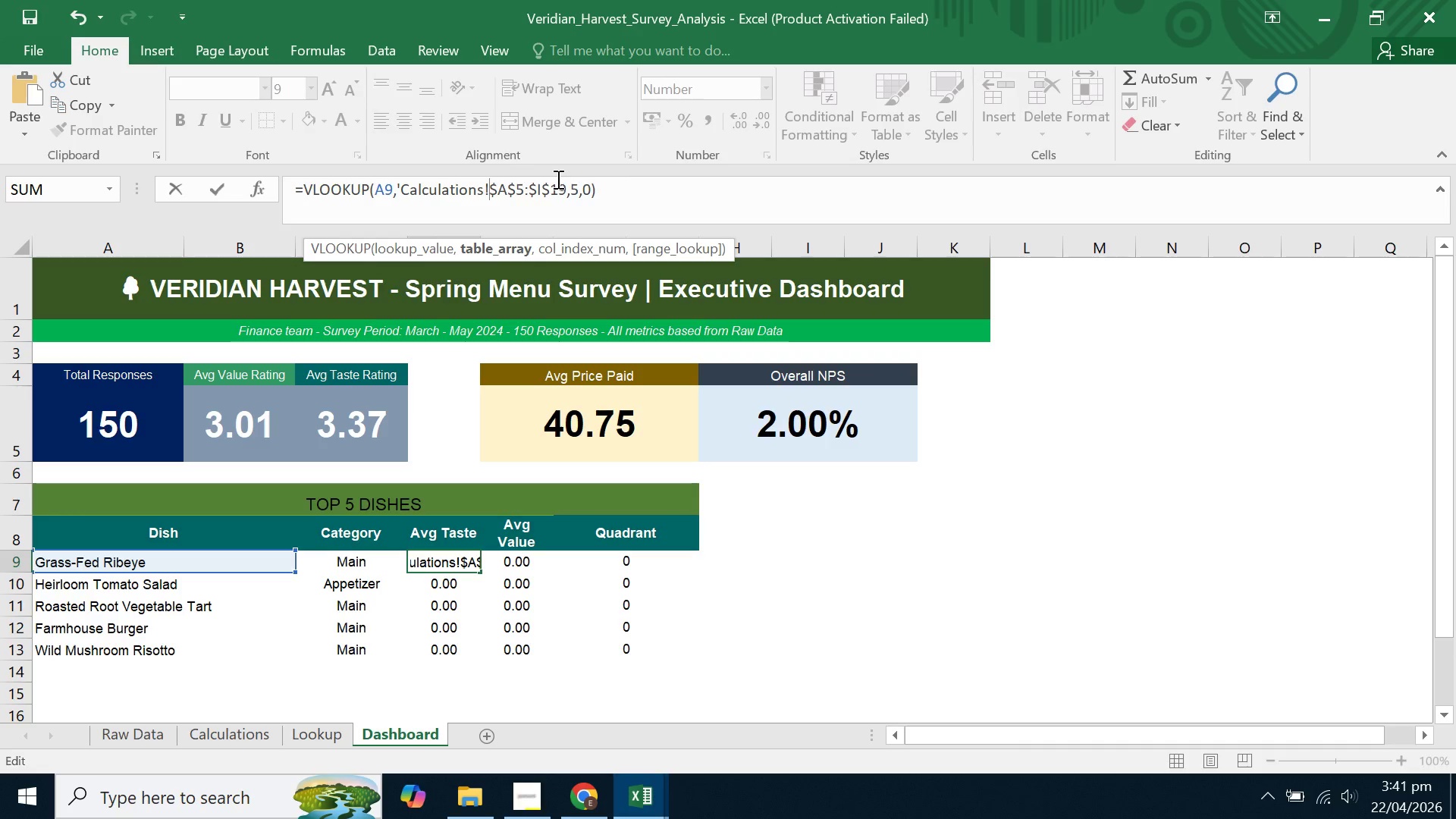 
key(ArrowLeft)
 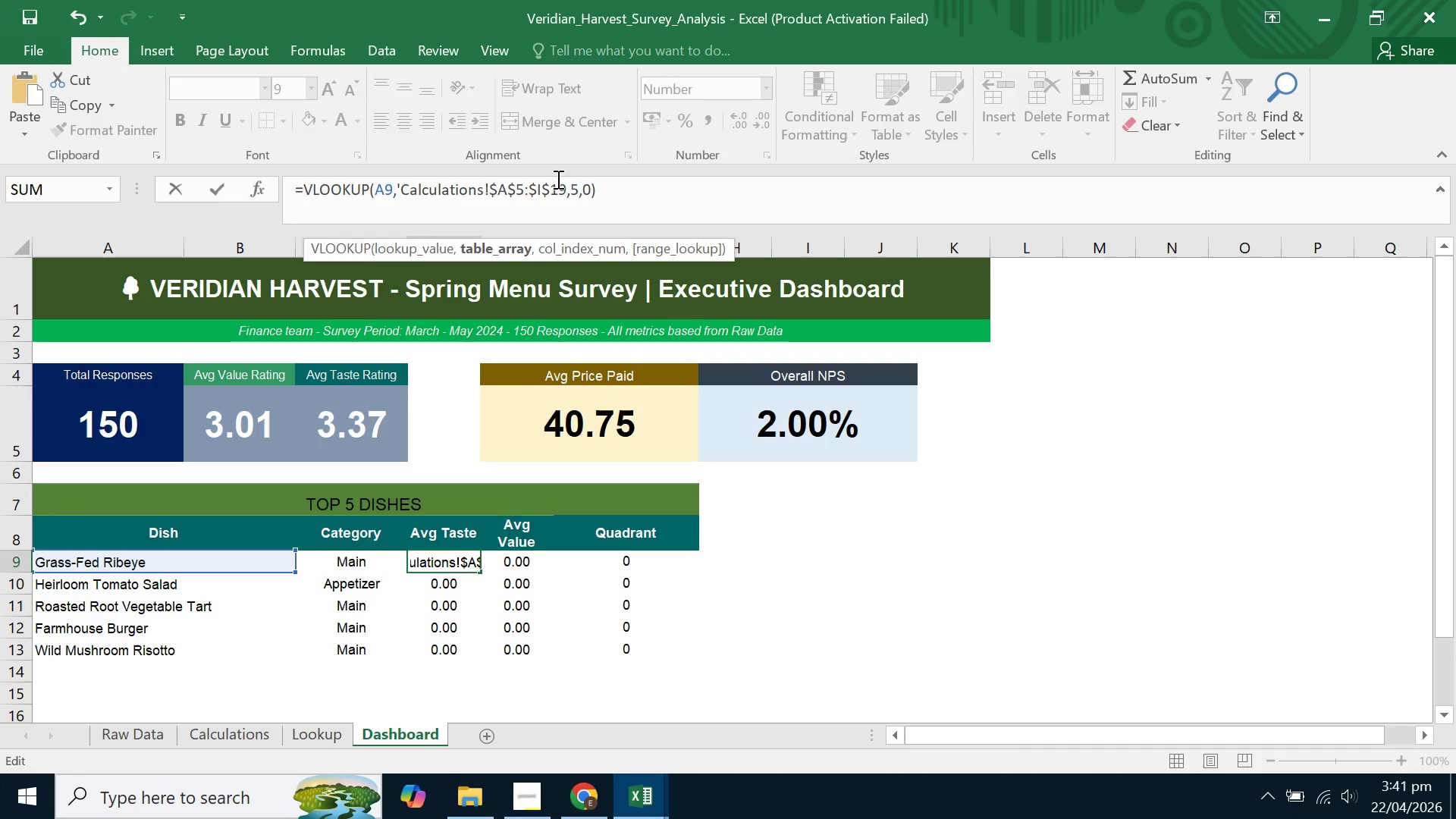 
key(Quote)
 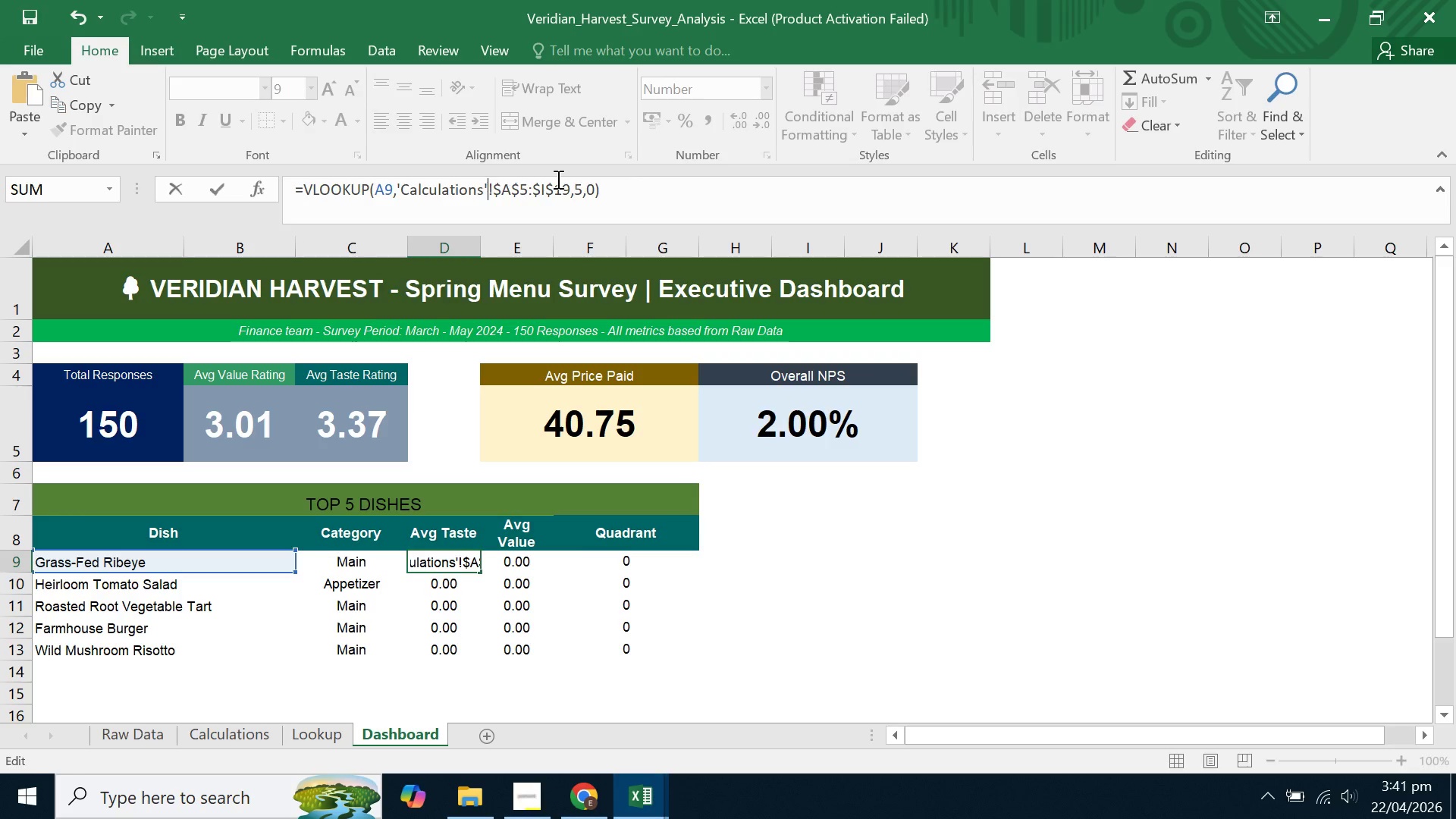 
key(Enter)
 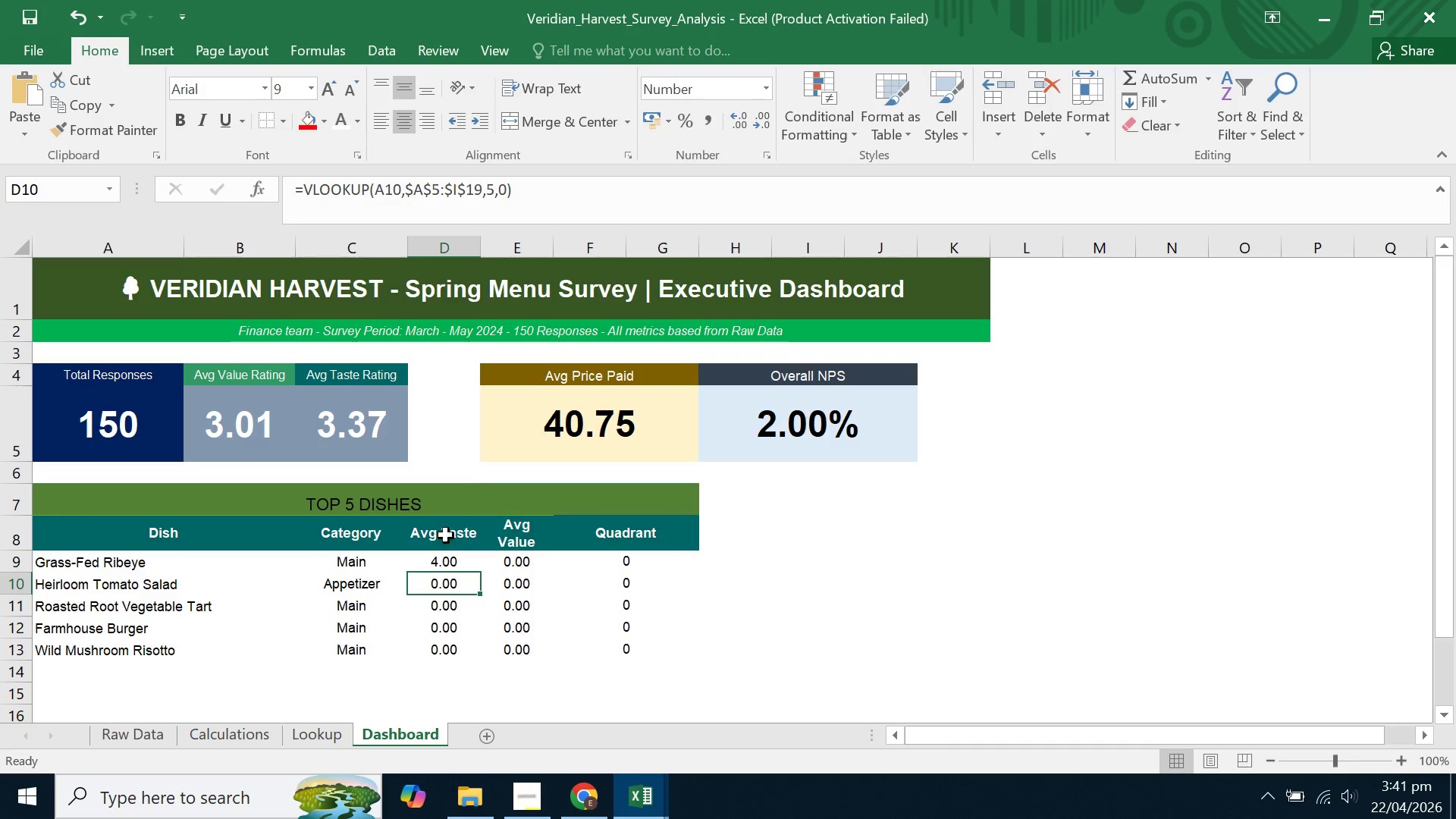 
left_click([448, 563])
 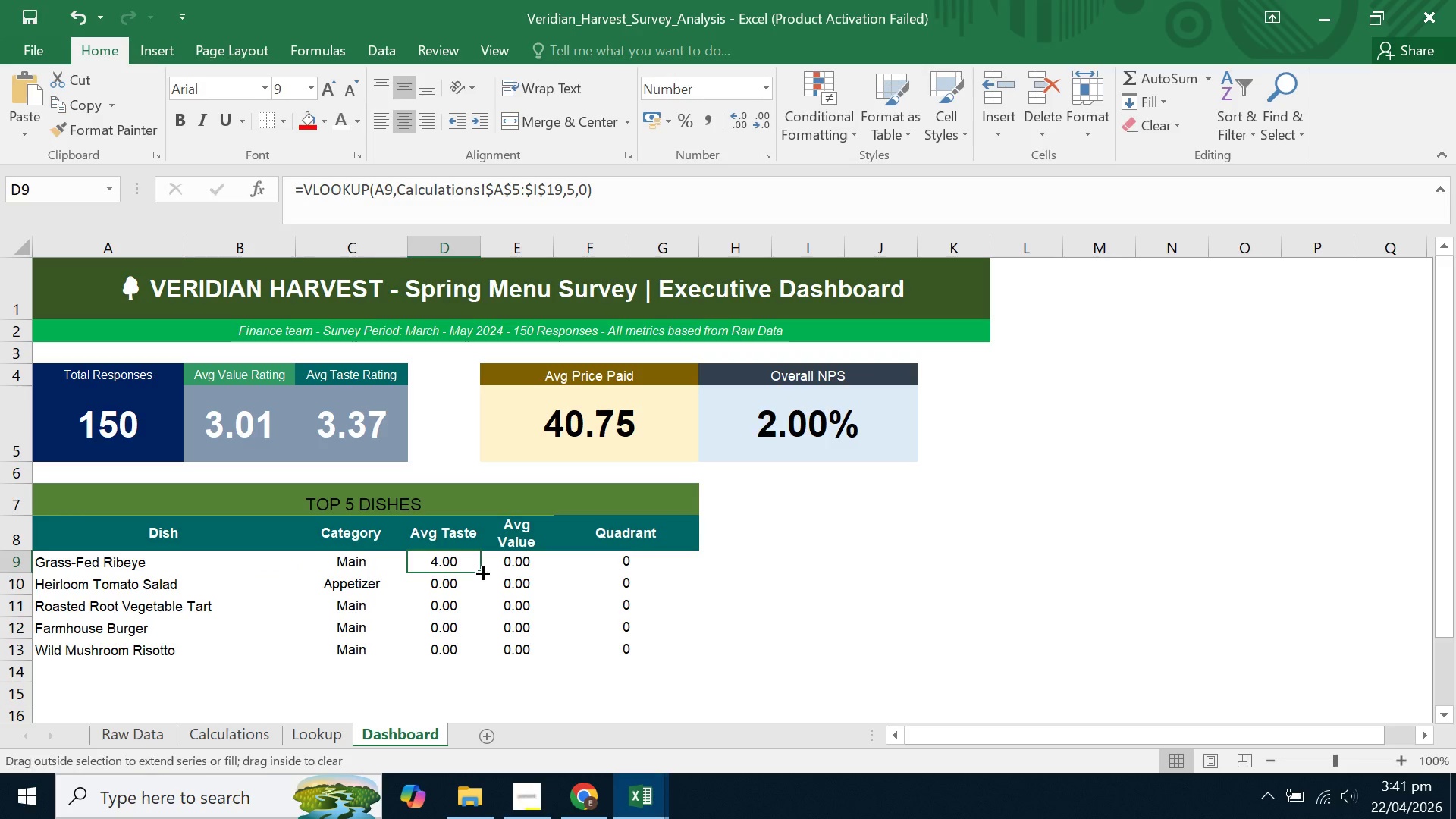 
double_click([482, 572])
 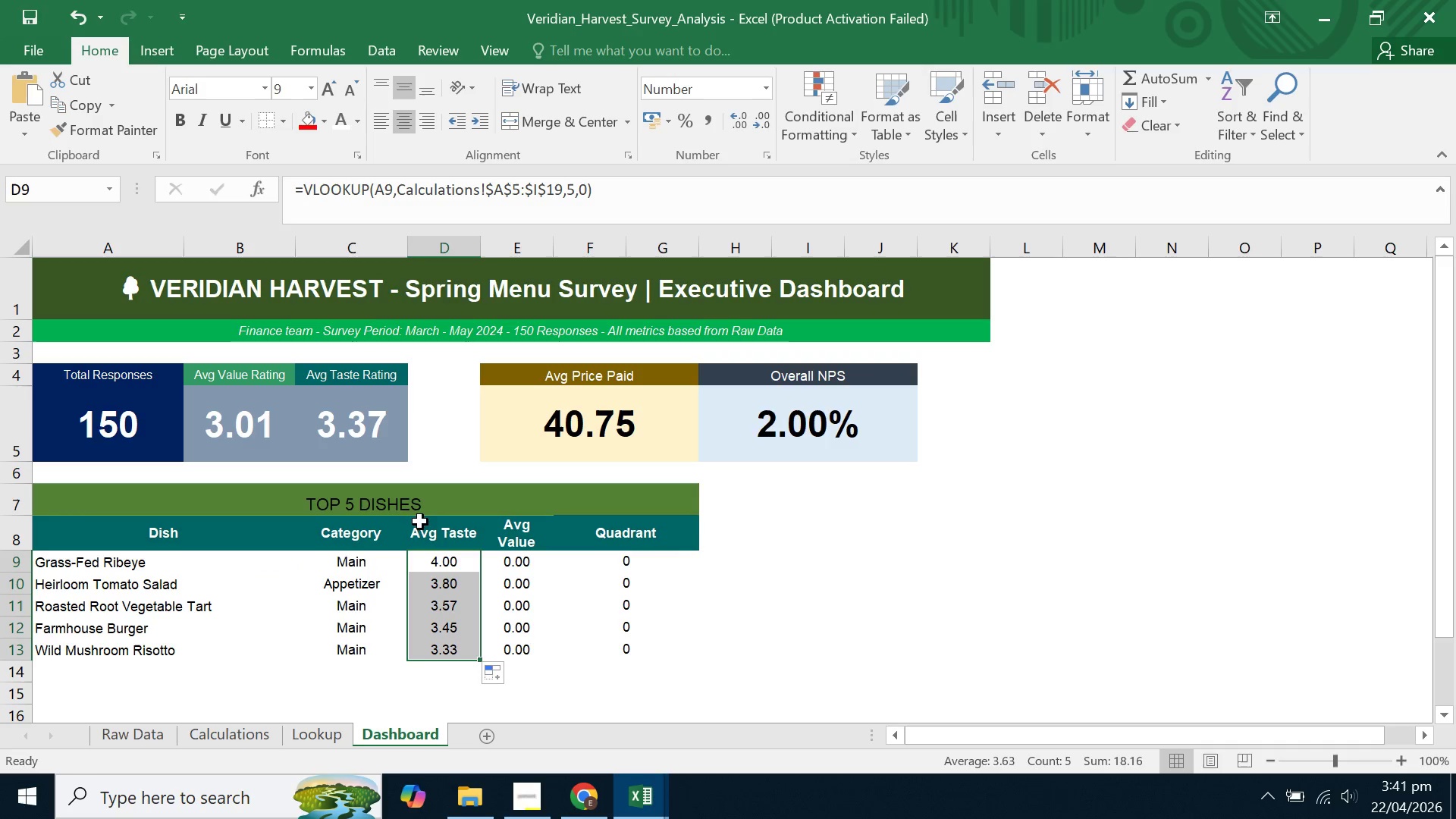 
left_click([416, 513])
 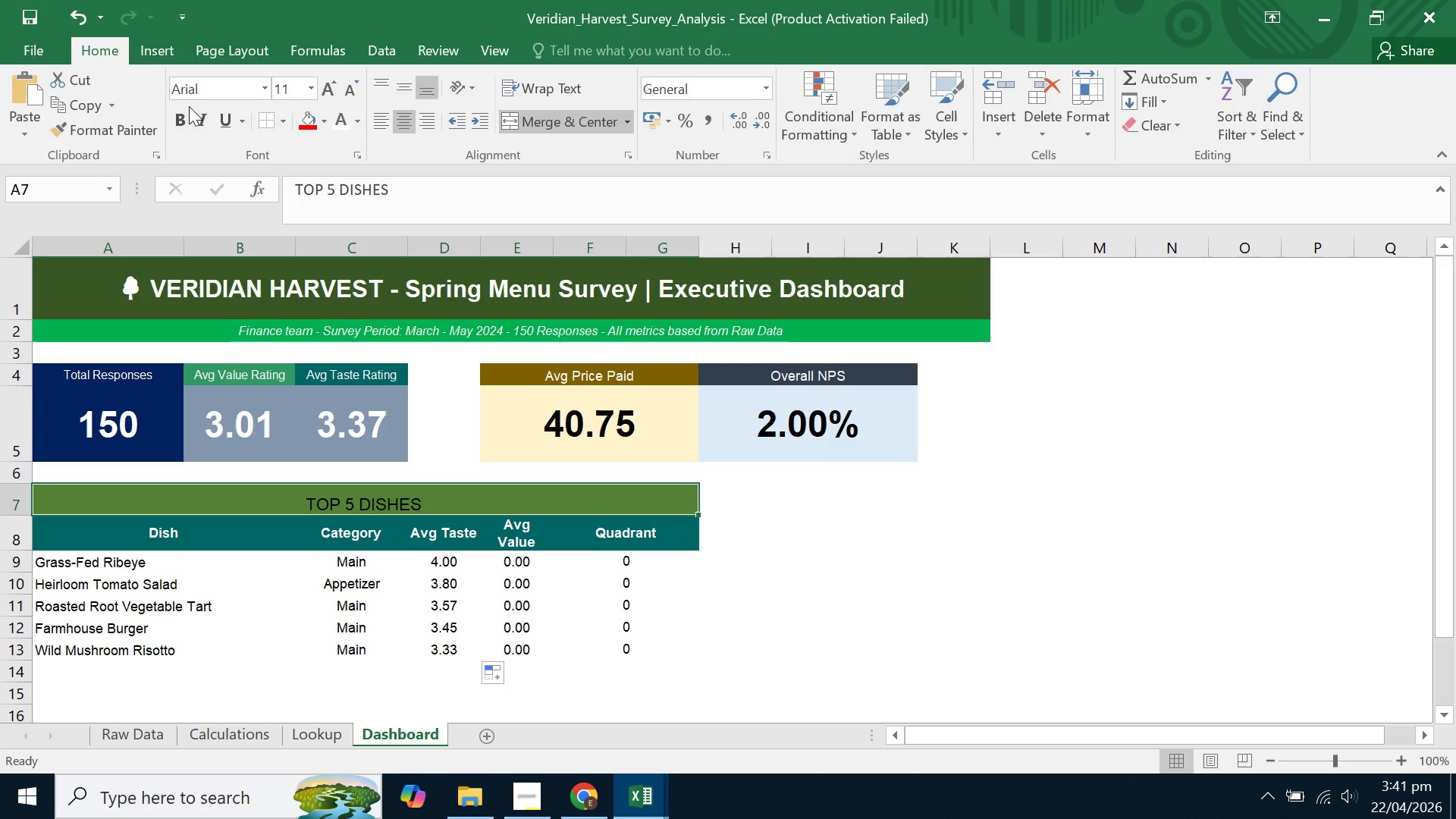 
left_click([171, 111])
 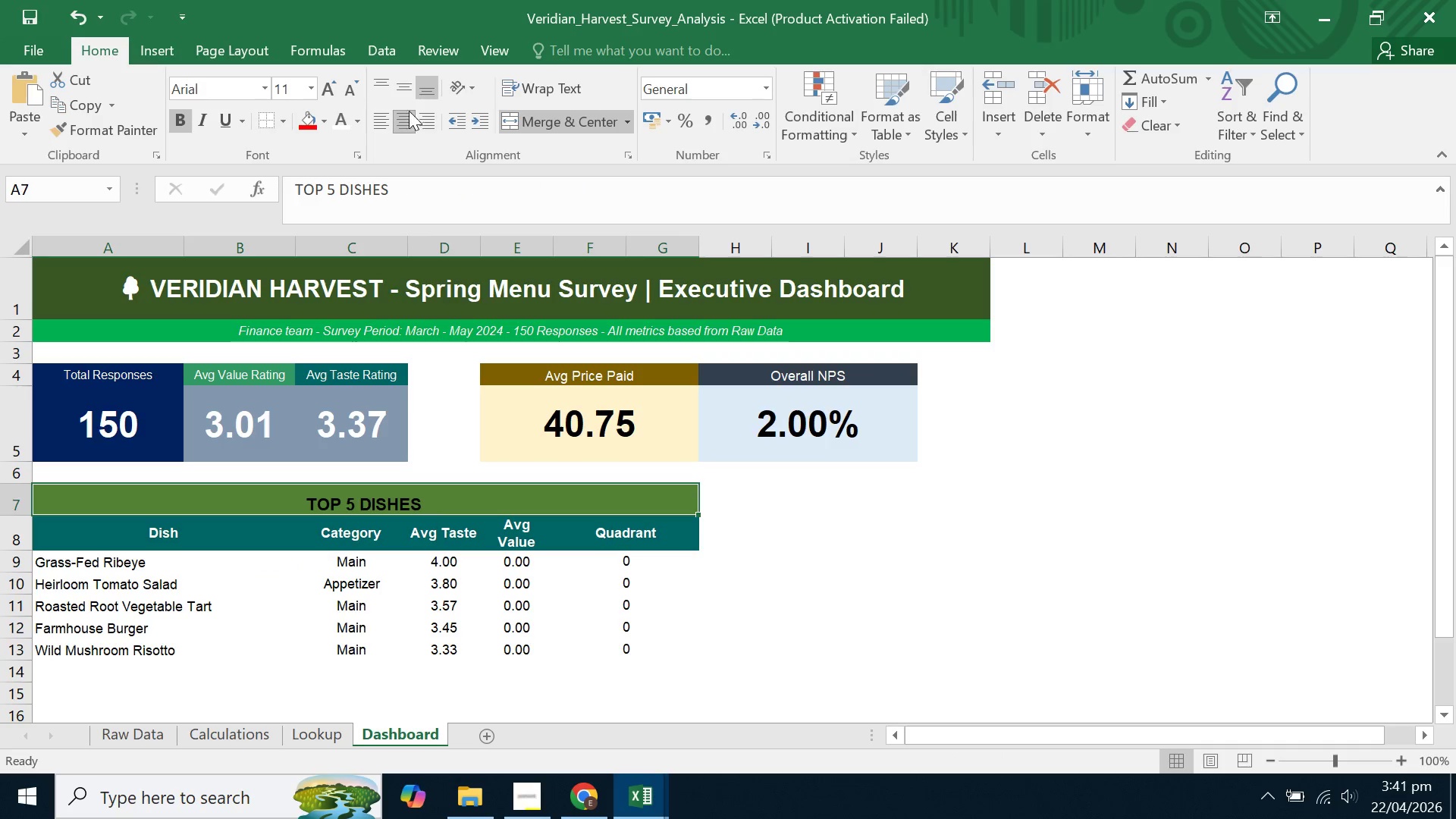 
left_click([404, 83])
 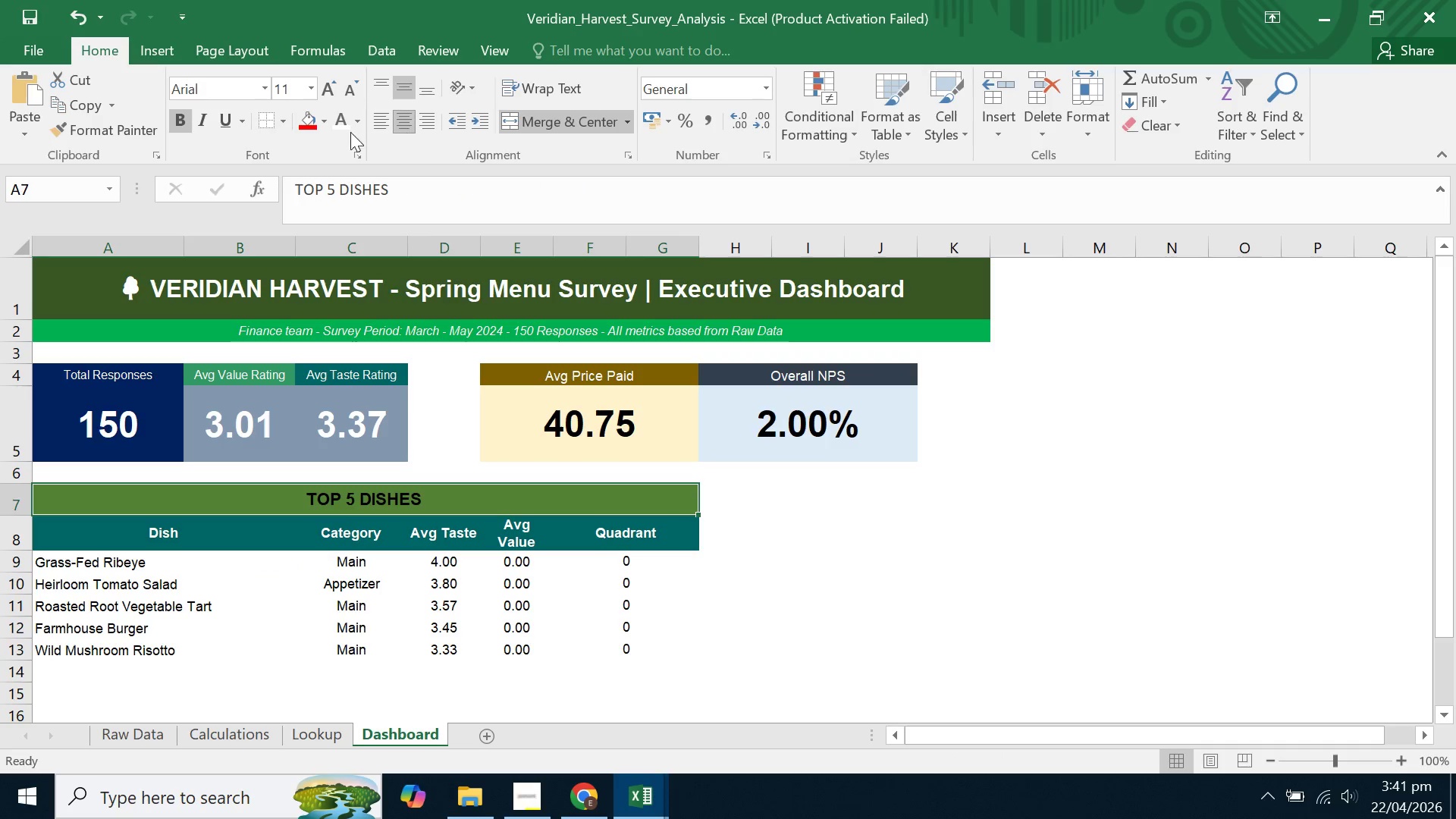 
left_click([334, 123])
 